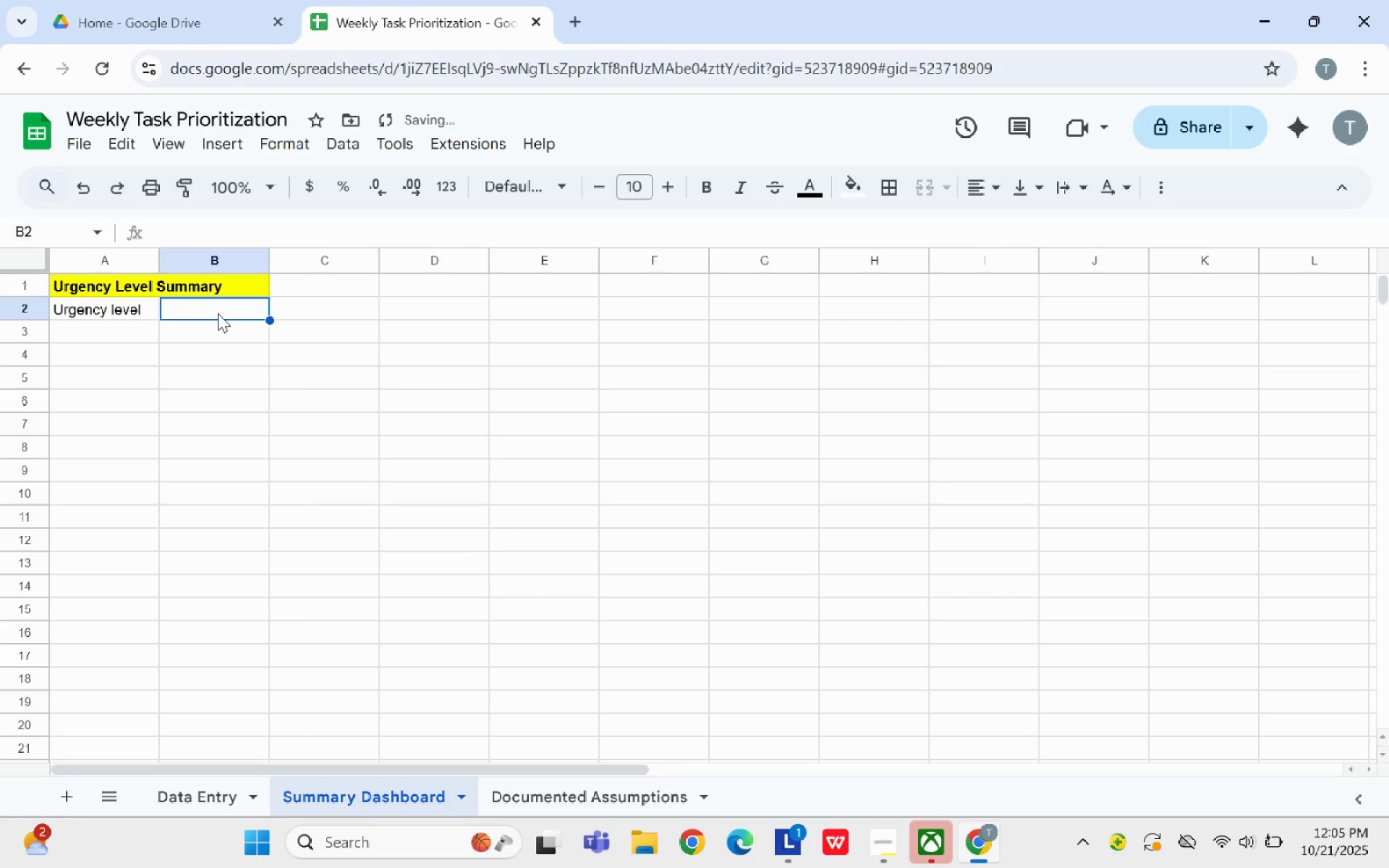 
type(Number of Tasks)
 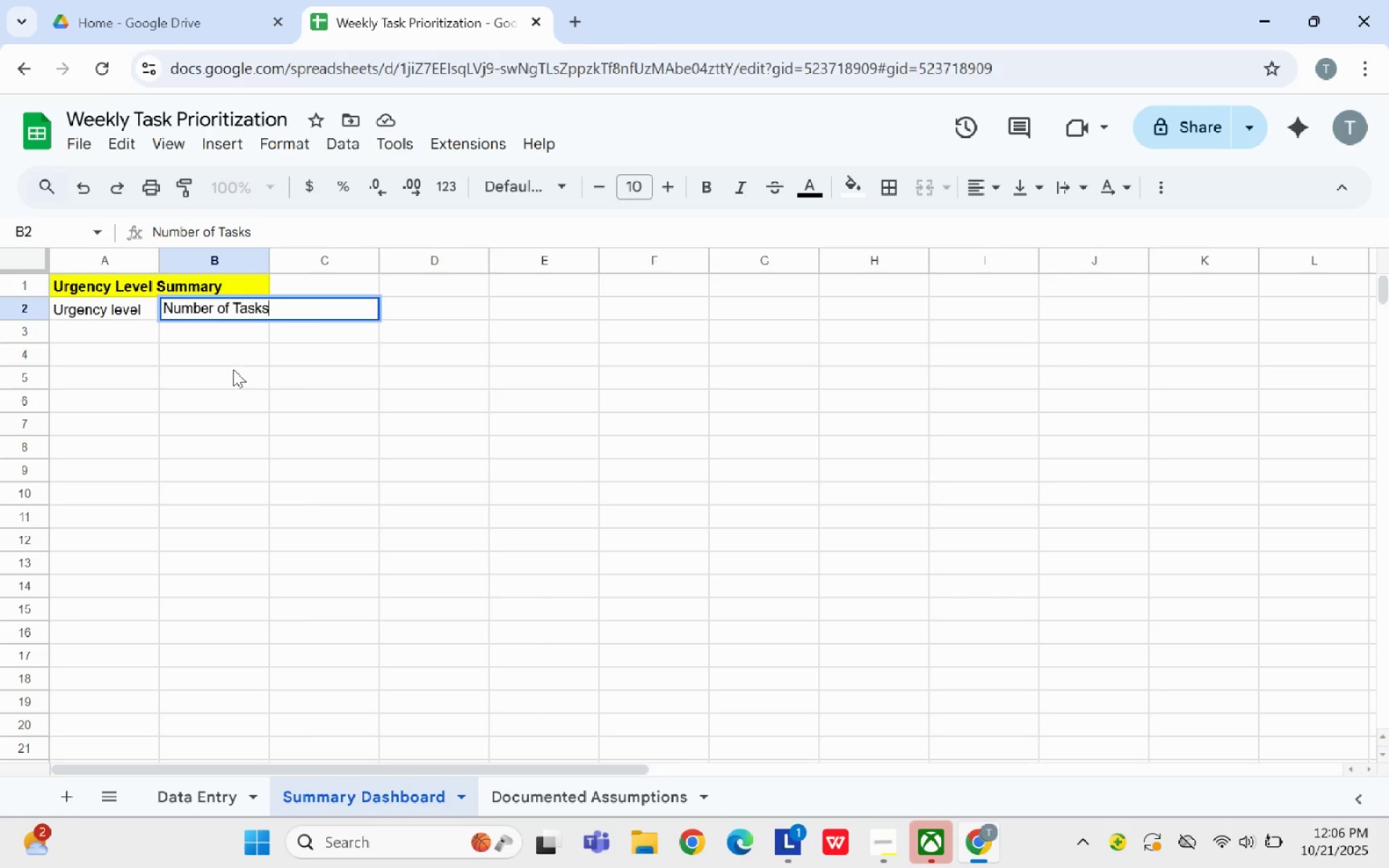 
left_click([234, 370])
 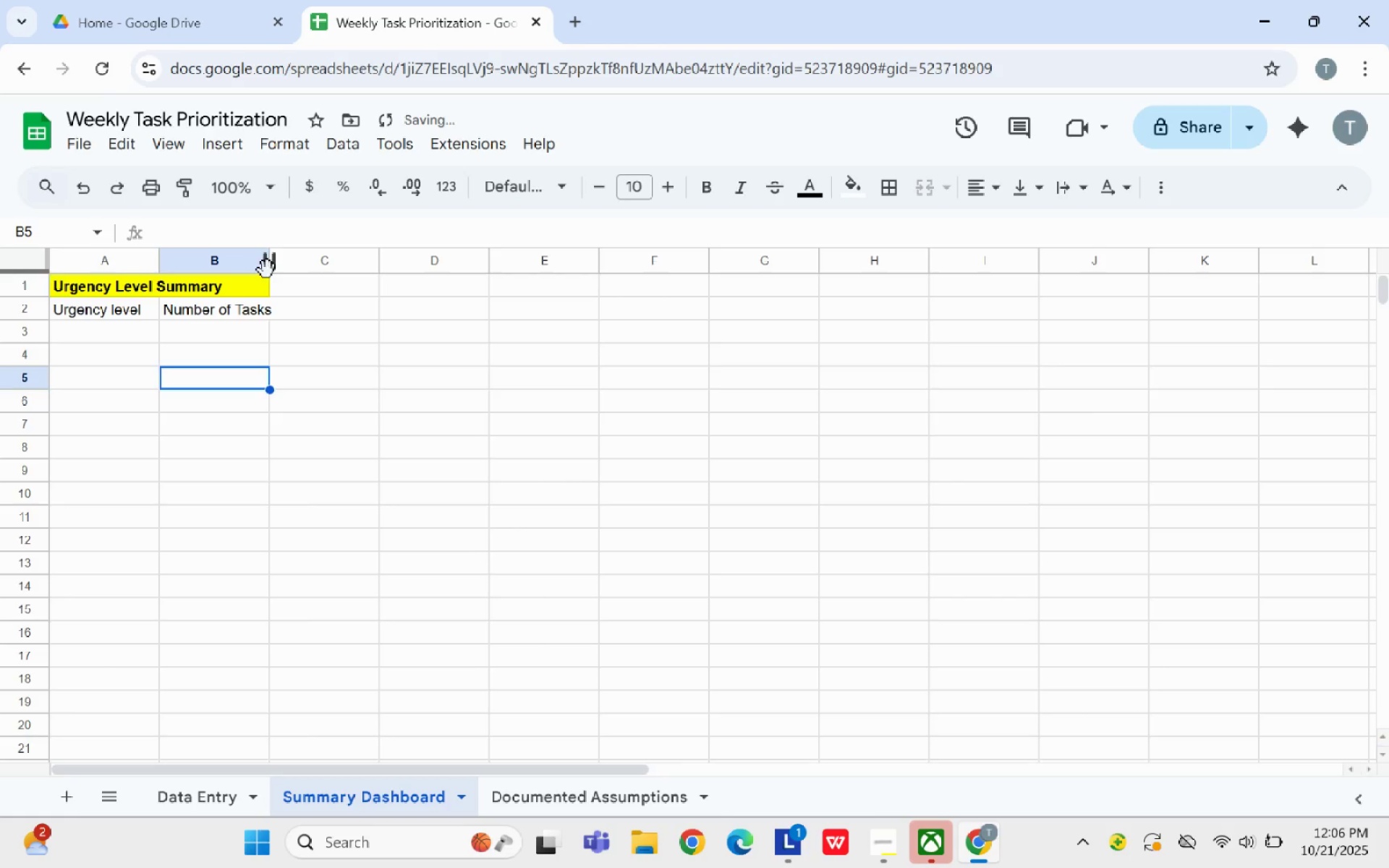 
left_click_drag(start_coordinate=[270, 264], to_coordinate=[298, 271])
 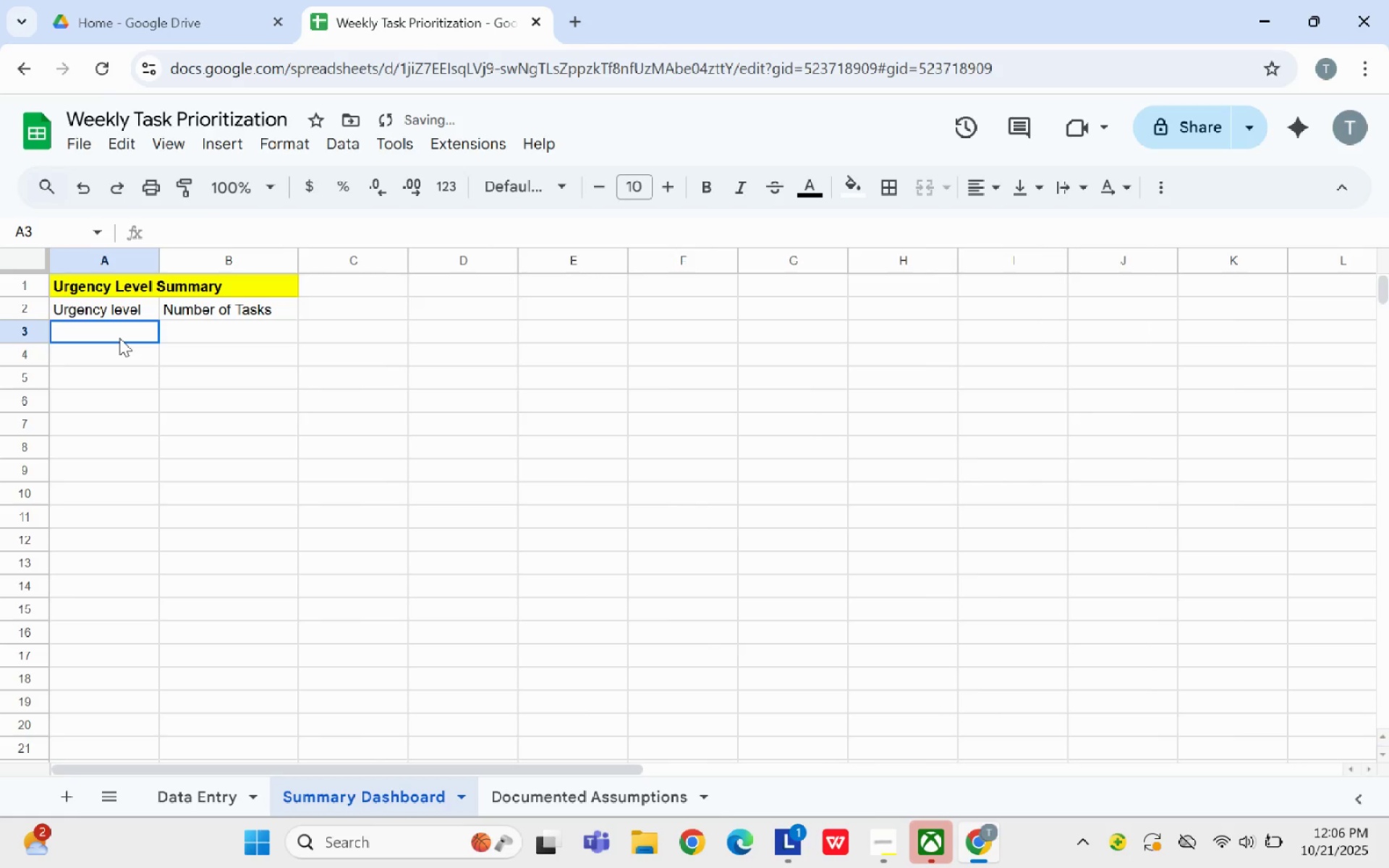 
left_click([119, 338])
 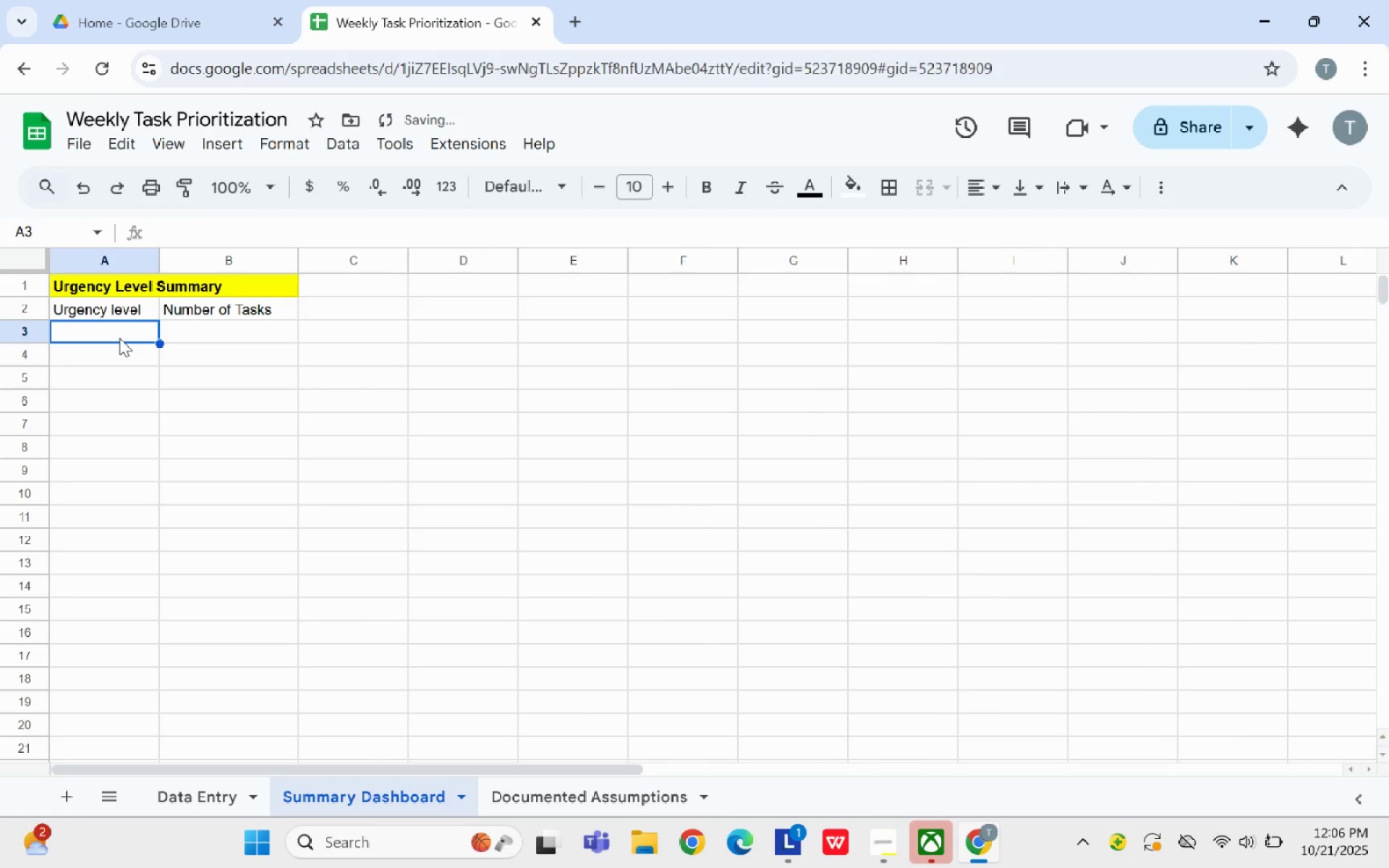 
type(Low)
 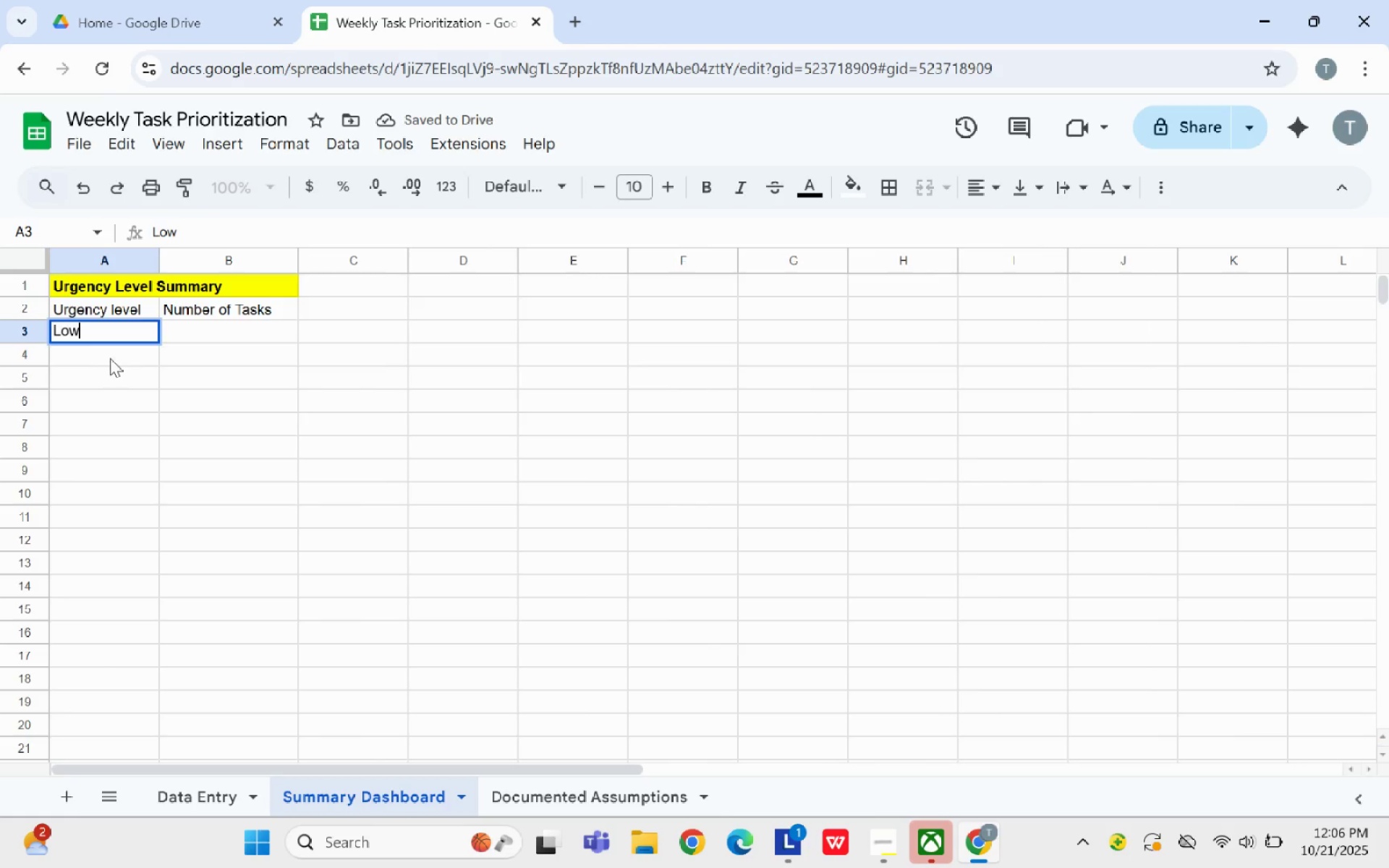 
left_click([111, 362])
 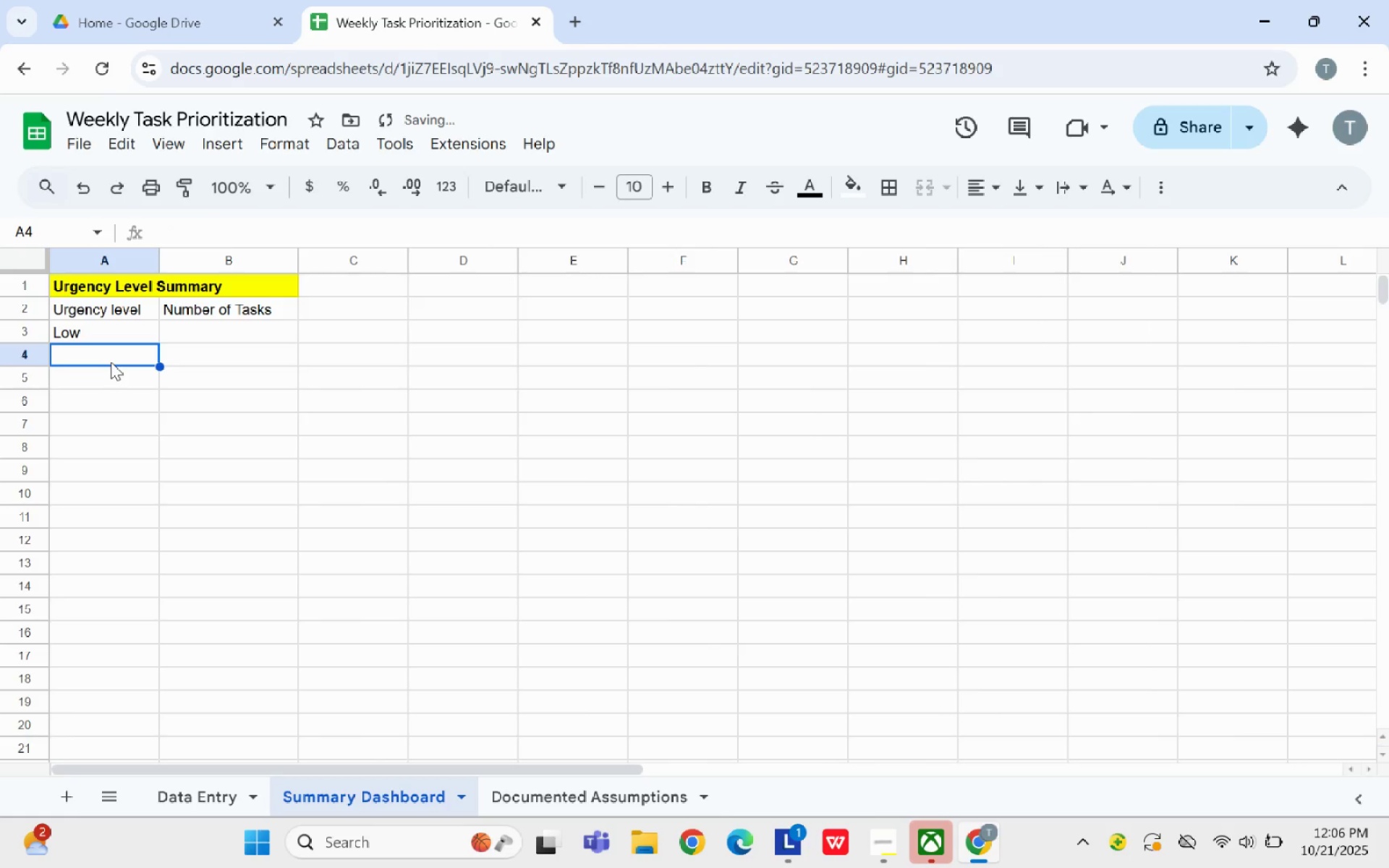 
type(Meduik)
key(Backspace)
type(m)
 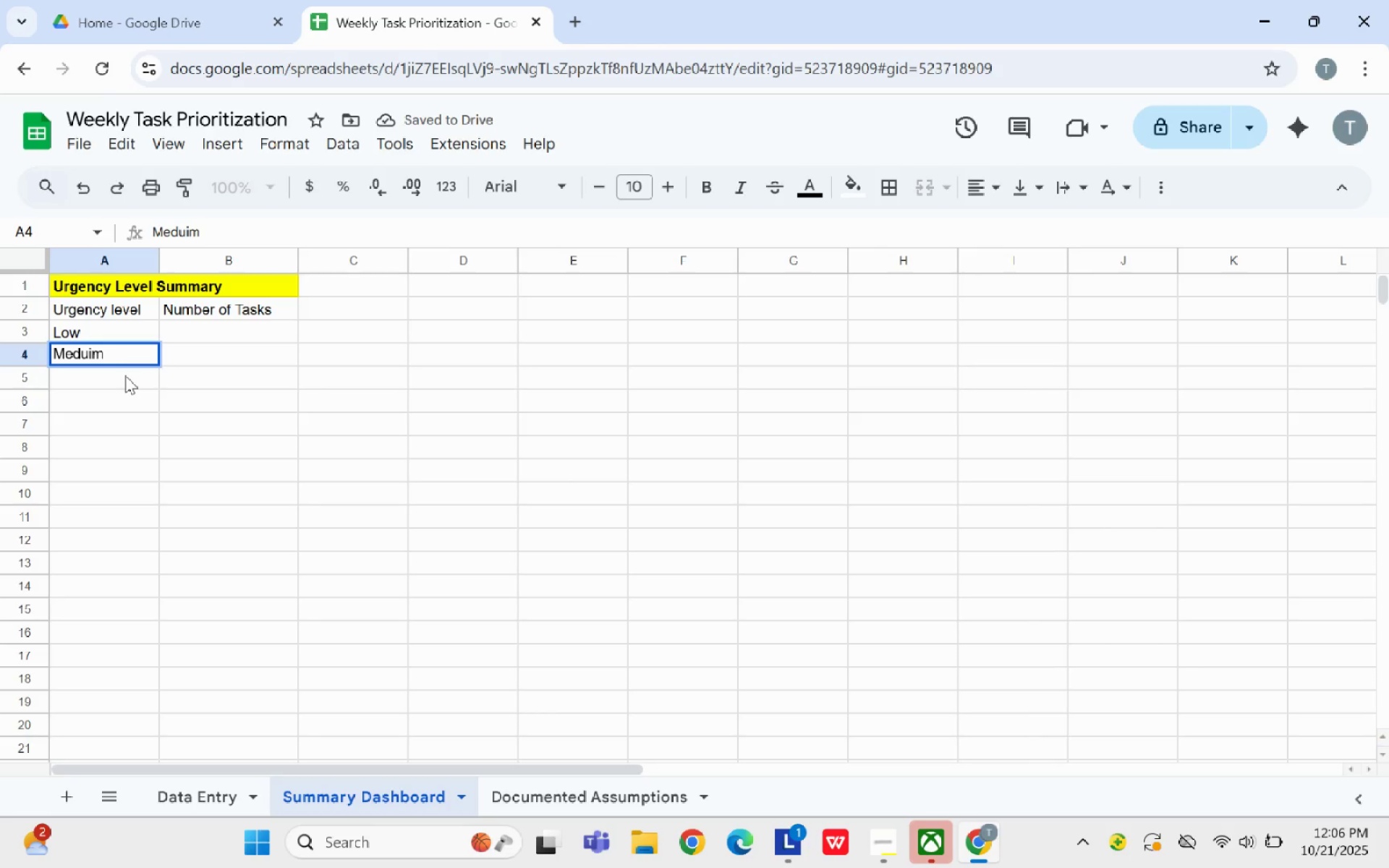 
left_click([125, 375])
 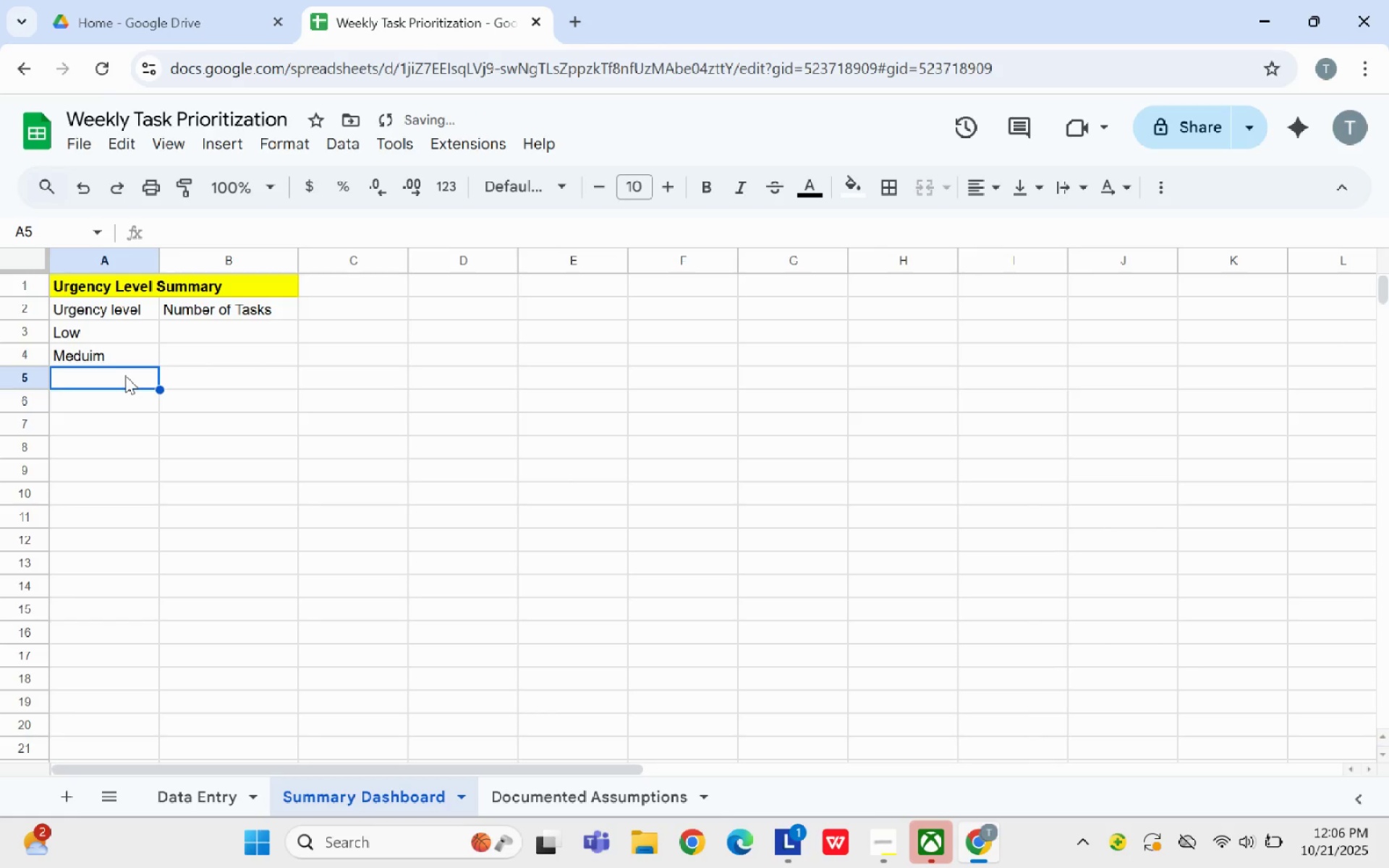 
type(High)
 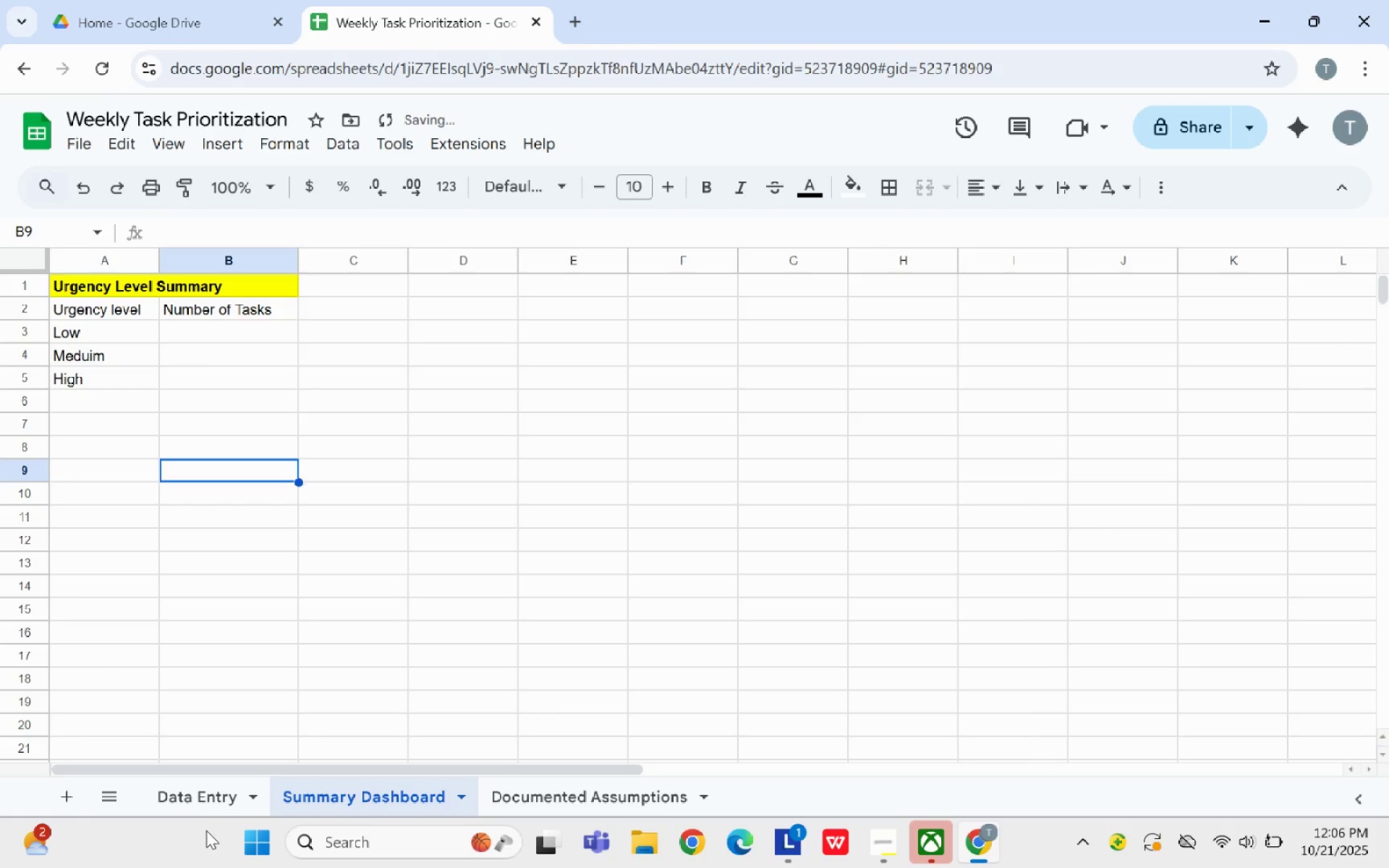 
left_click([189, 793])
 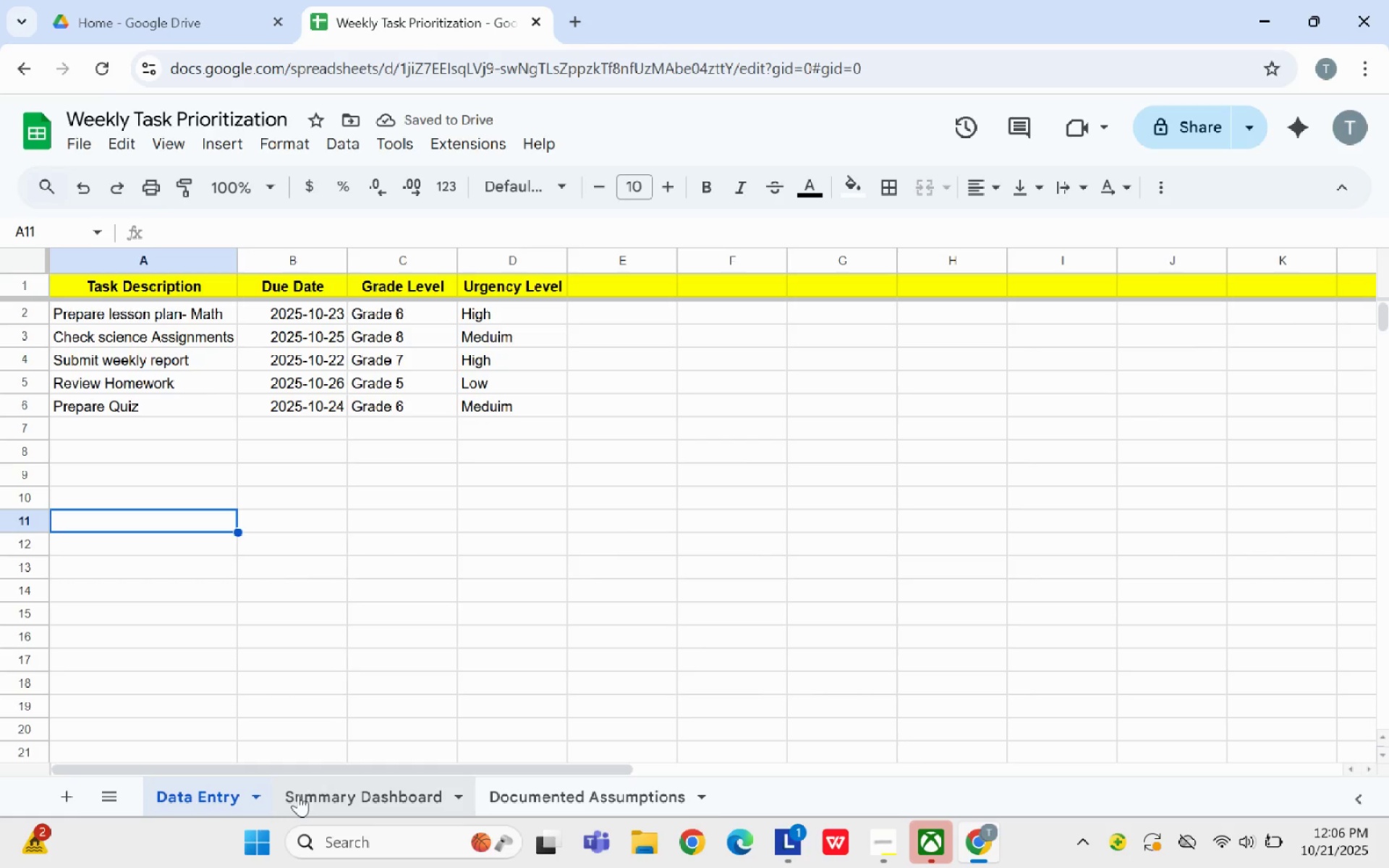 
left_click([314, 794])
 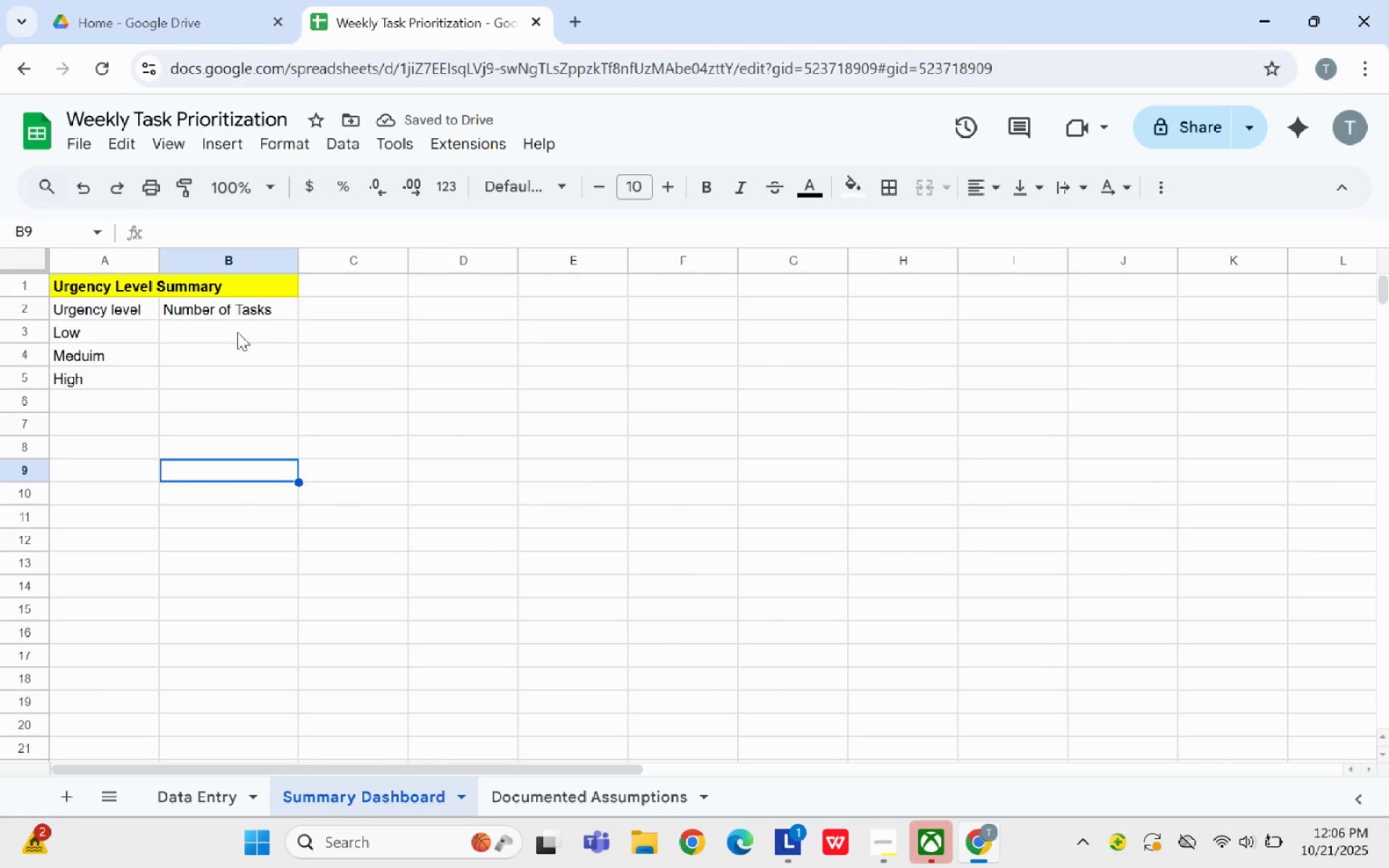 
left_click([237, 332])
 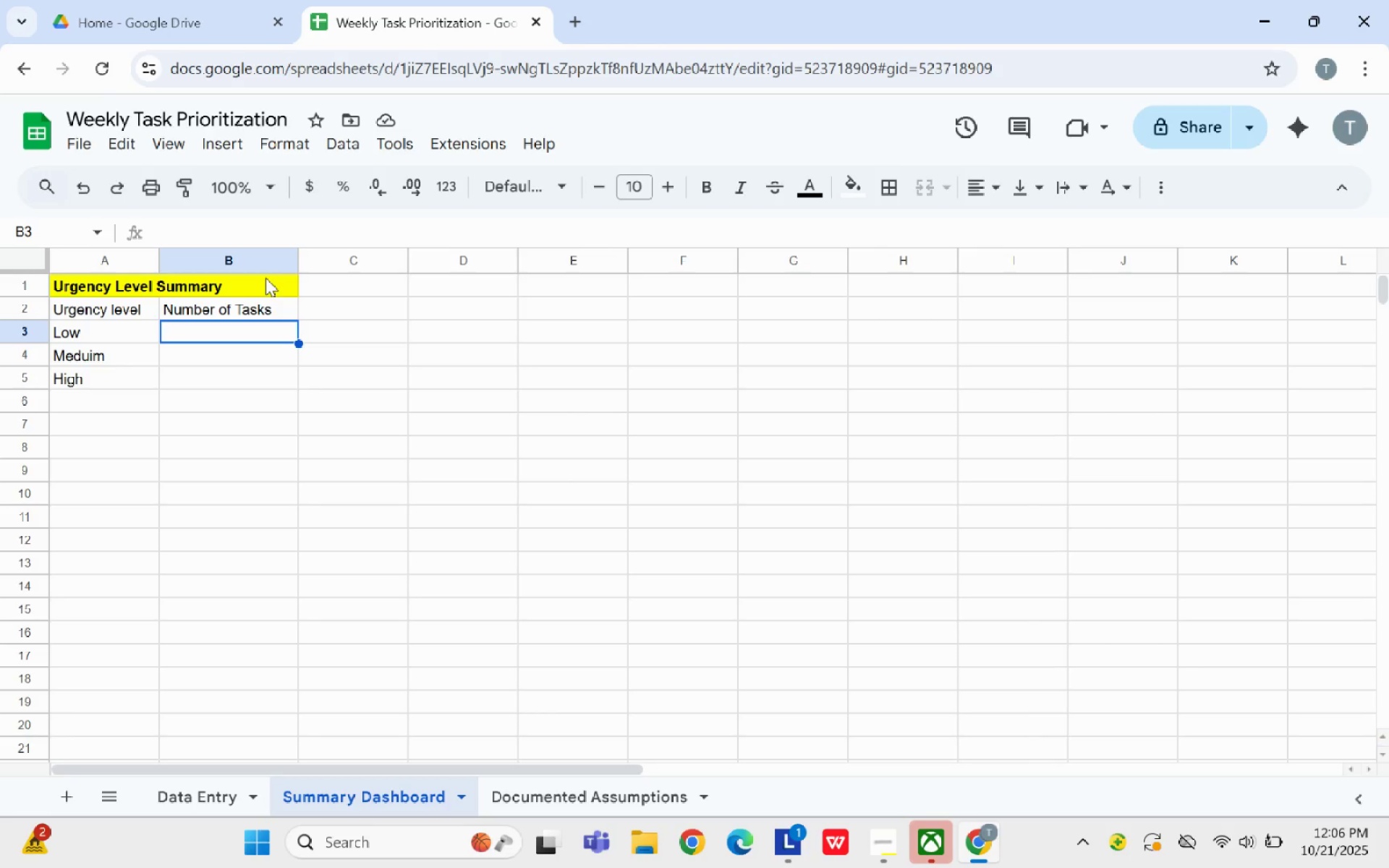 
left_click([239, 234])
 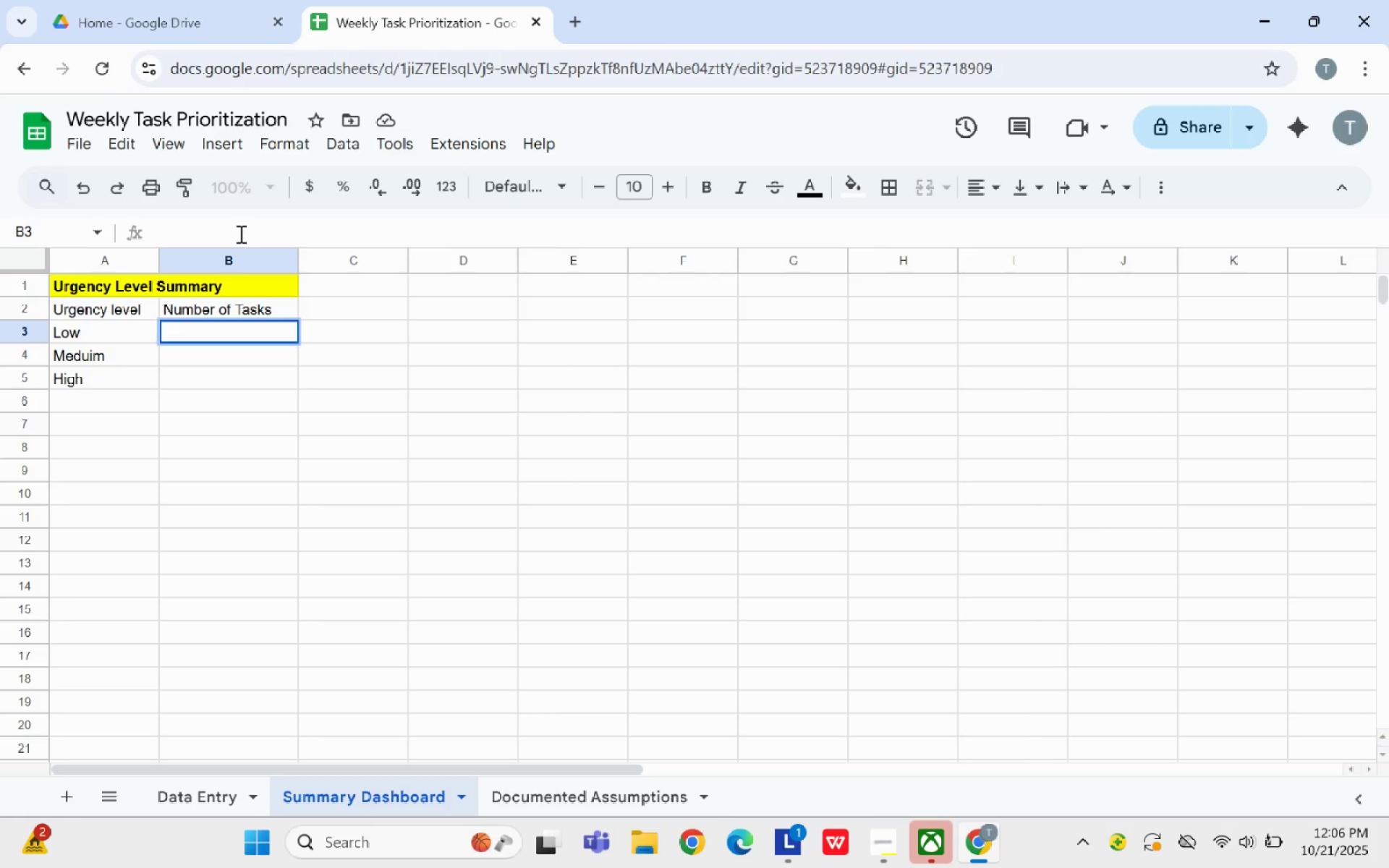 
type(=COUNTIF('Data Entry Sheet'!D:D, "Low"))
 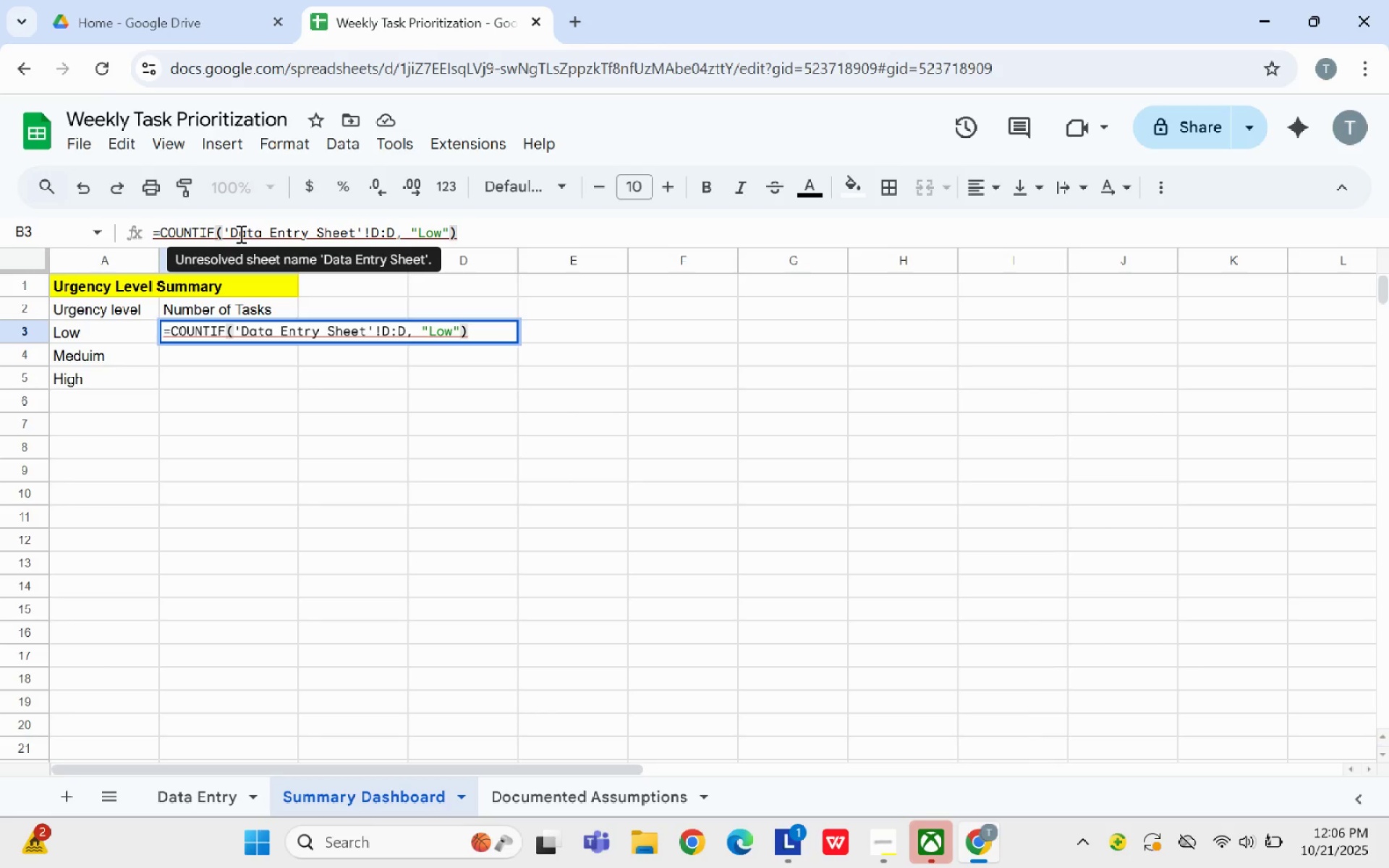 
key(Enter)
 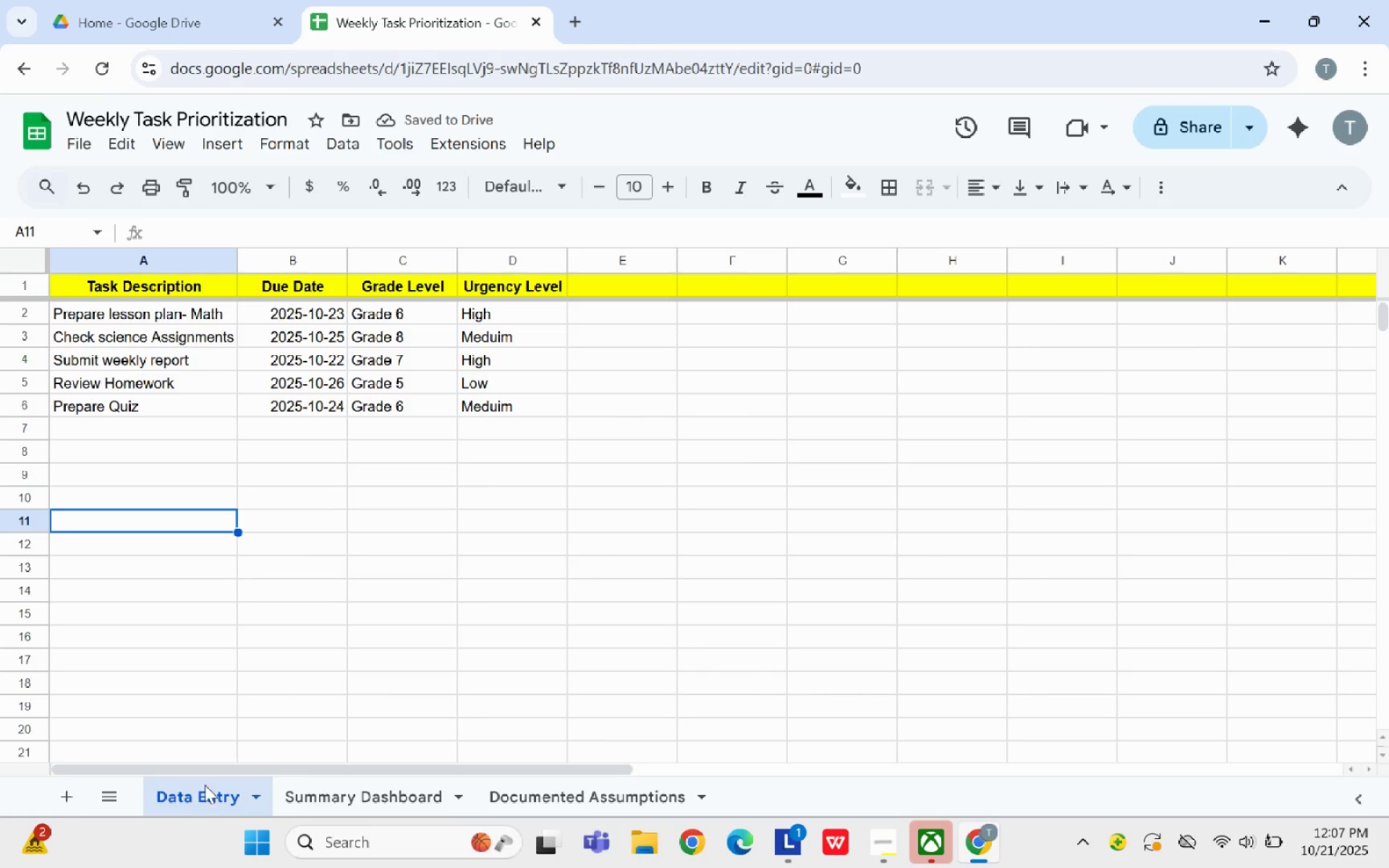 
left_click([311, 783])
 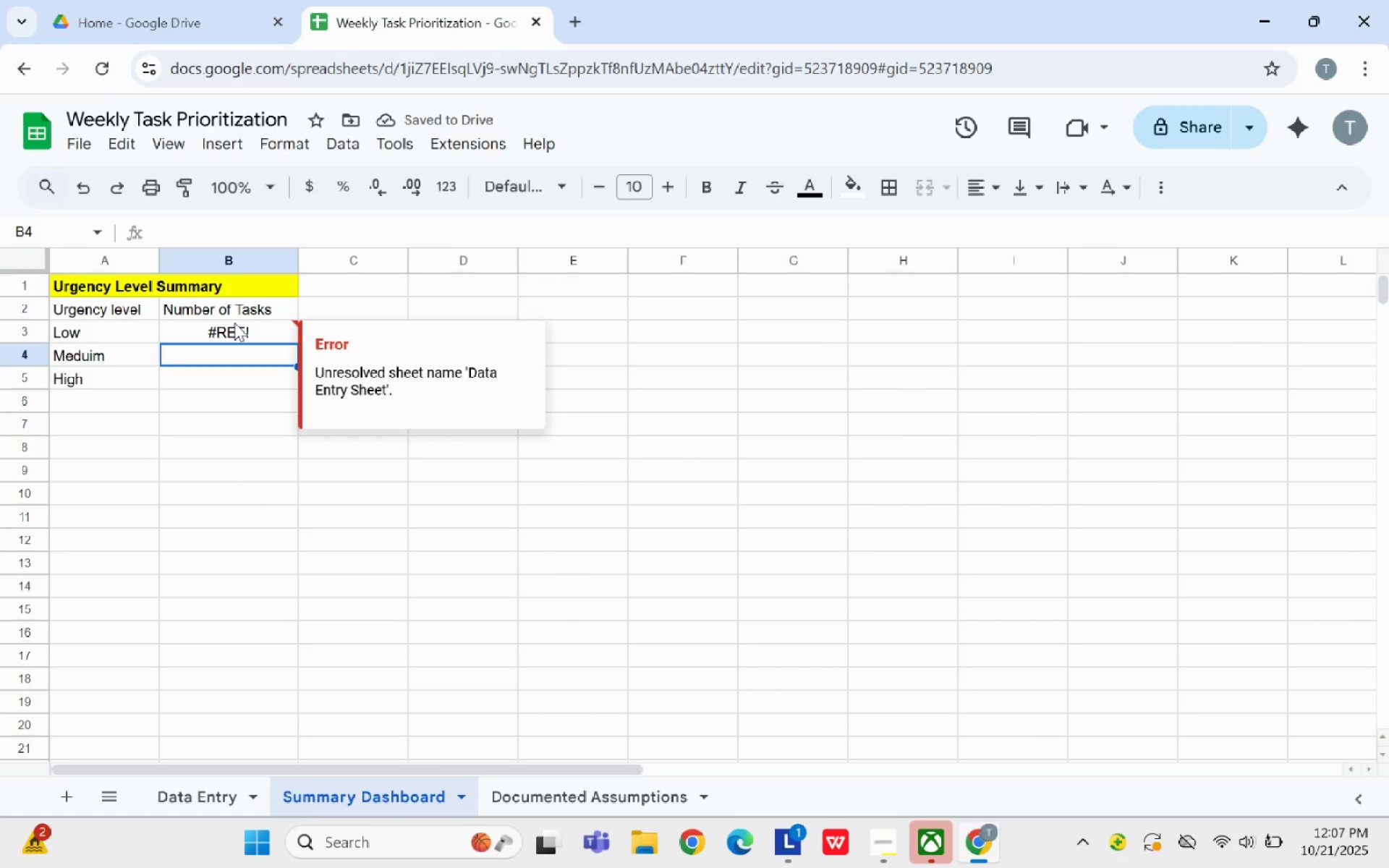 
left_click([234, 323])
 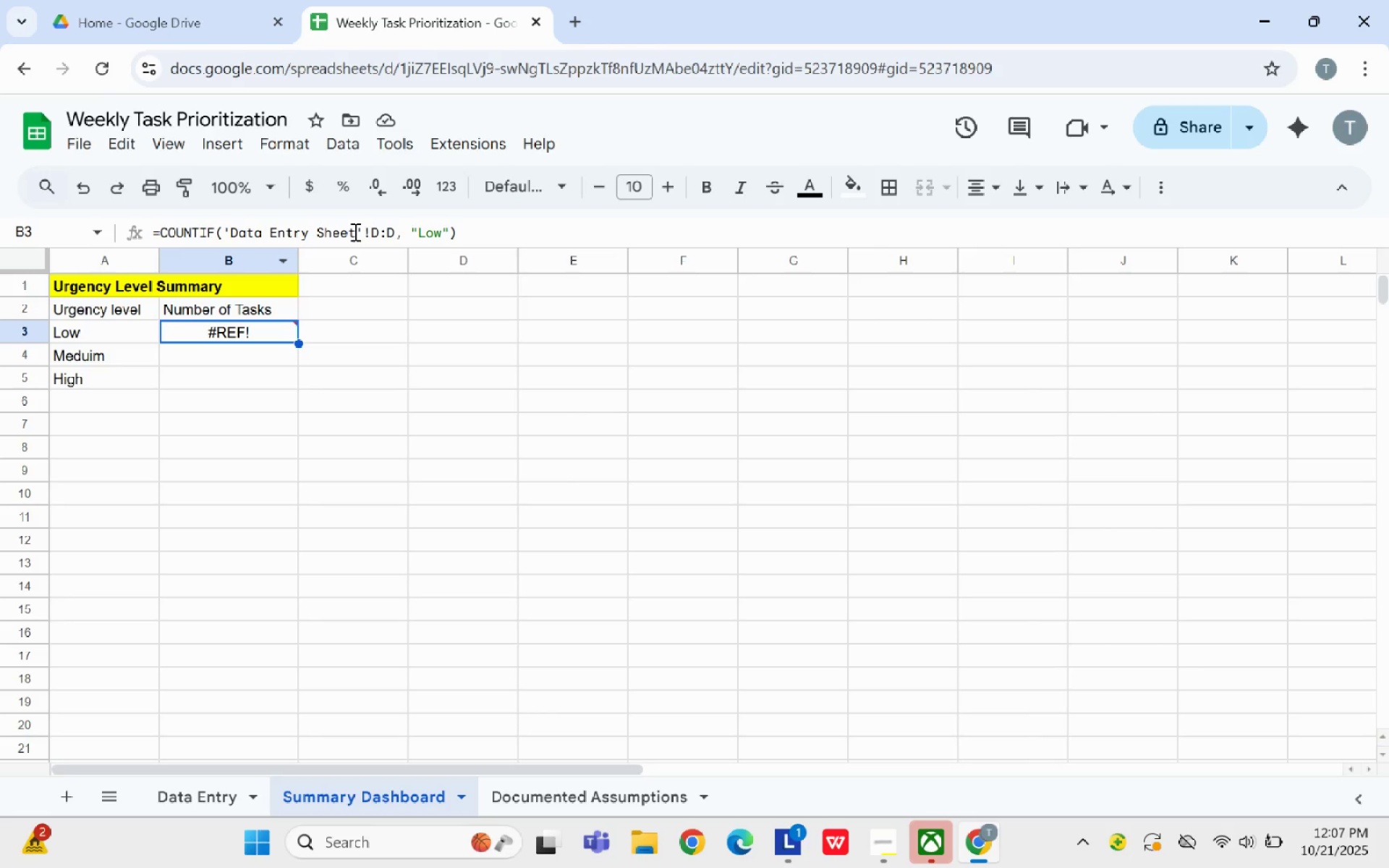 
key(Backspace)
 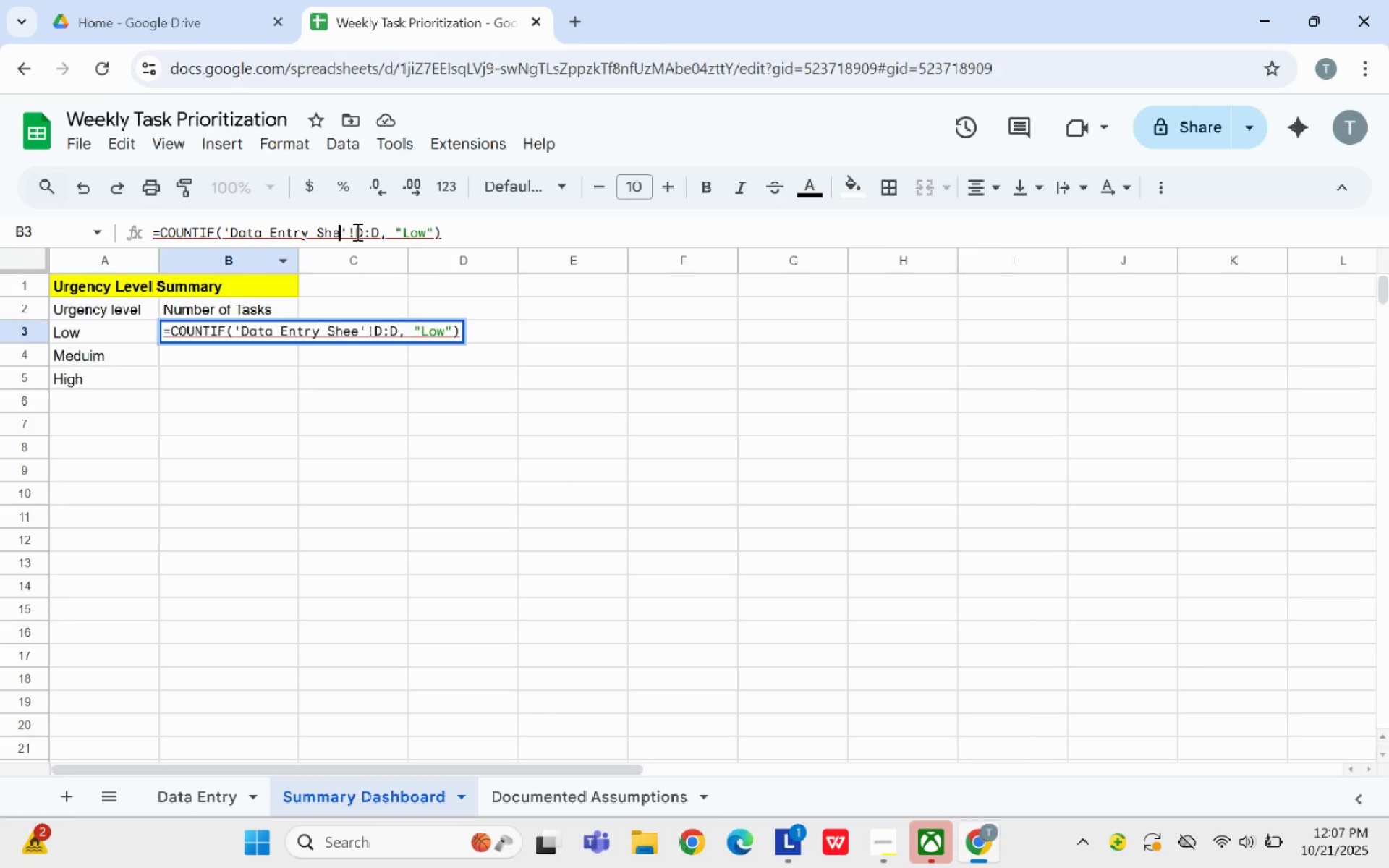 
key(Backspace)
 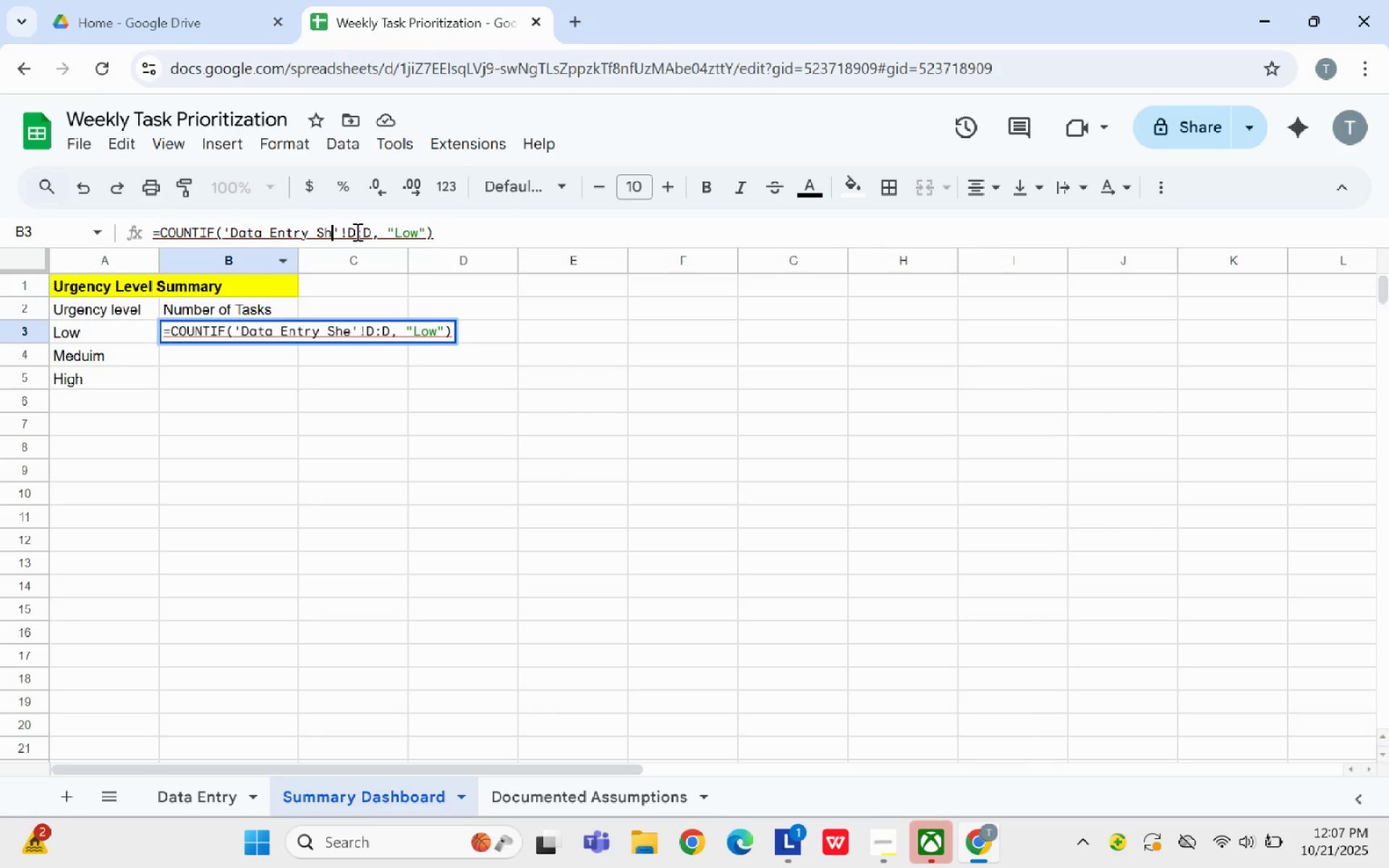 
key(Backspace)
 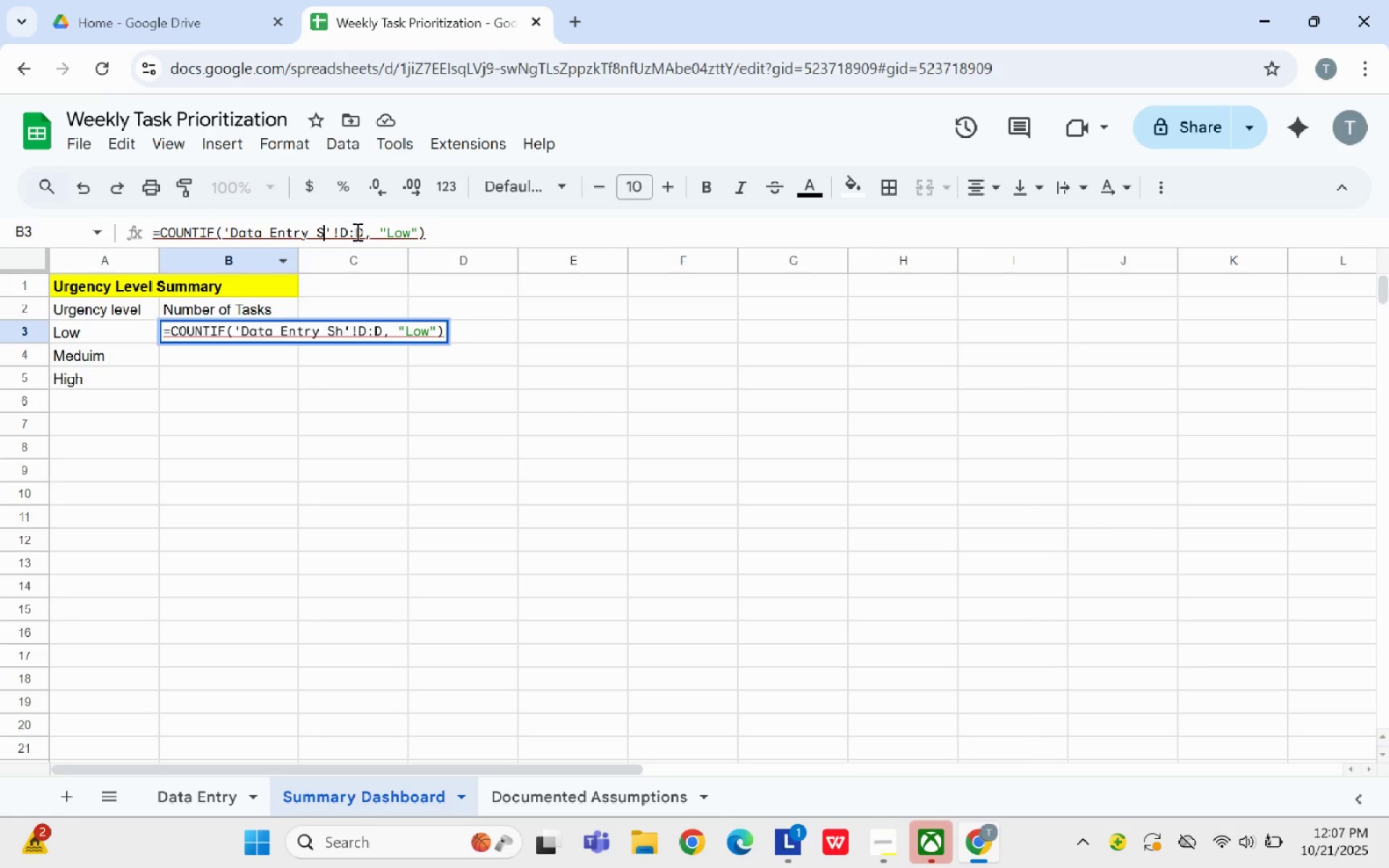 
key(Backspace)
 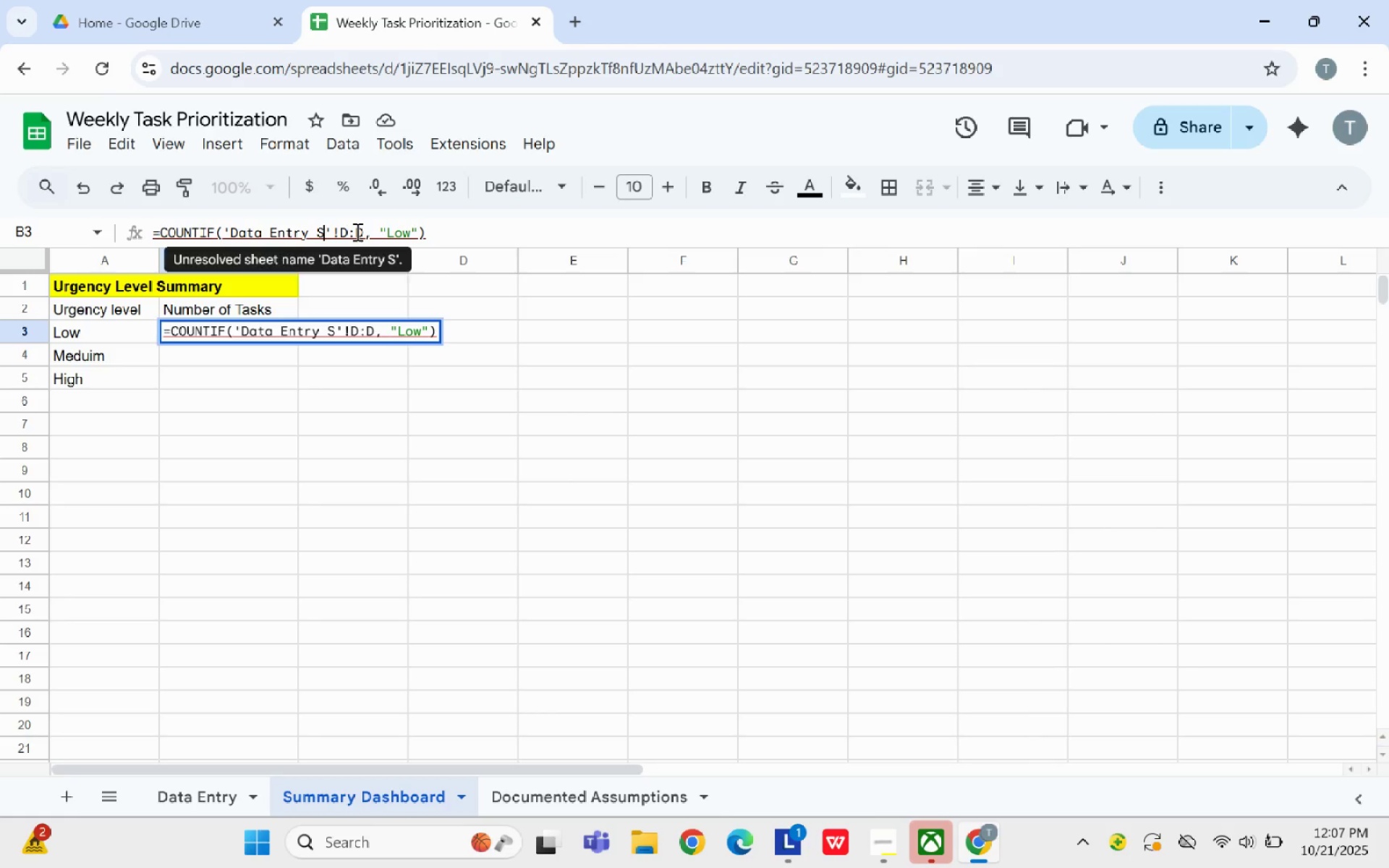 
key(Backspace)
 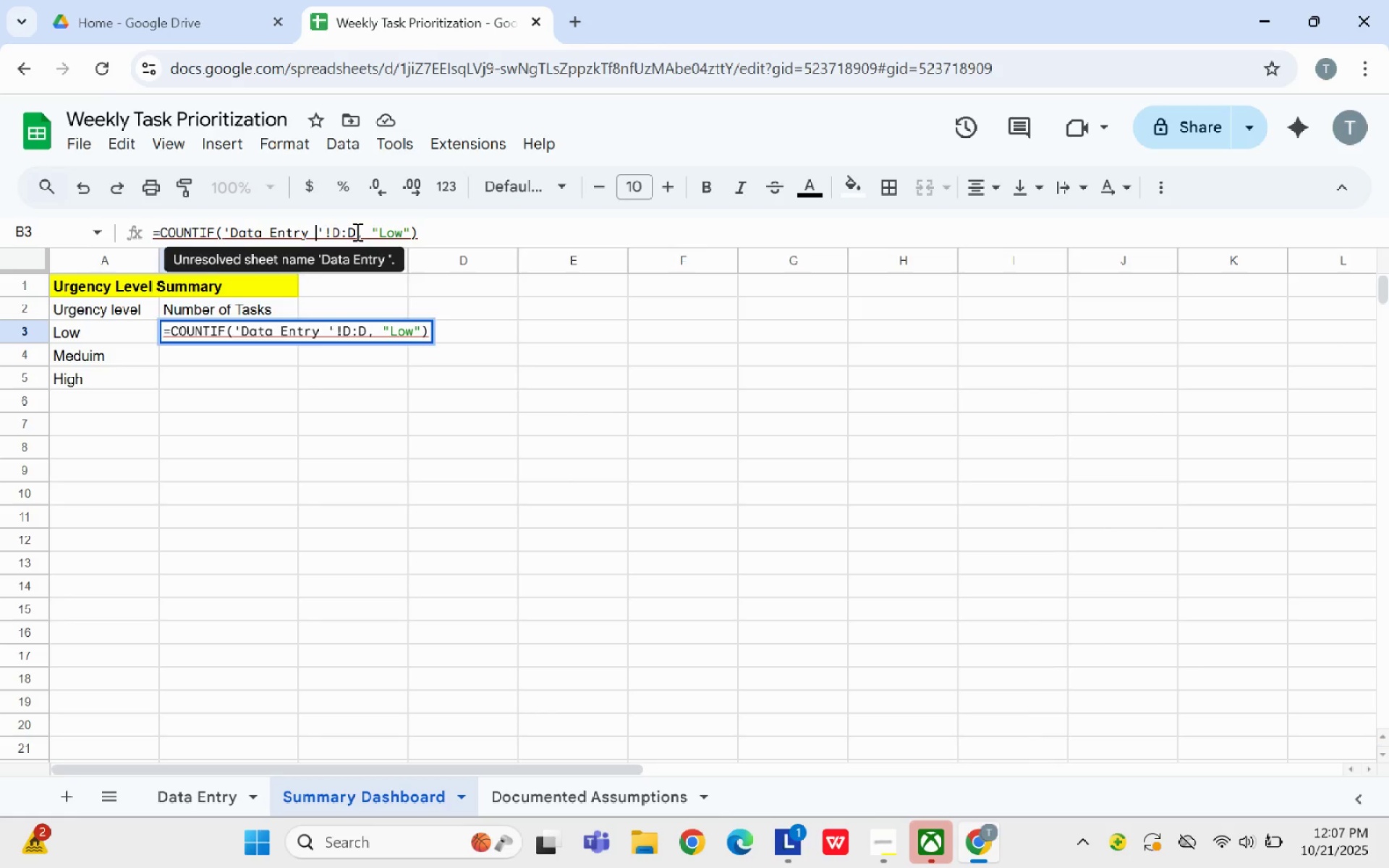 
key(Backspace)
 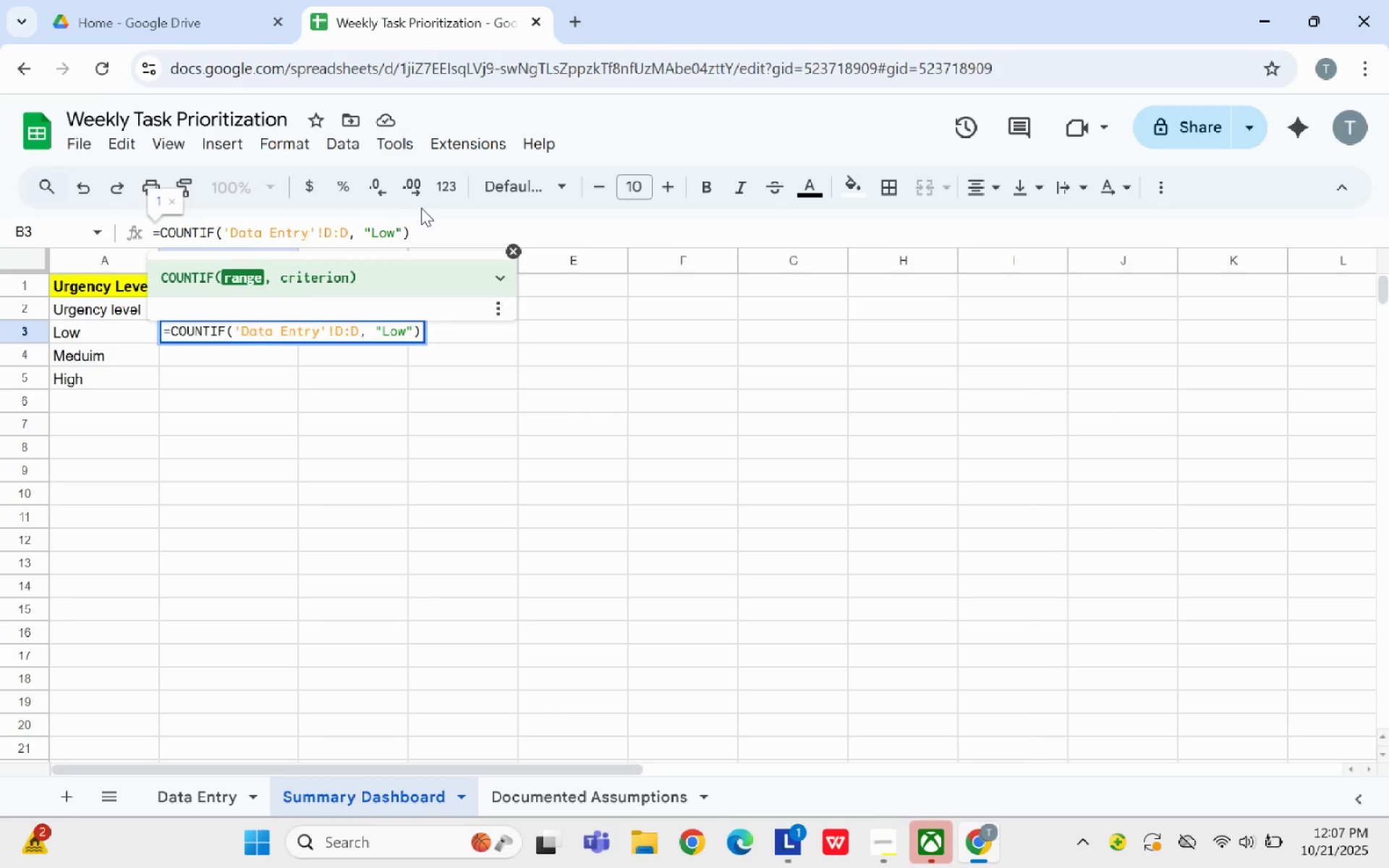 
left_click([428, 222])
 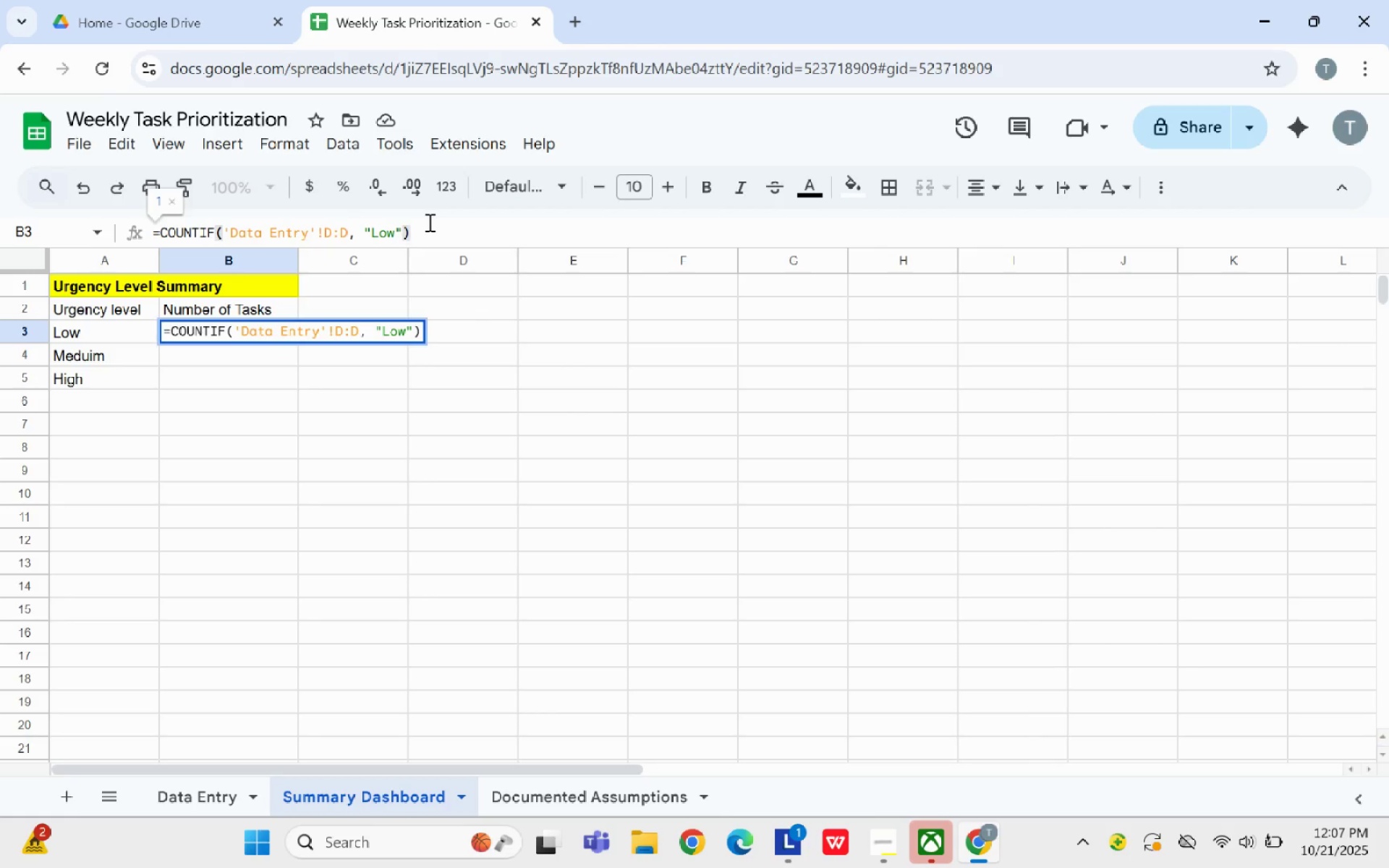 
key(Enter)
 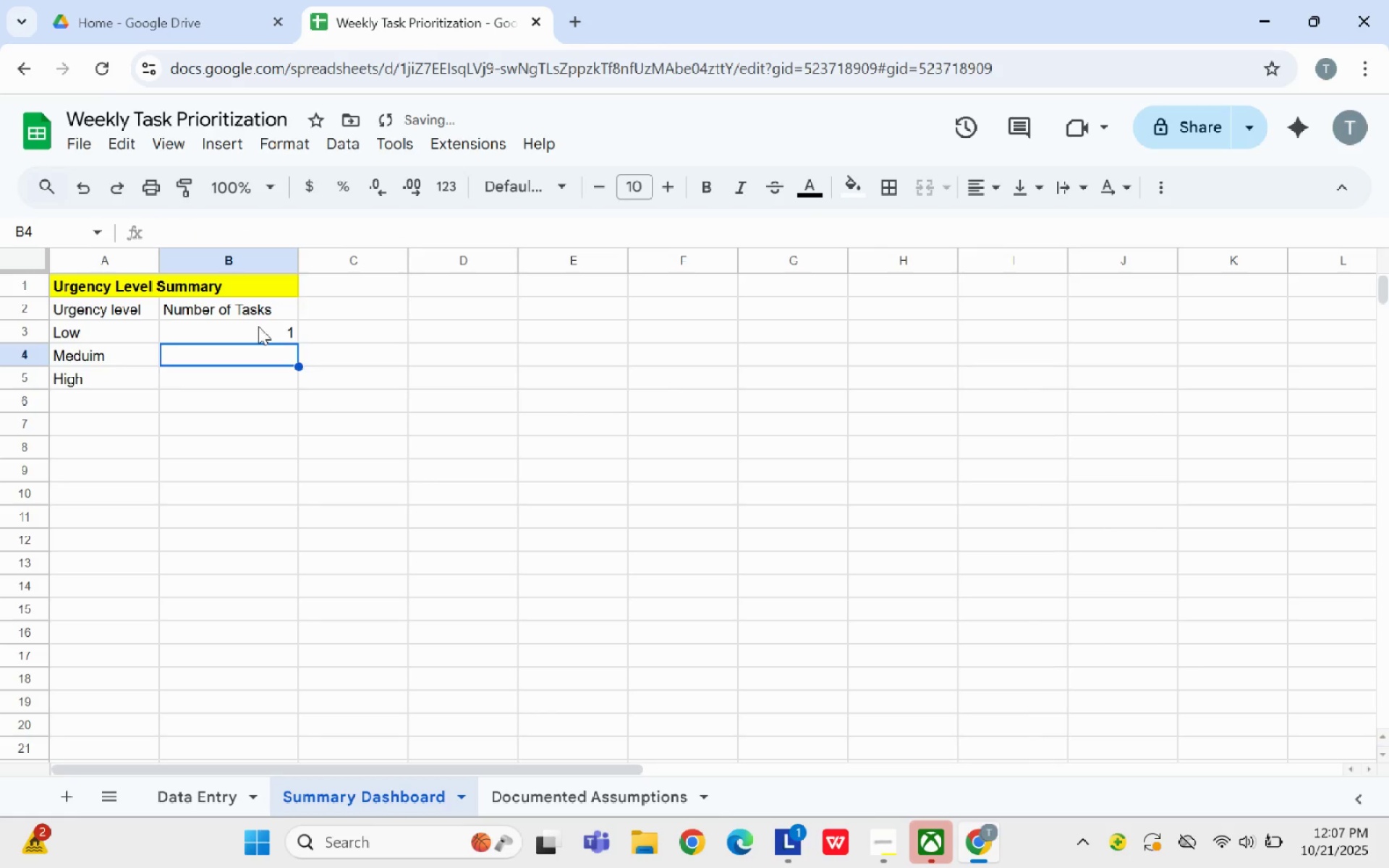 
left_click([261, 336])
 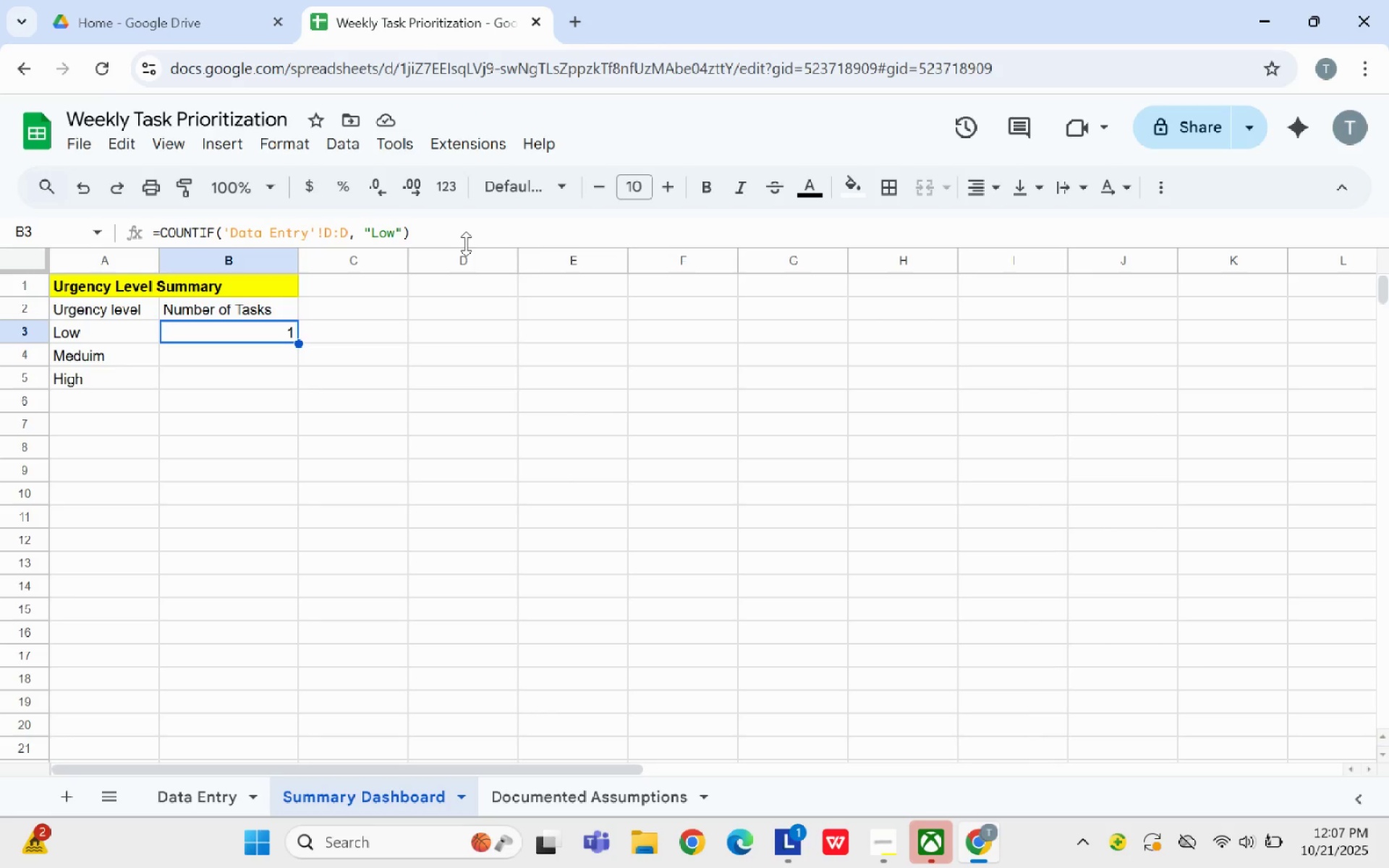 
left_click_drag(start_coordinate=[438, 222], to_coordinate=[48, 277])
 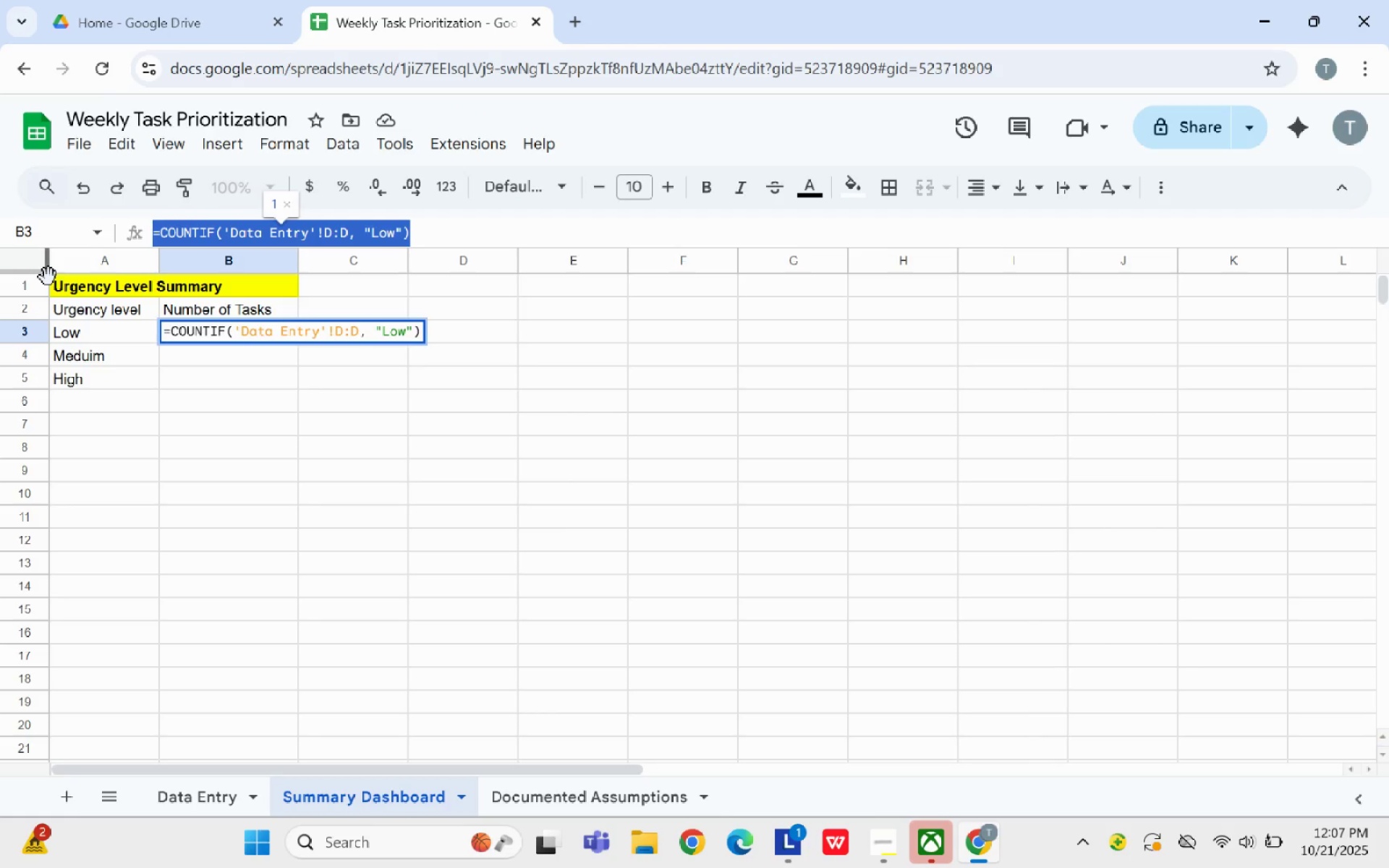 
key(Control+C)
 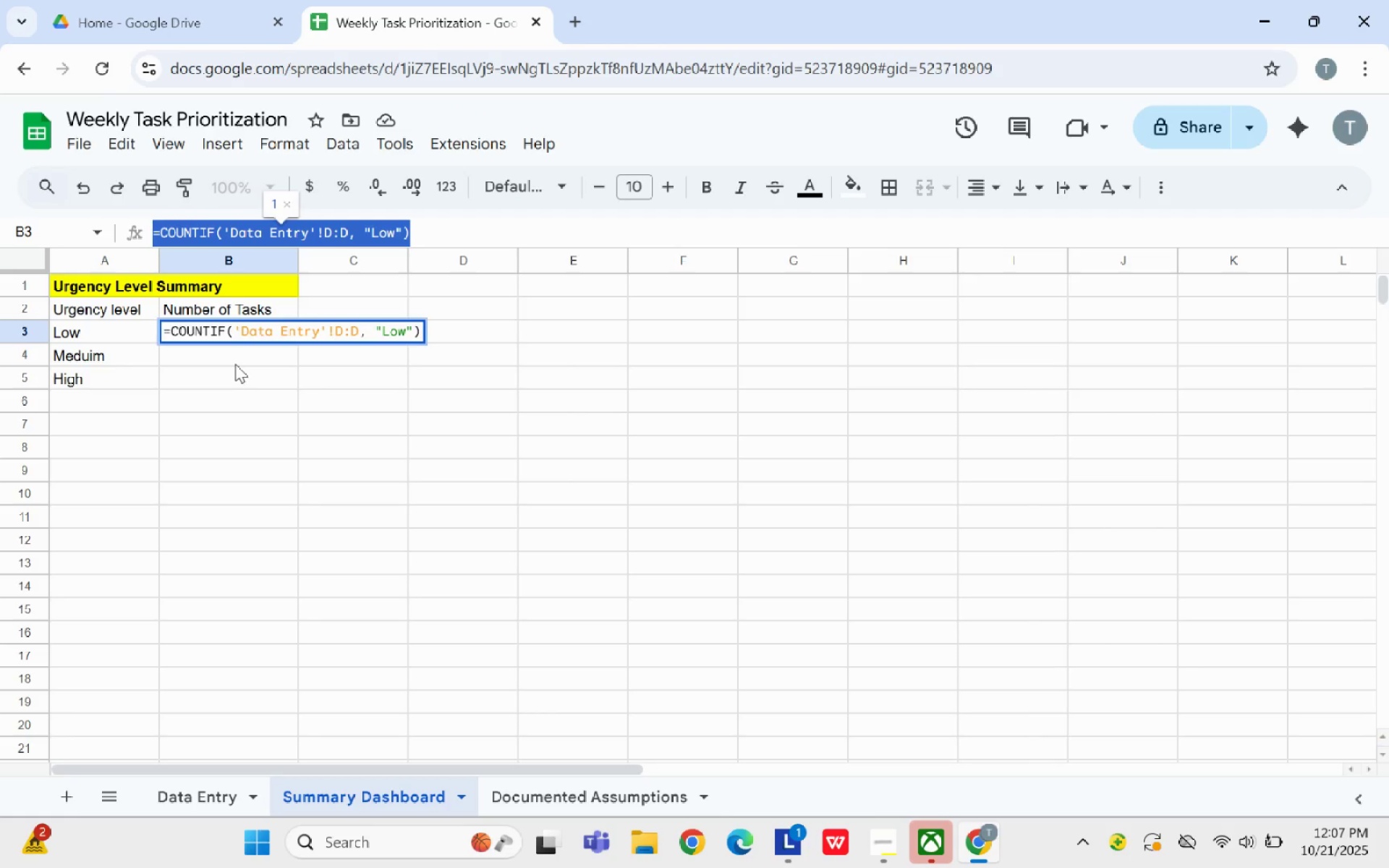 
left_click([234, 363])
 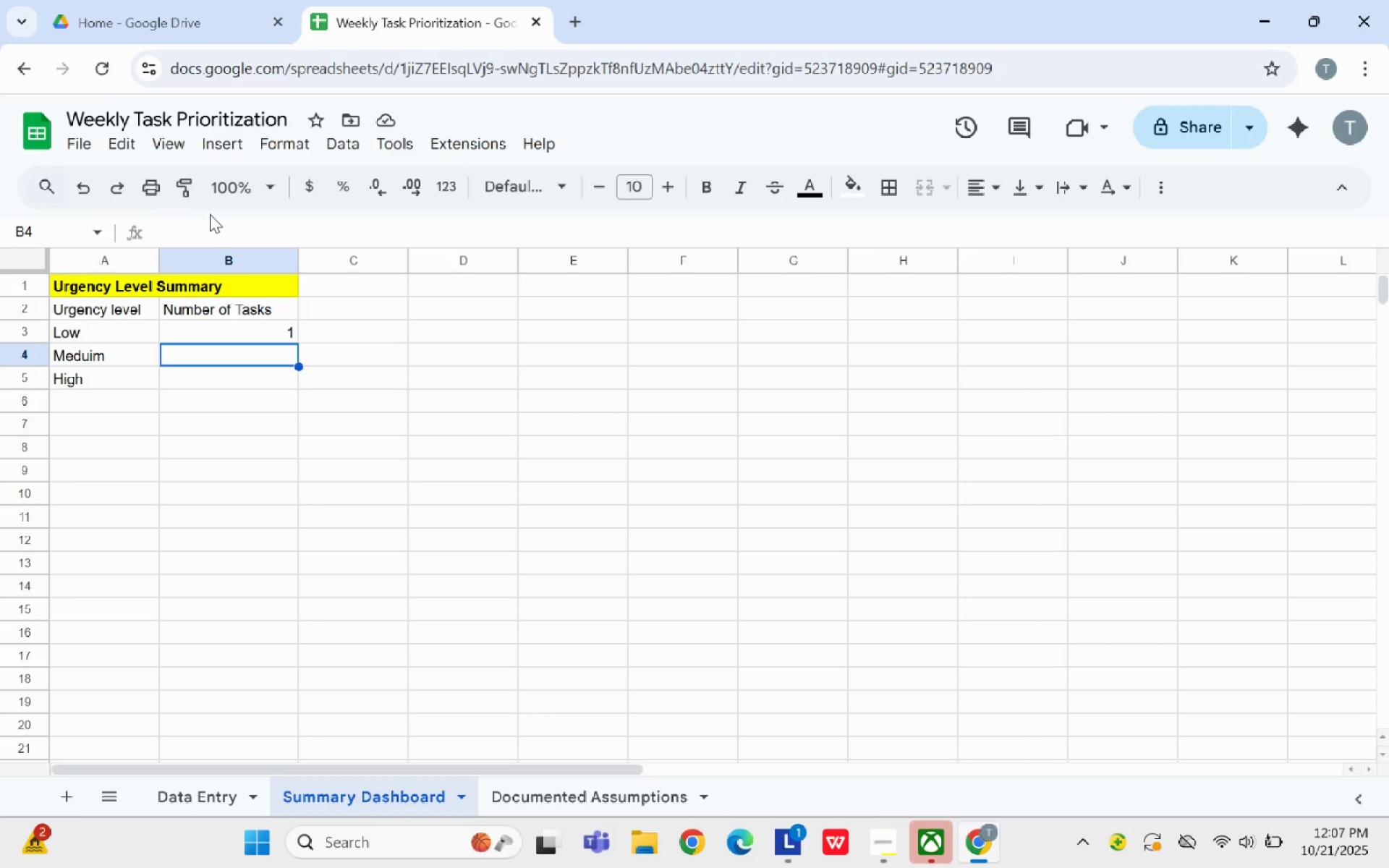 
left_click([211, 218])
 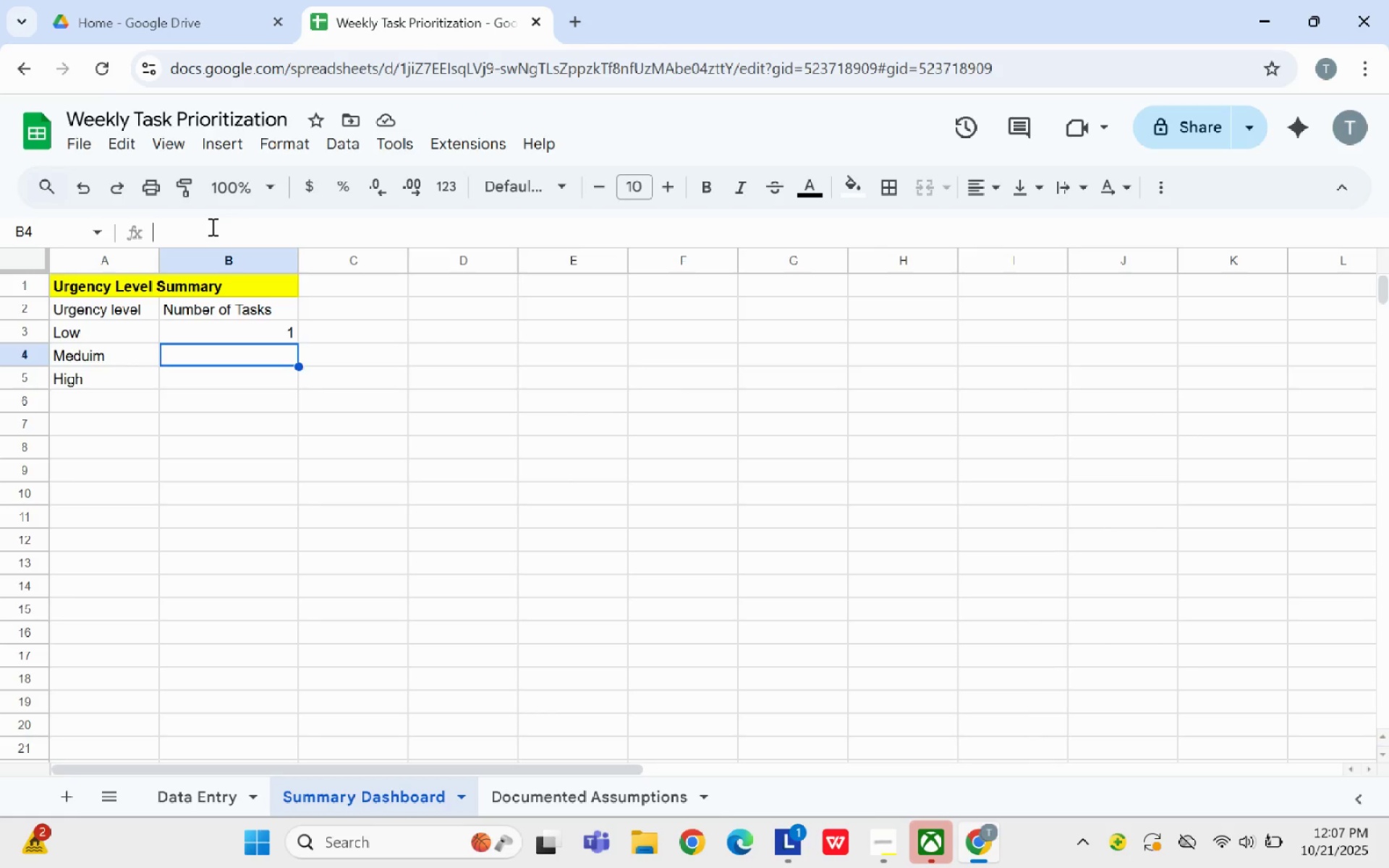 
left_click([211, 226])
 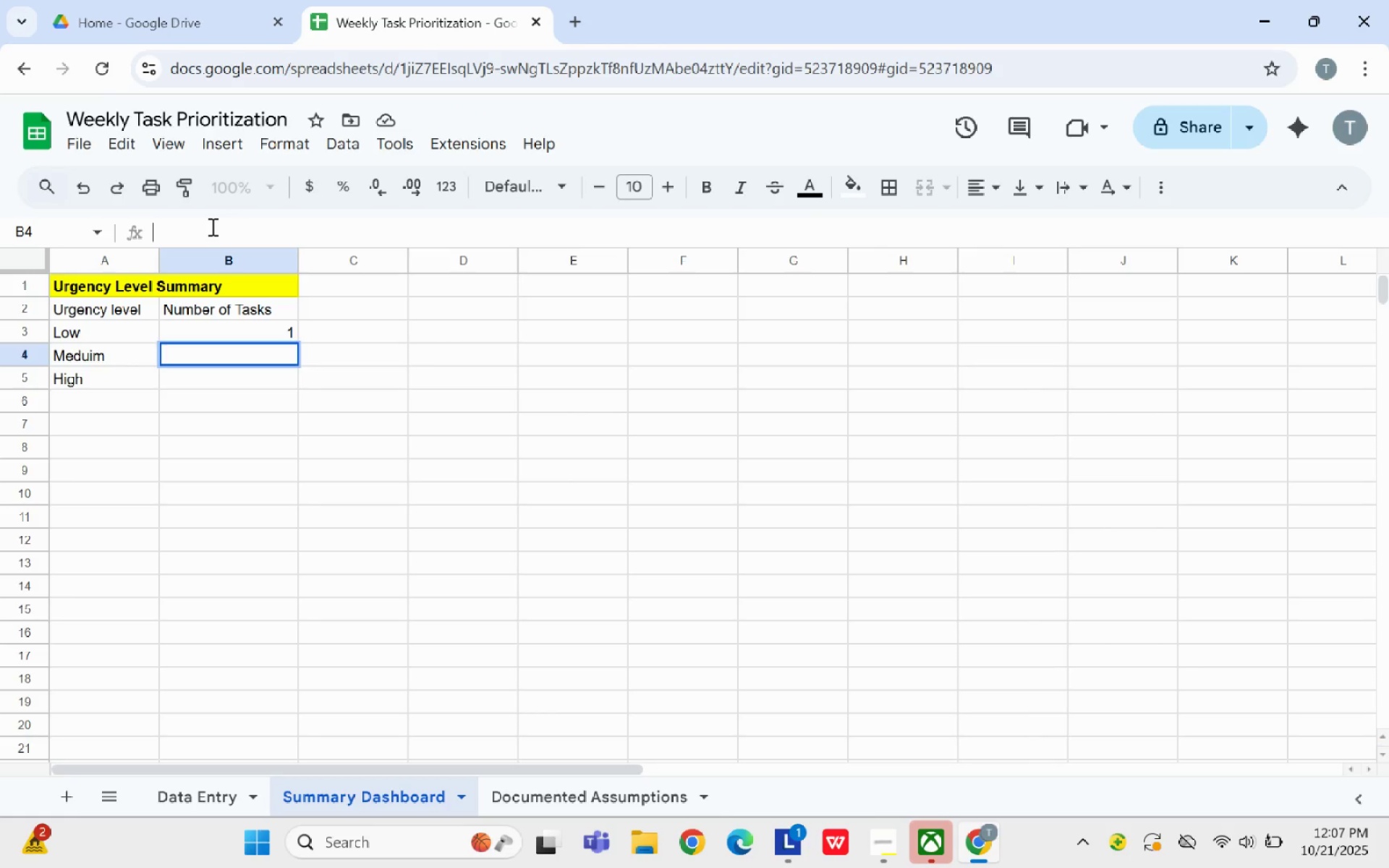 
key(Control+V)
 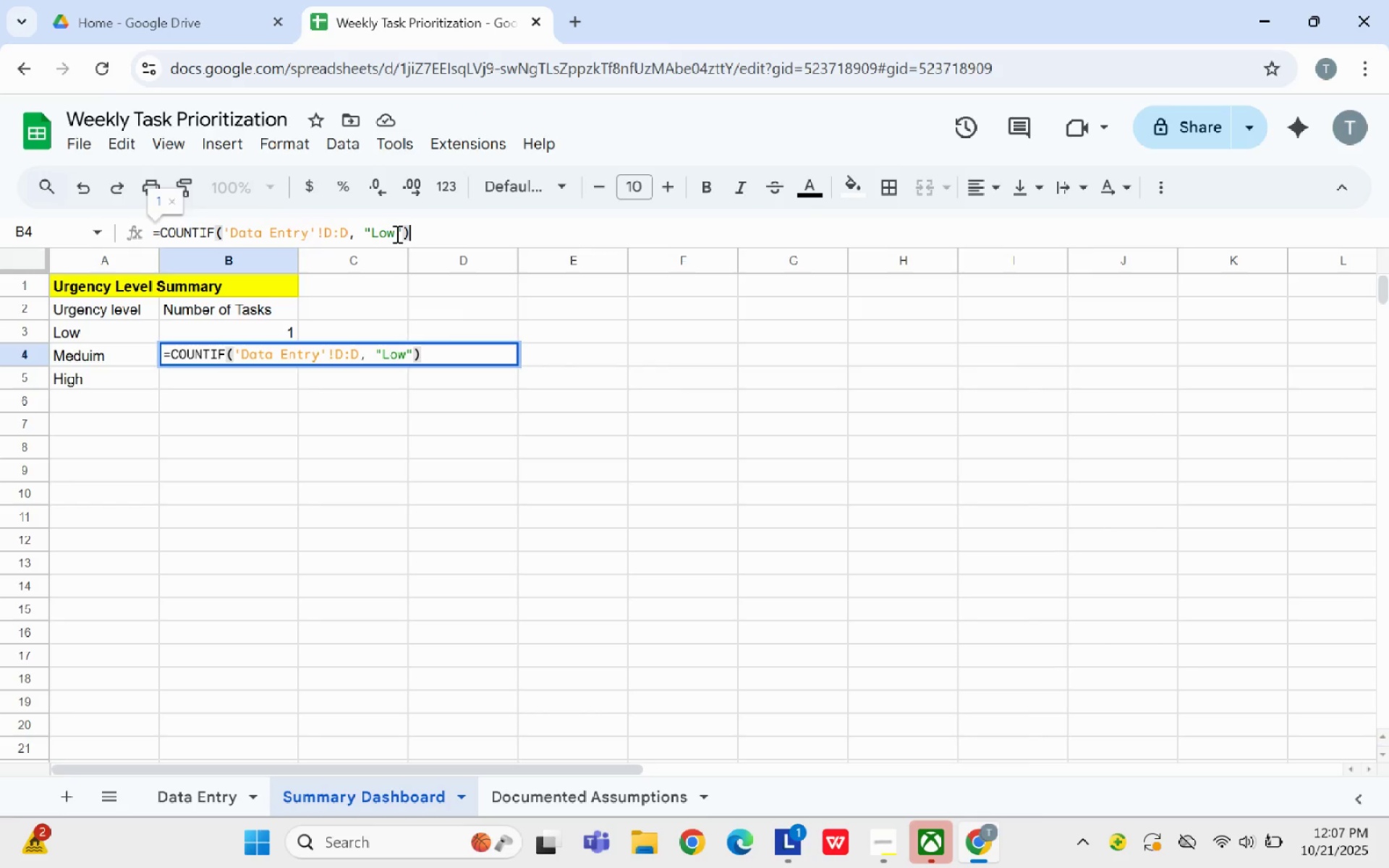 
left_click([396, 234])
 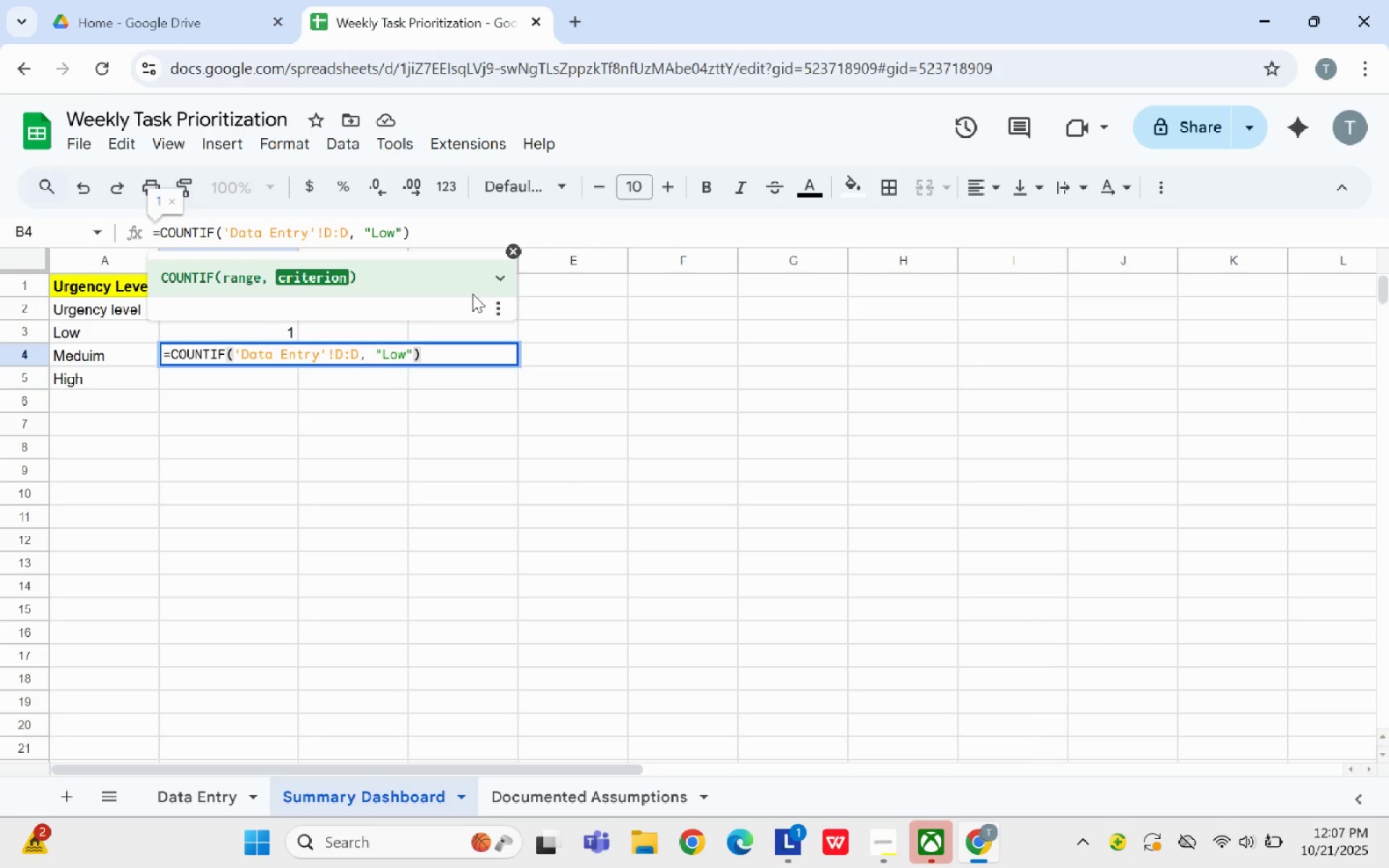 
key(Backspace)
key(Backspace)
key(Backspace)
type(Meduim)
 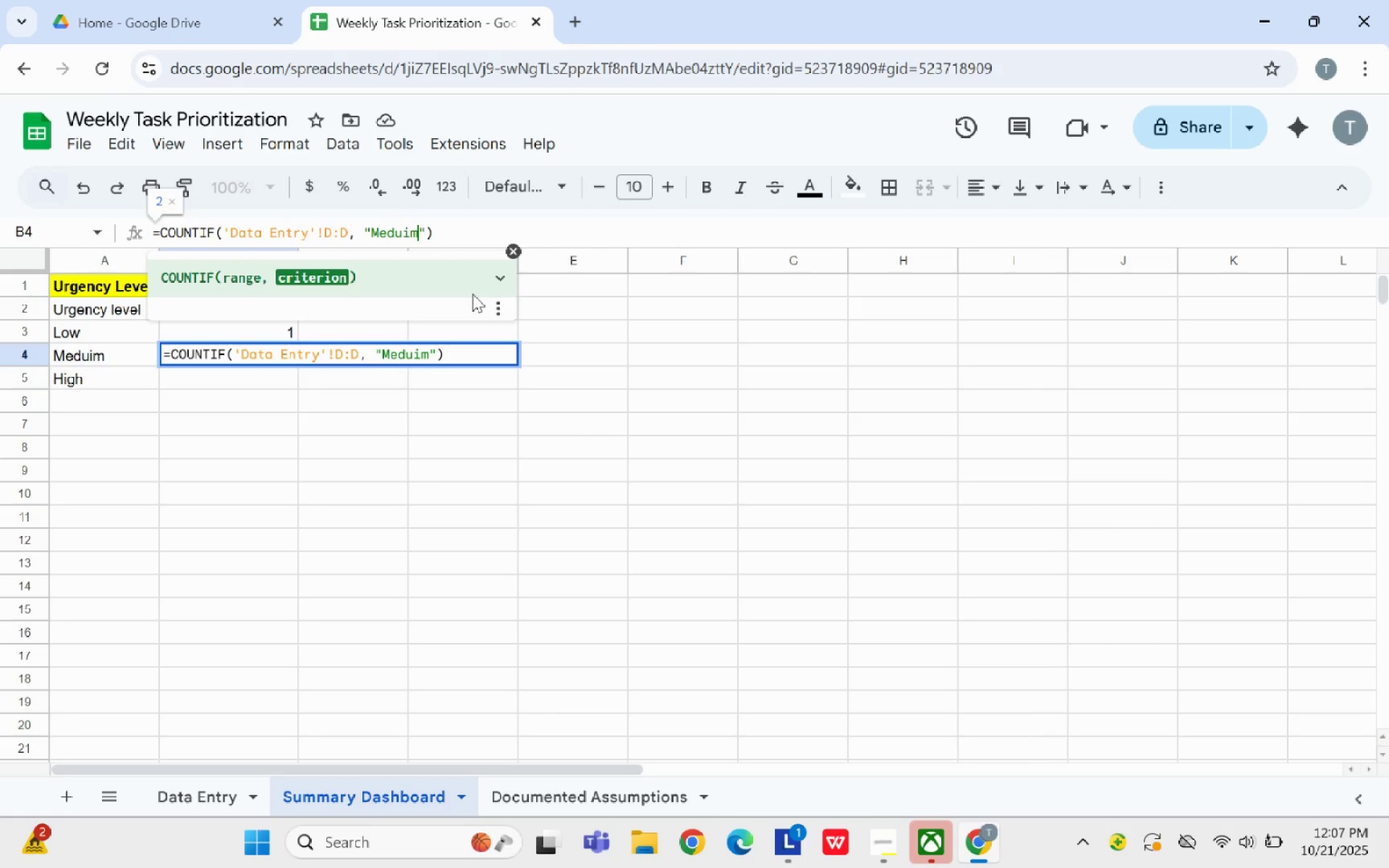 
left_click([480, 222])
 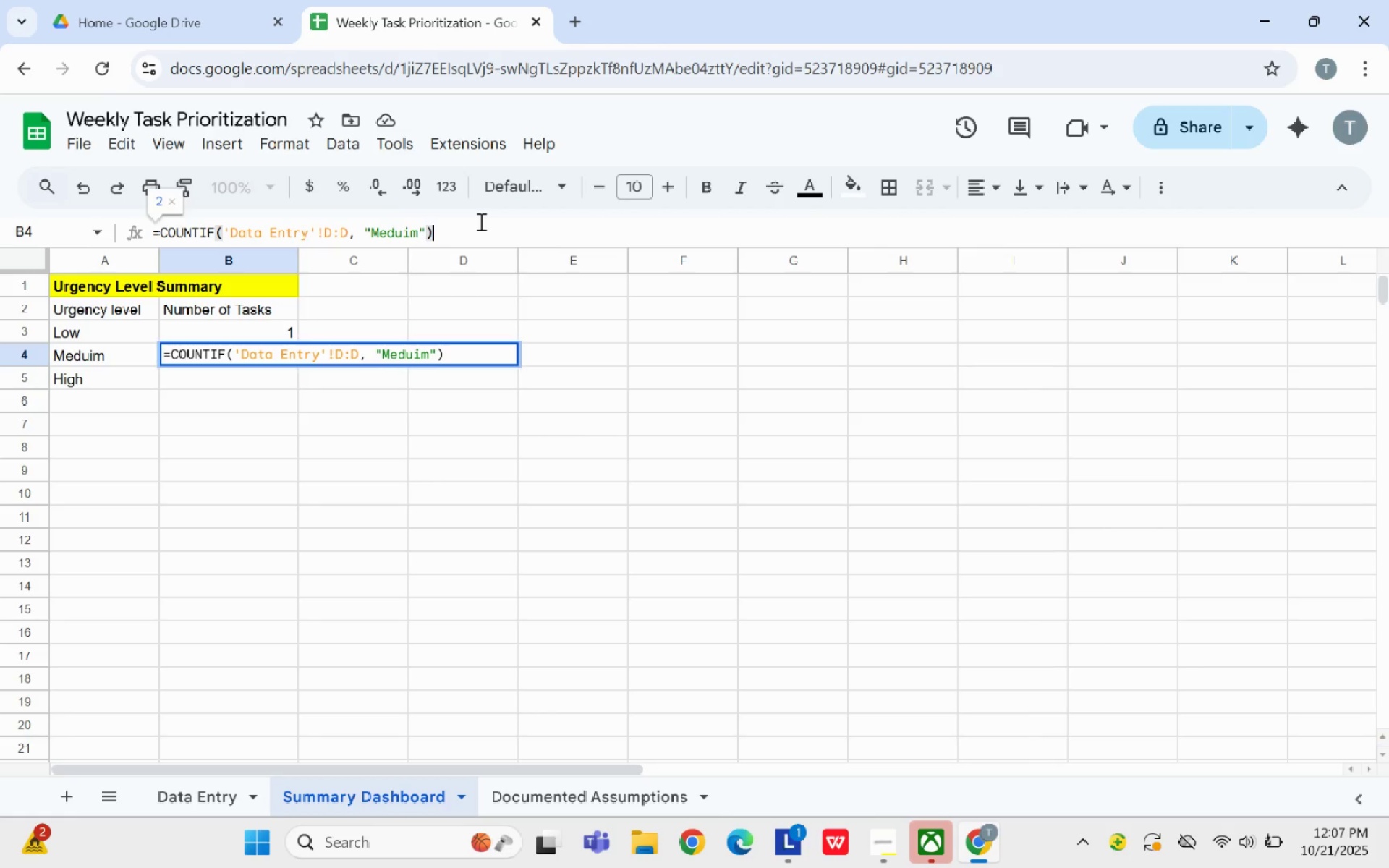 
key(Enter)
 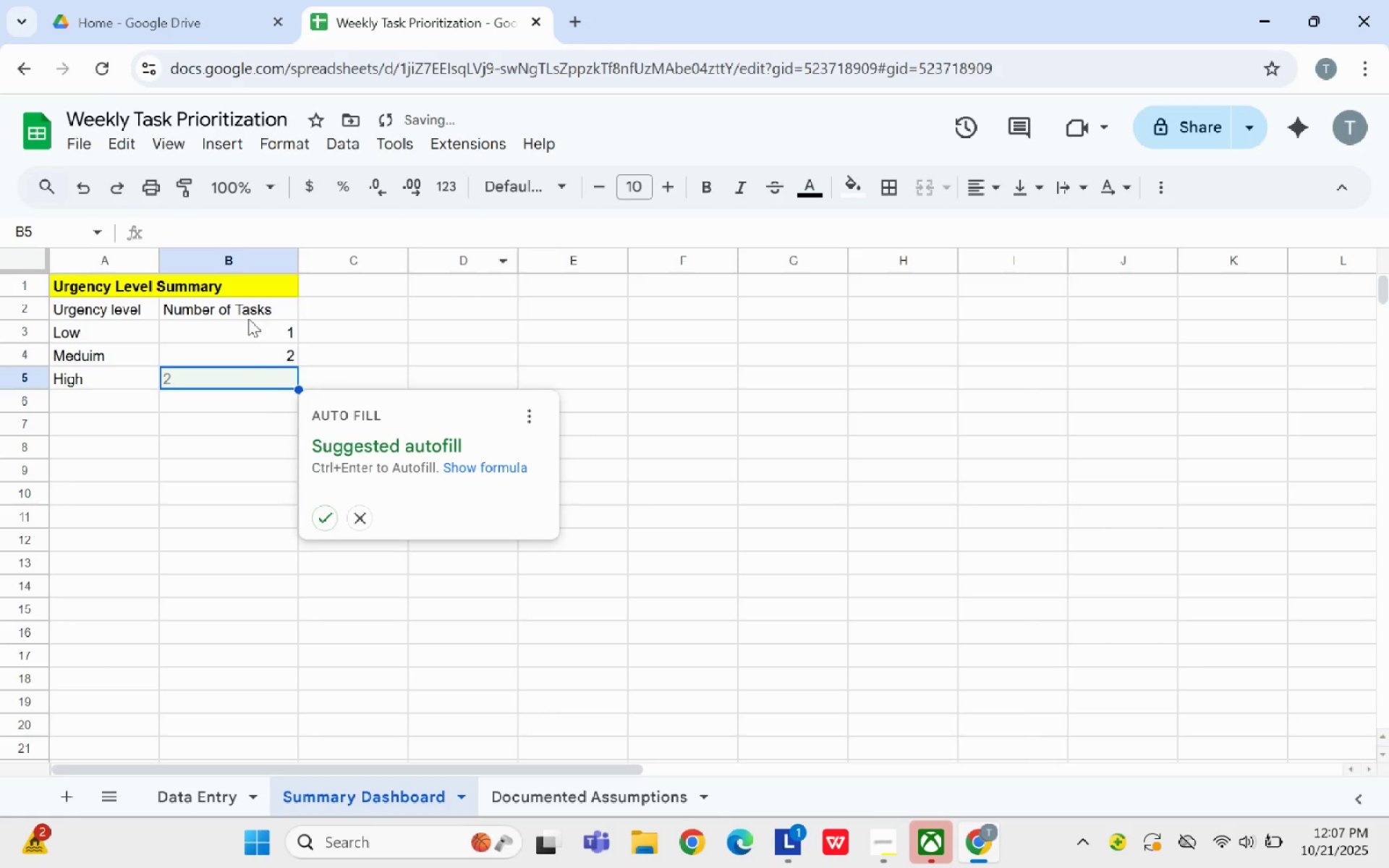 
left_click([243, 220])
 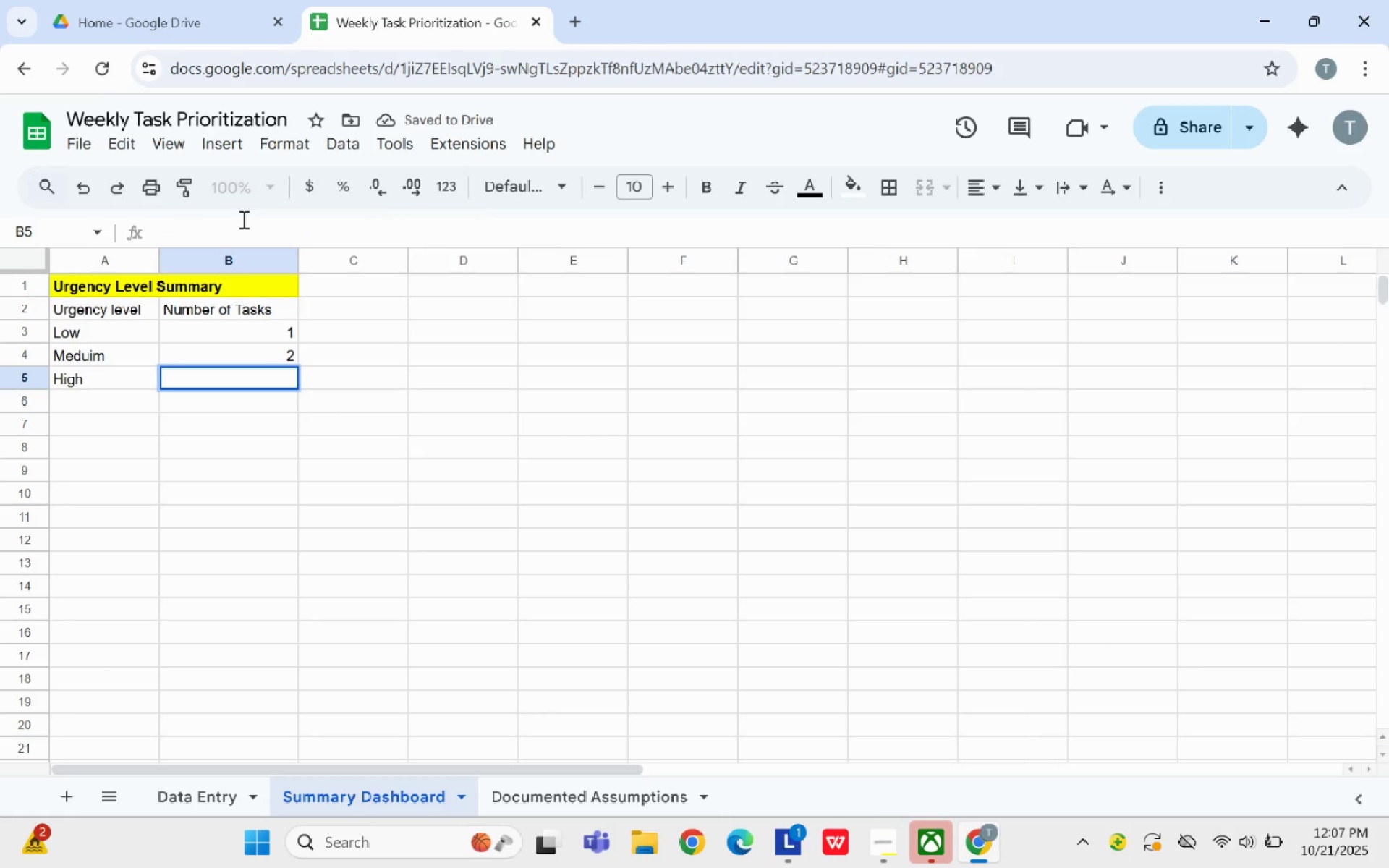 
key(Control+V)
 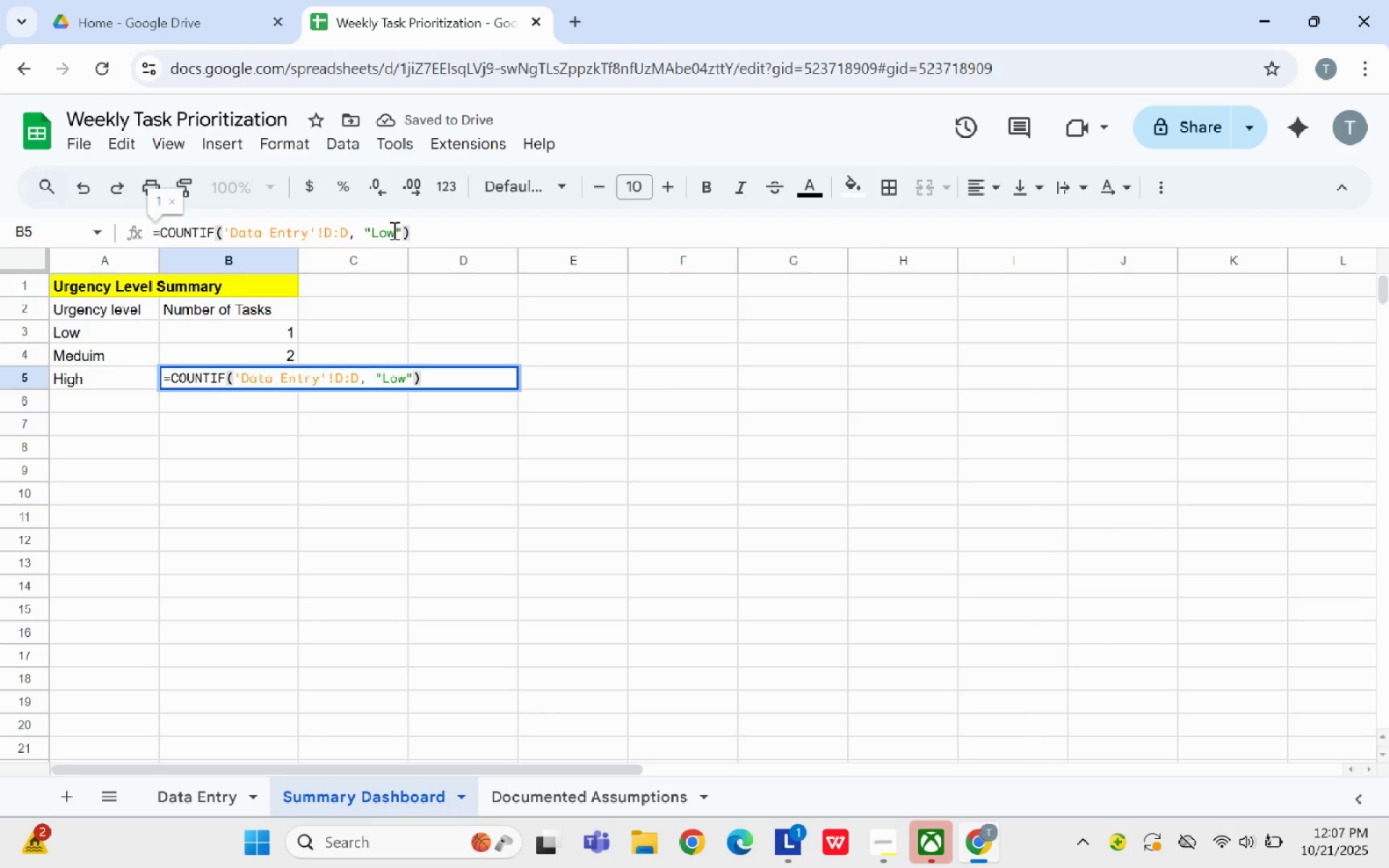 
left_click([394, 230])
 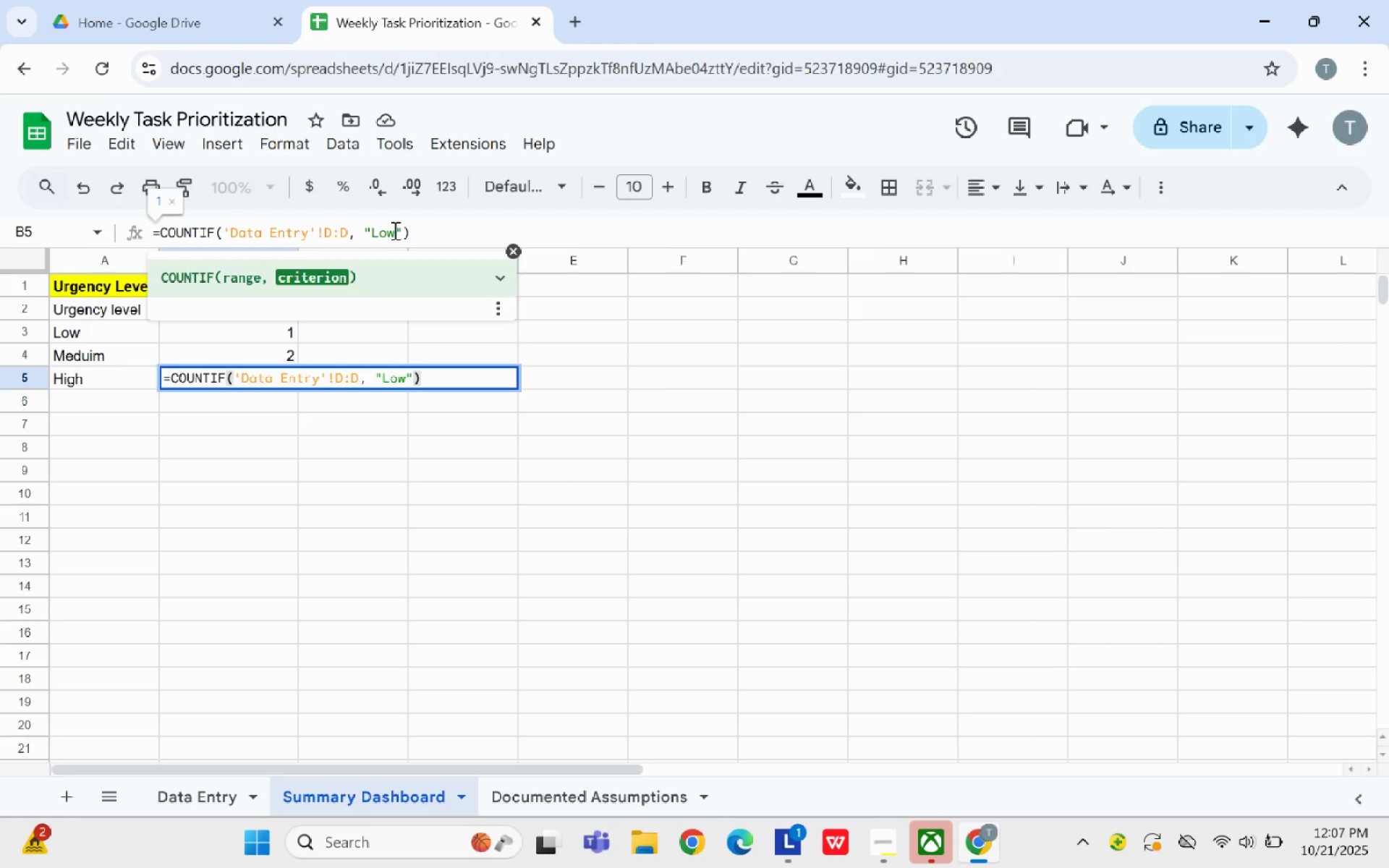 
key(Backspace)
key(Backspace)
key(Backspace)
type(High)
 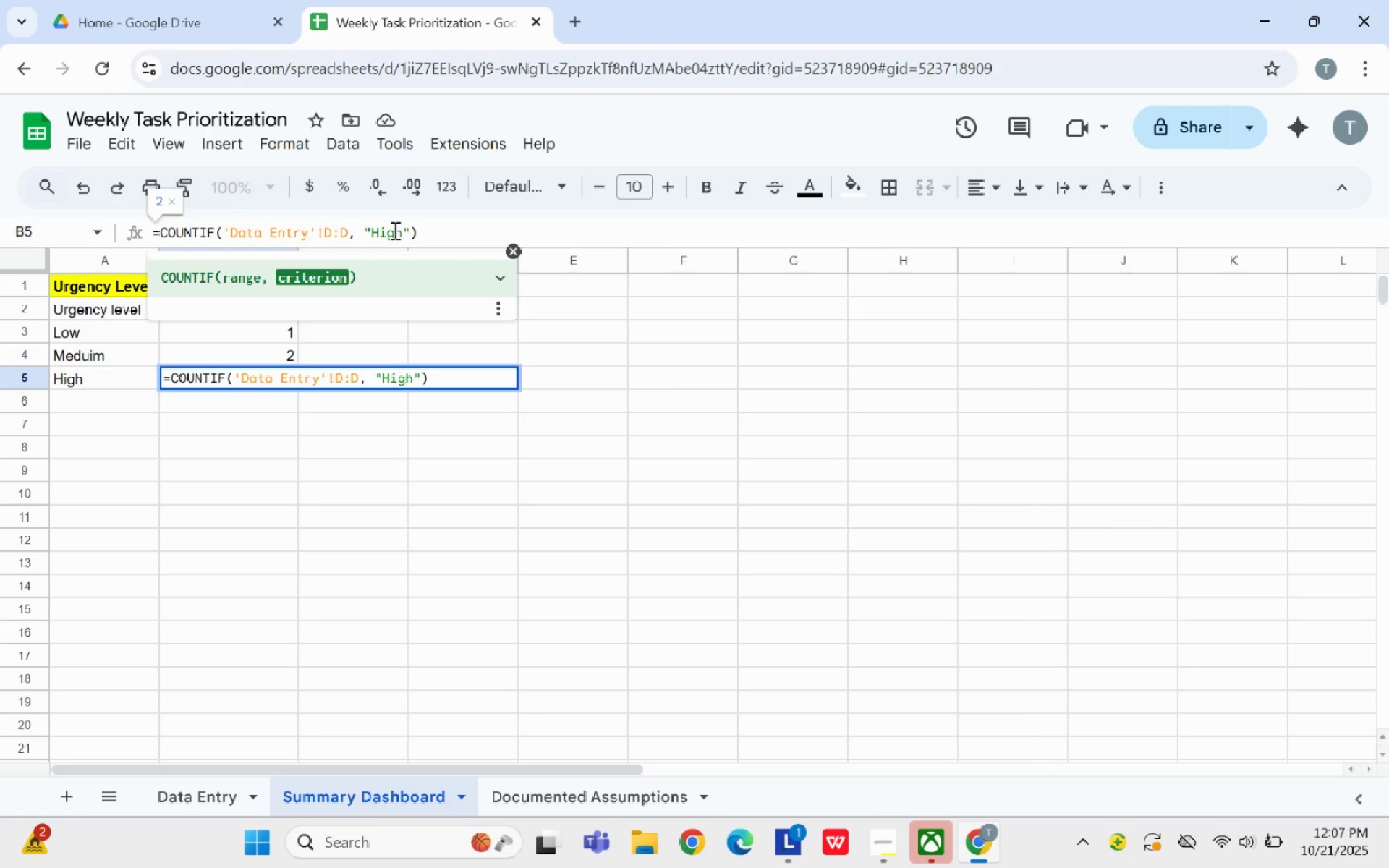 
key(Enter)
 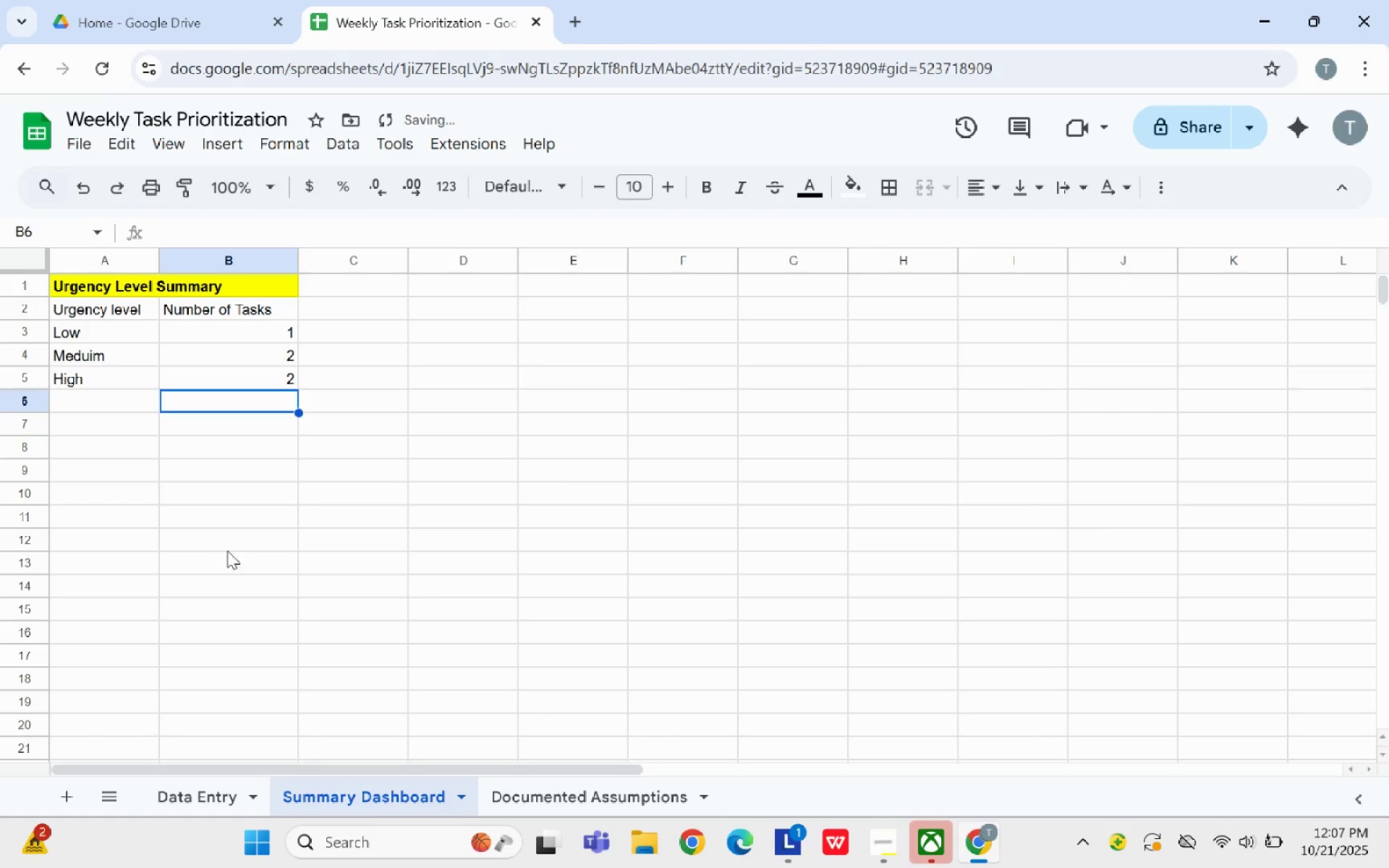 
left_click([145, 0])
 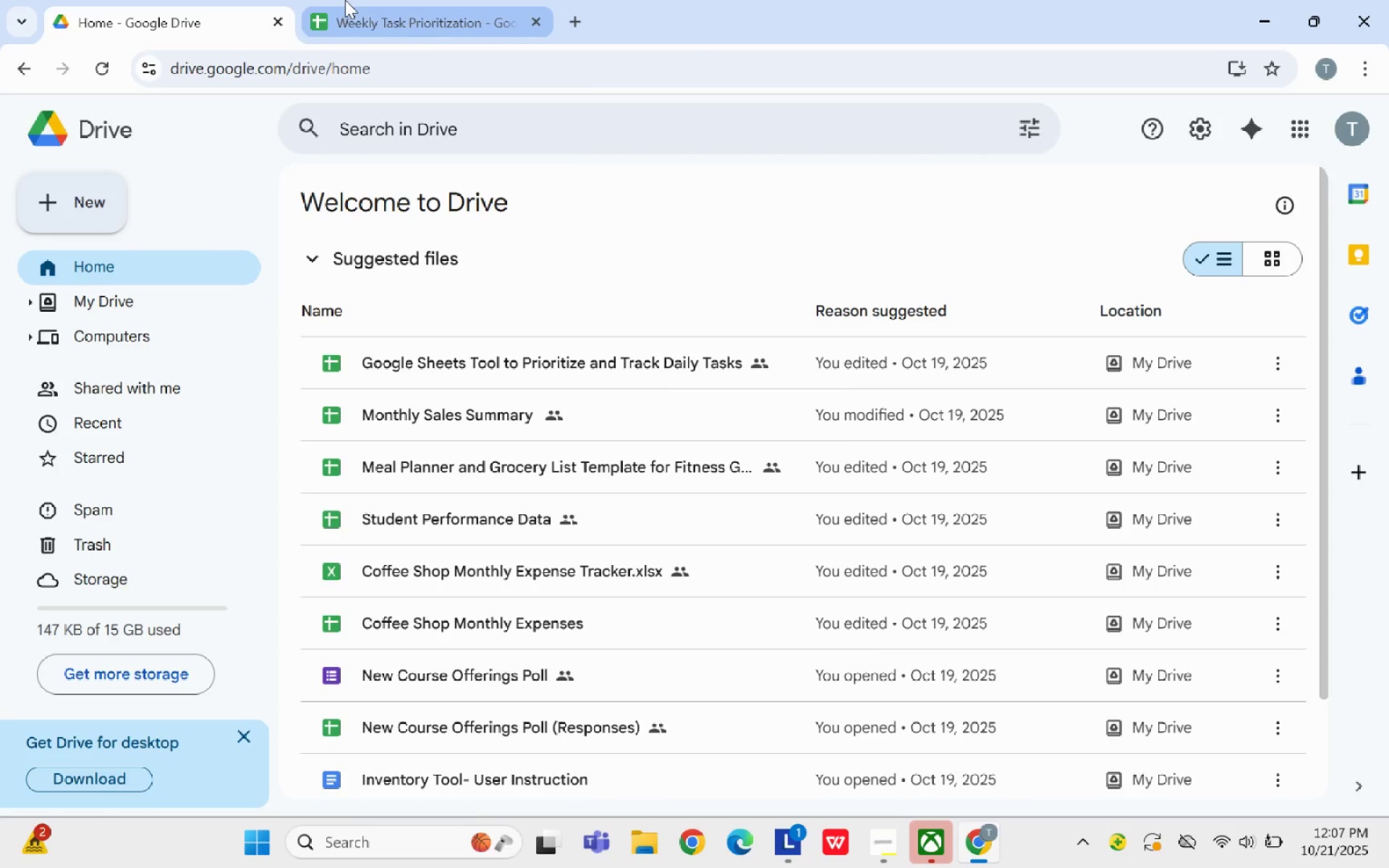 
left_click([345, 0])
 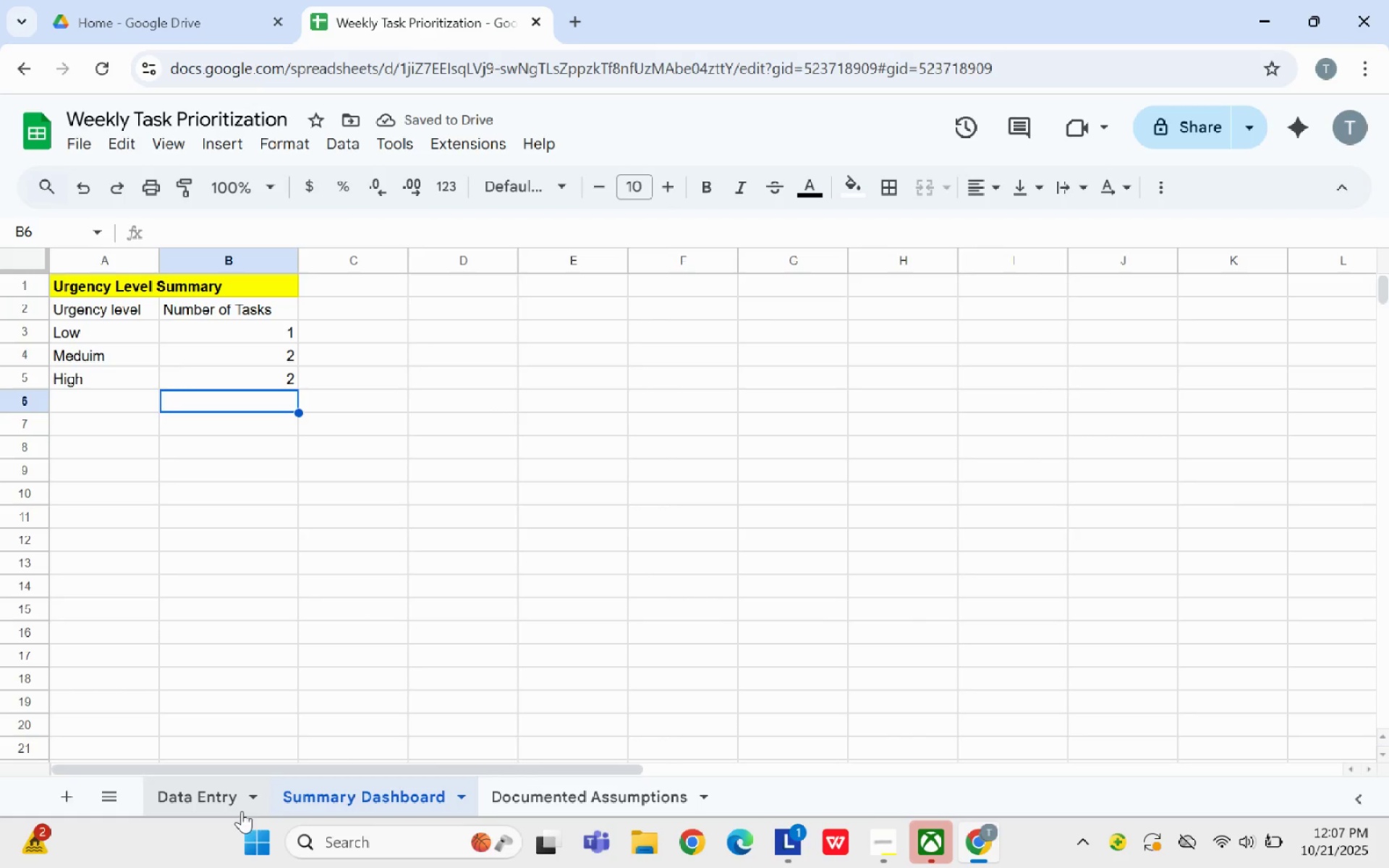 
left_click([212, 791])
 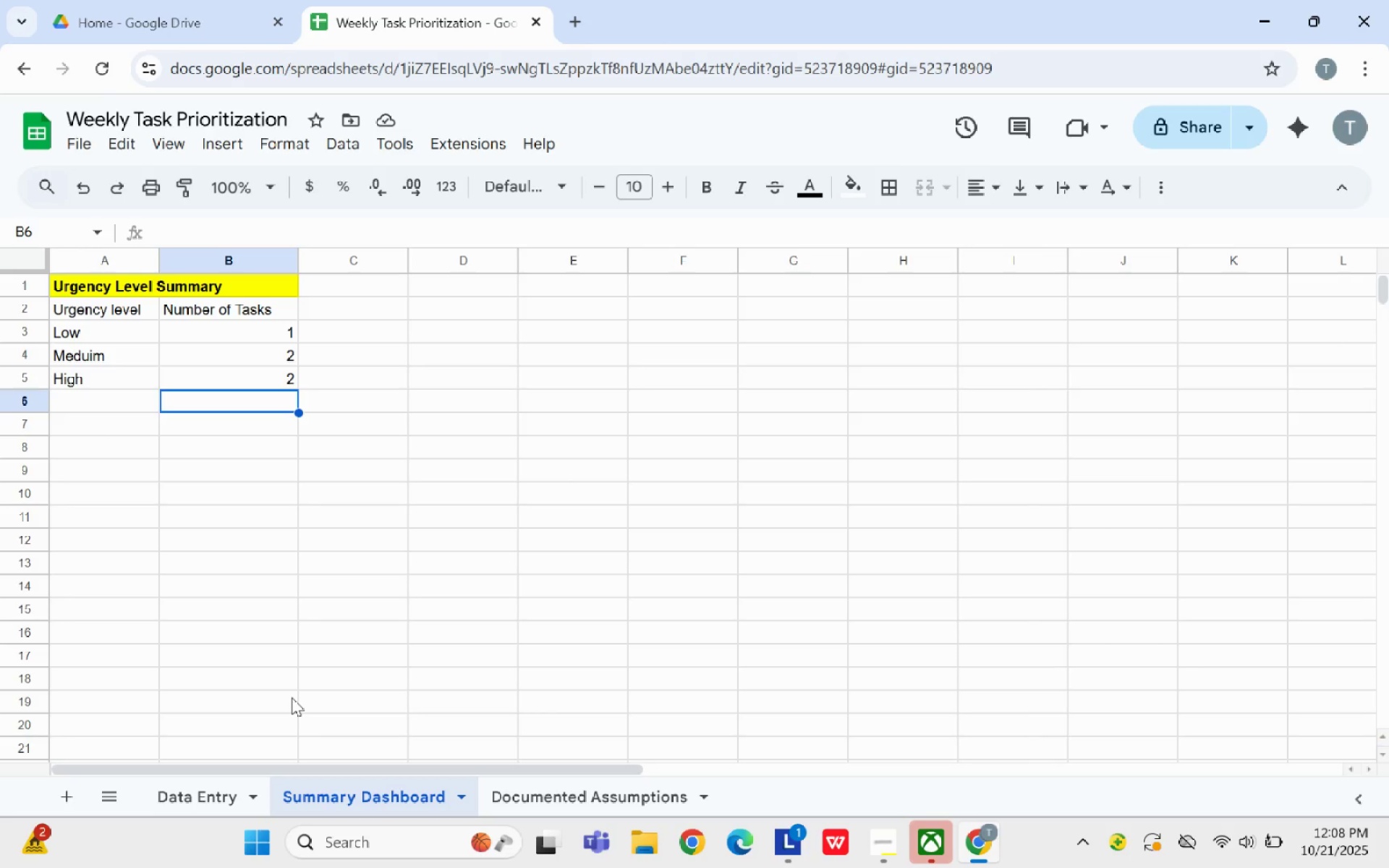 
wait(26.63)
 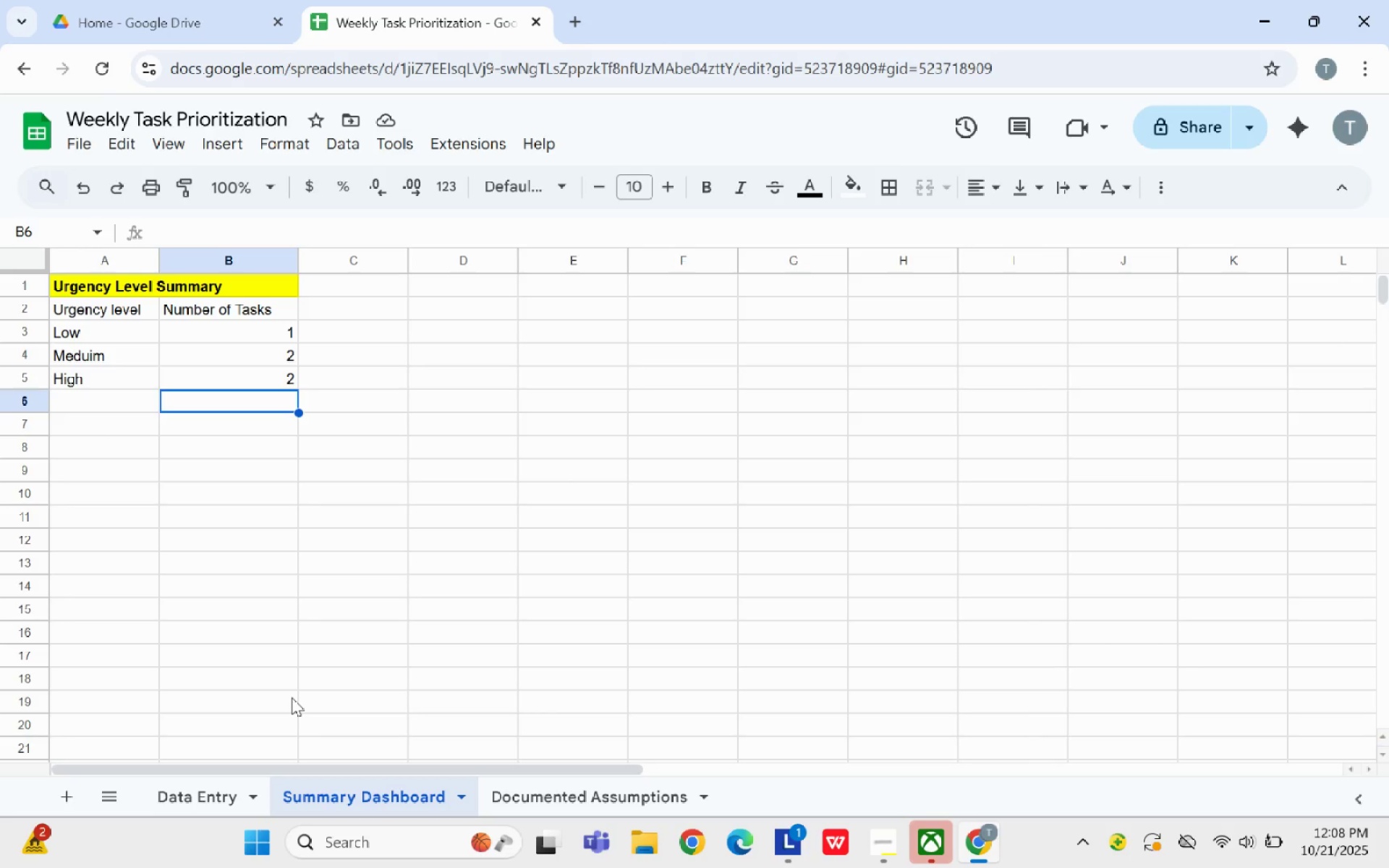 
left_click([820, 208])
 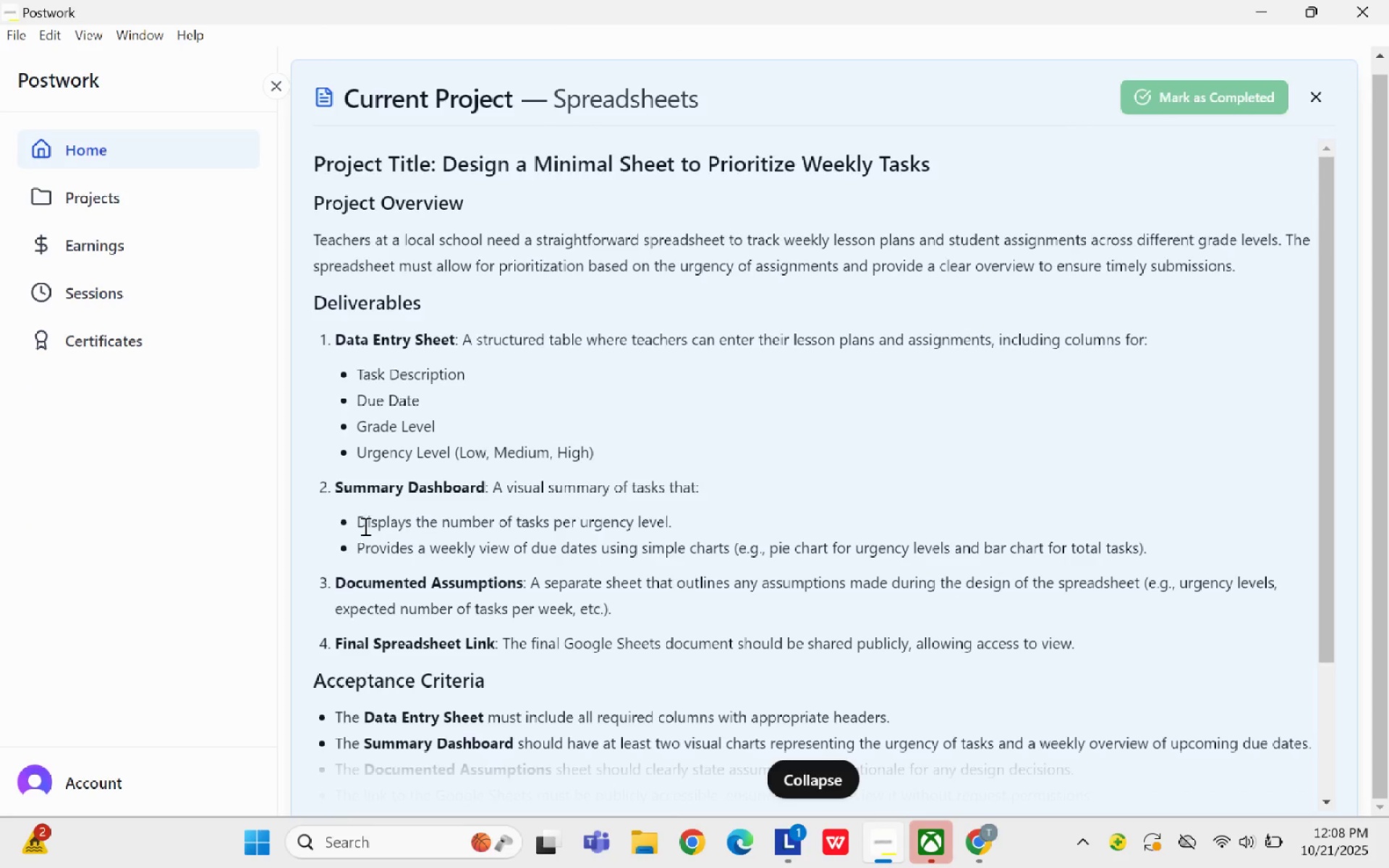 
left_click_drag(start_coordinate=[360, 526], to_coordinate=[574, 514])
 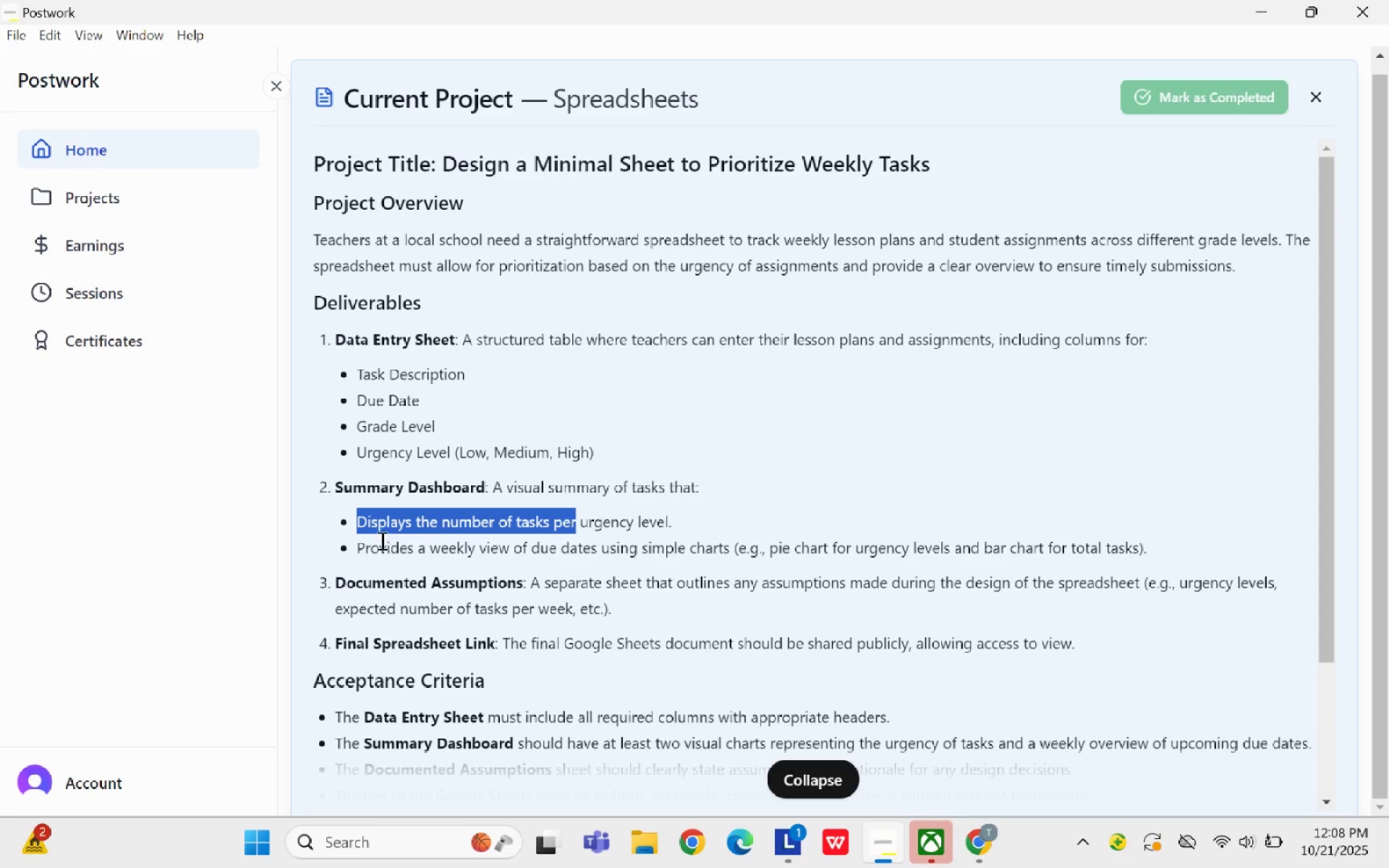 
left_click_drag(start_coordinate=[374, 550], to_coordinate=[585, 560])
 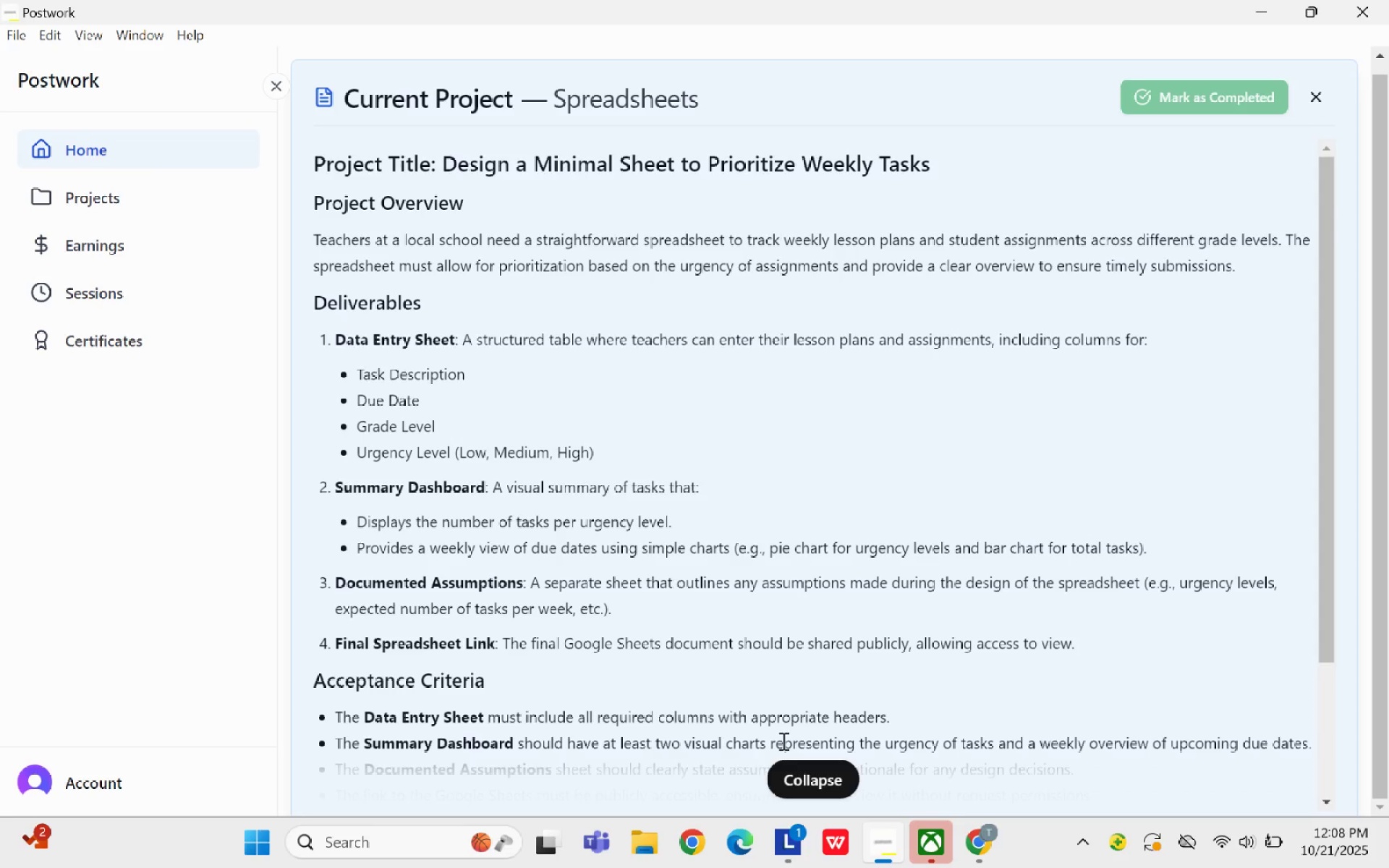 
wait(21.66)
 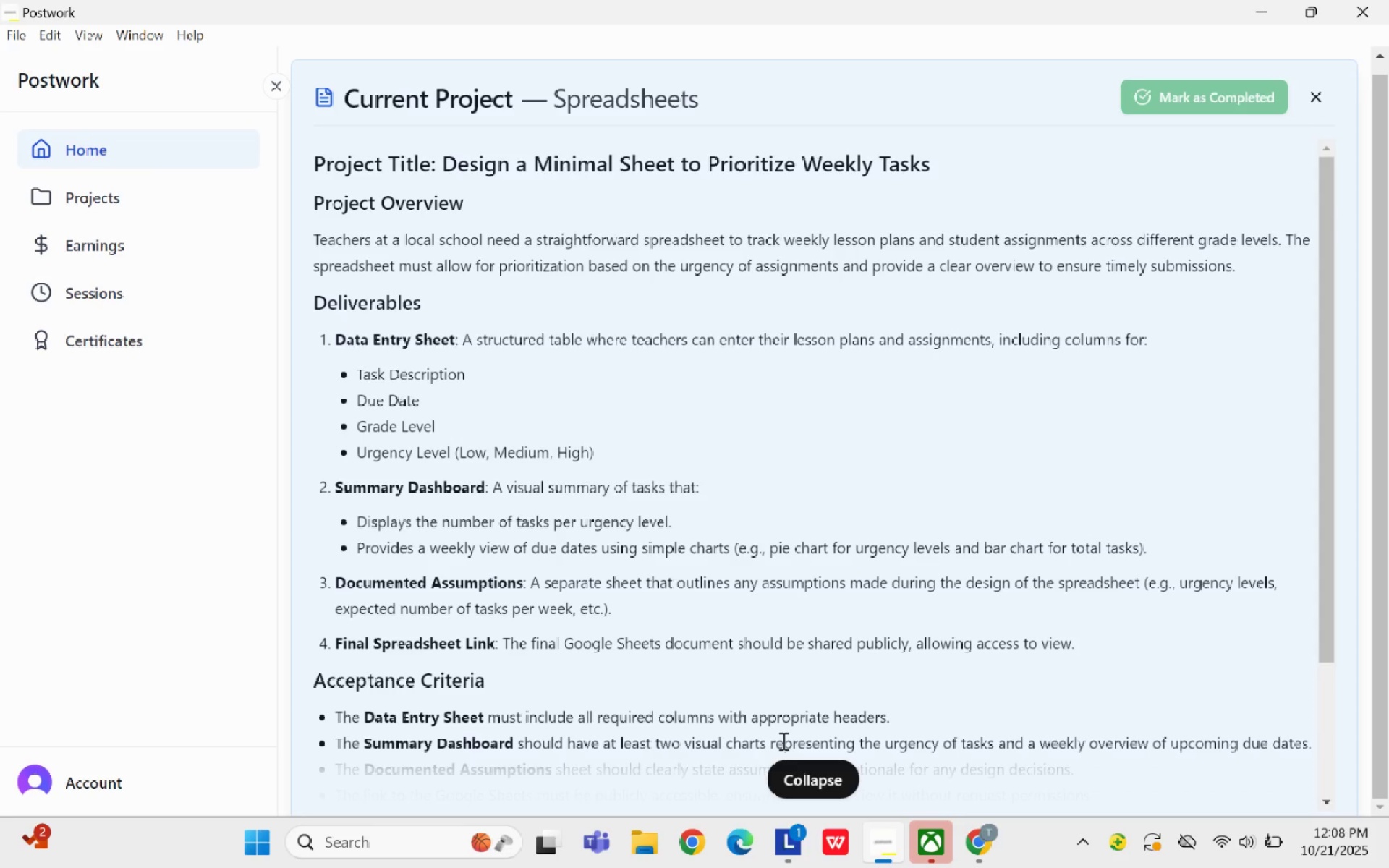 
left_click([962, 843])
 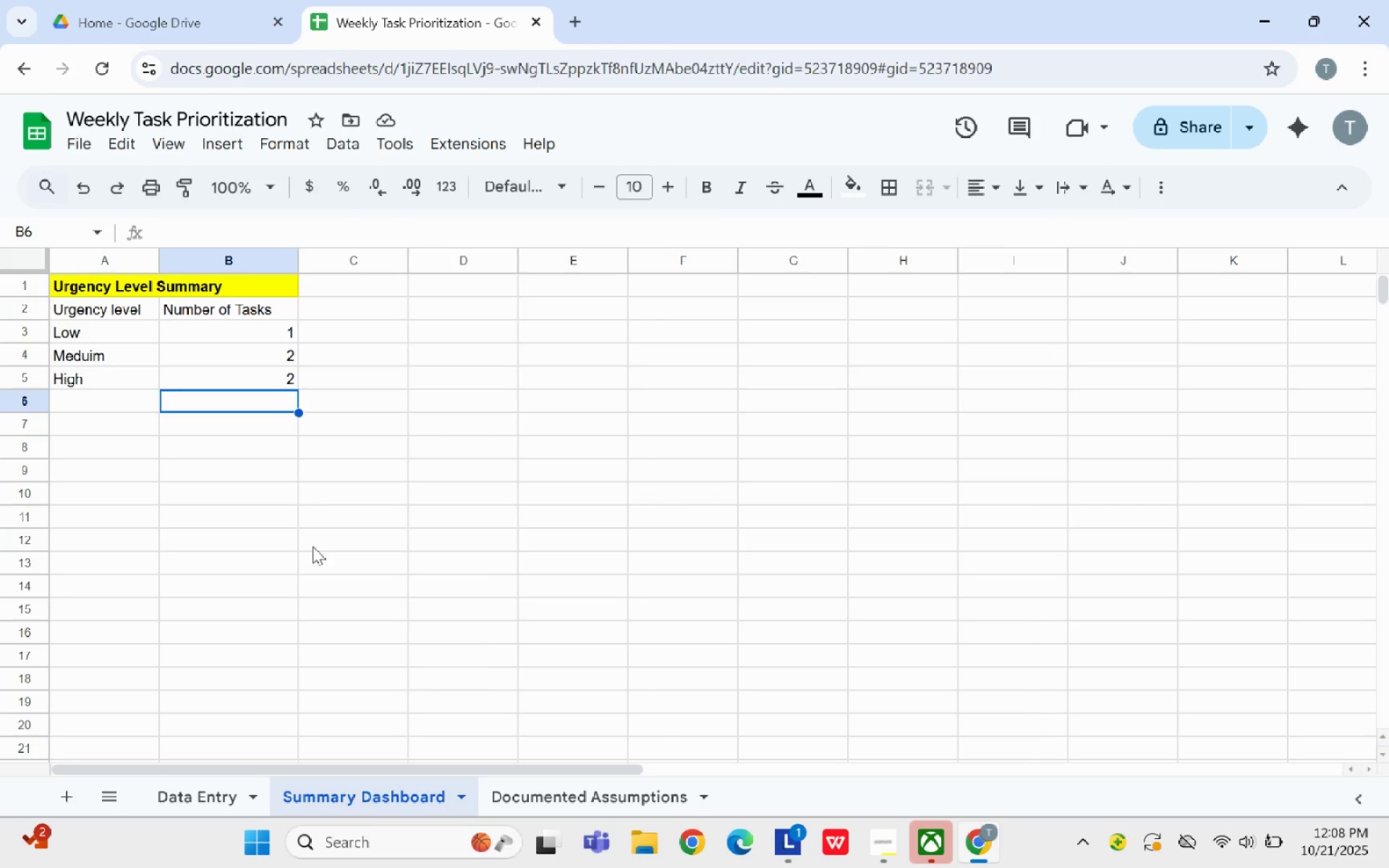 
left_click([310, 545])
 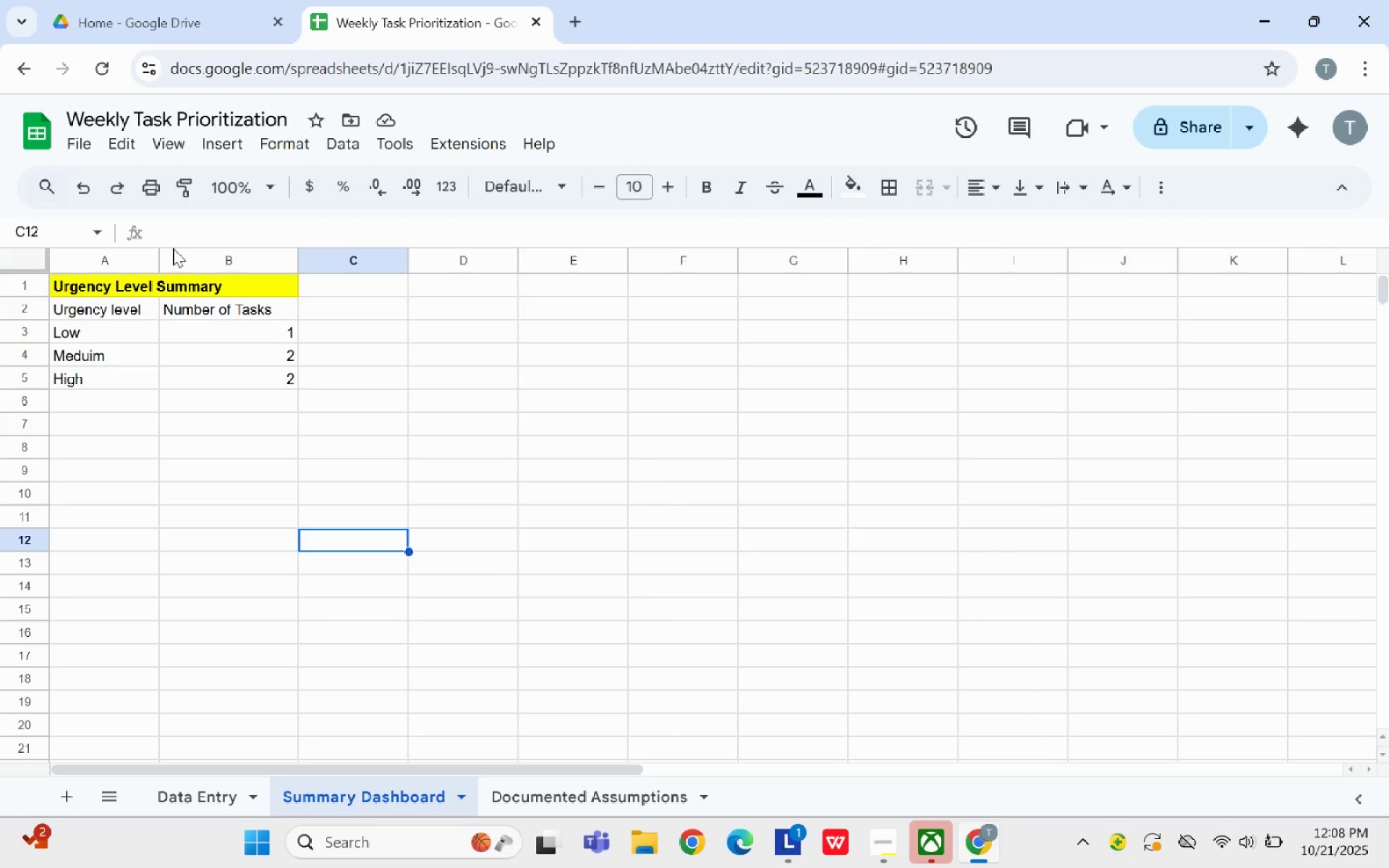 
left_click_drag(start_coordinate=[85, 284], to_coordinate=[230, 391])
 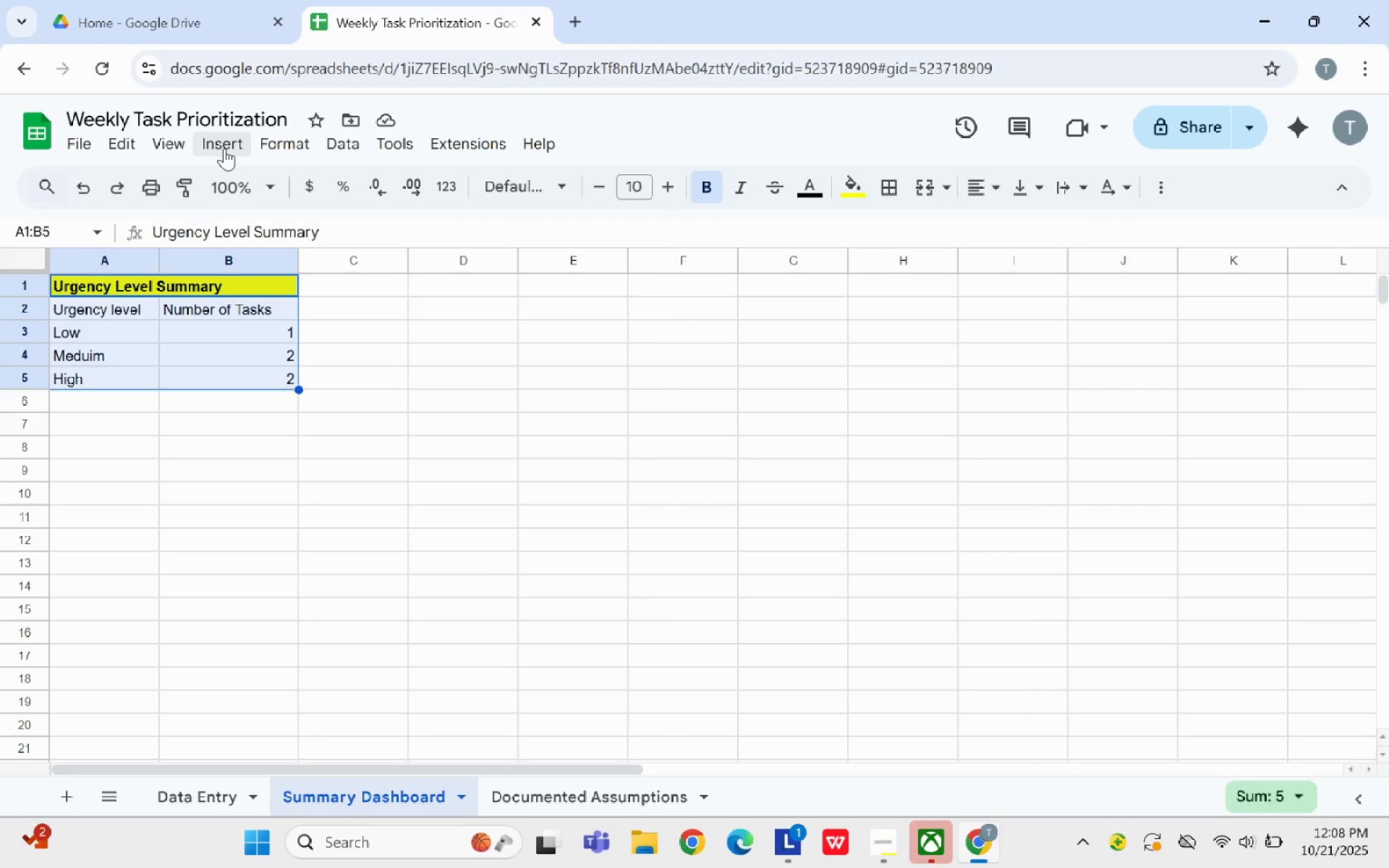 
left_click([224, 148])
 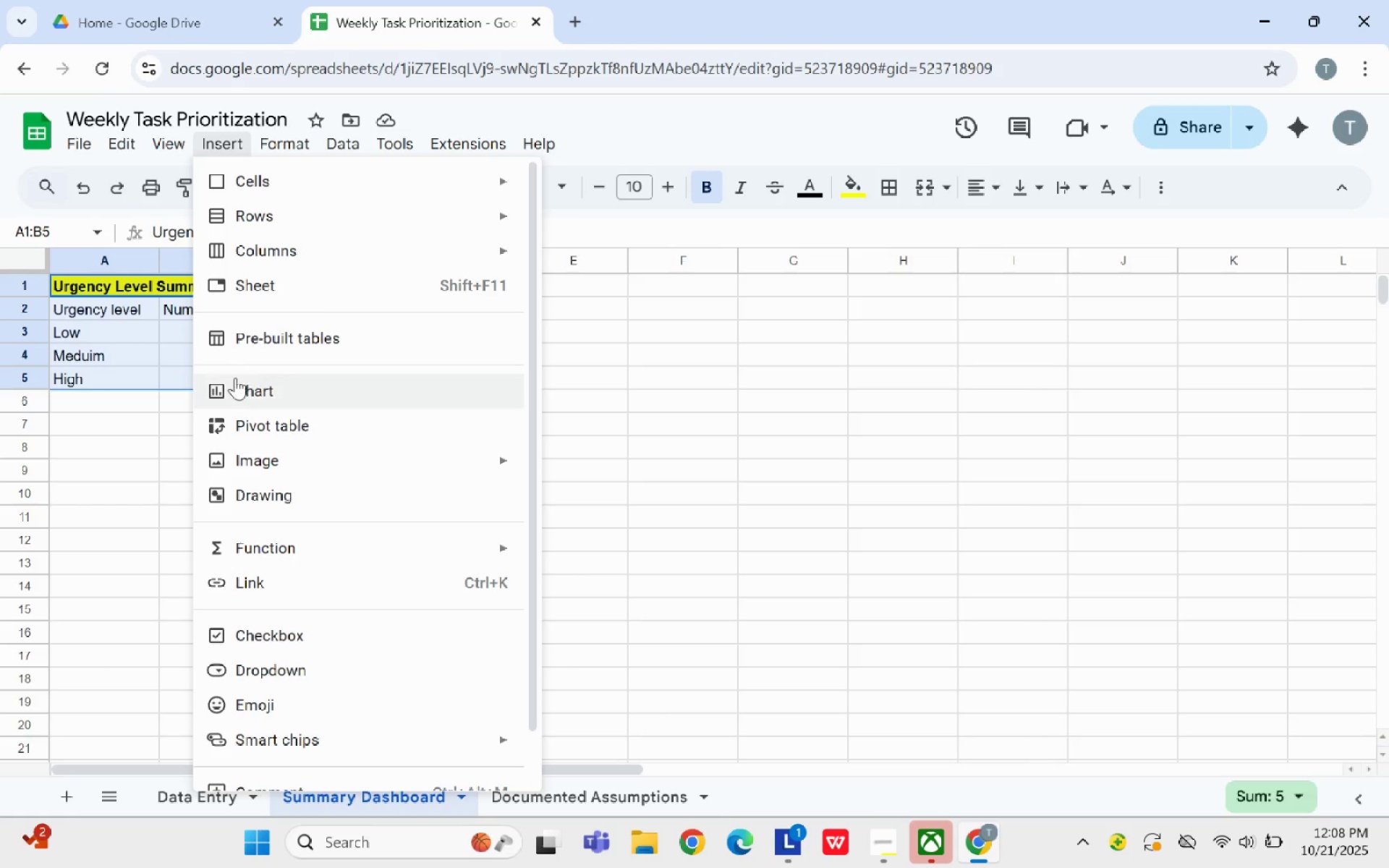 
left_click([235, 385])
 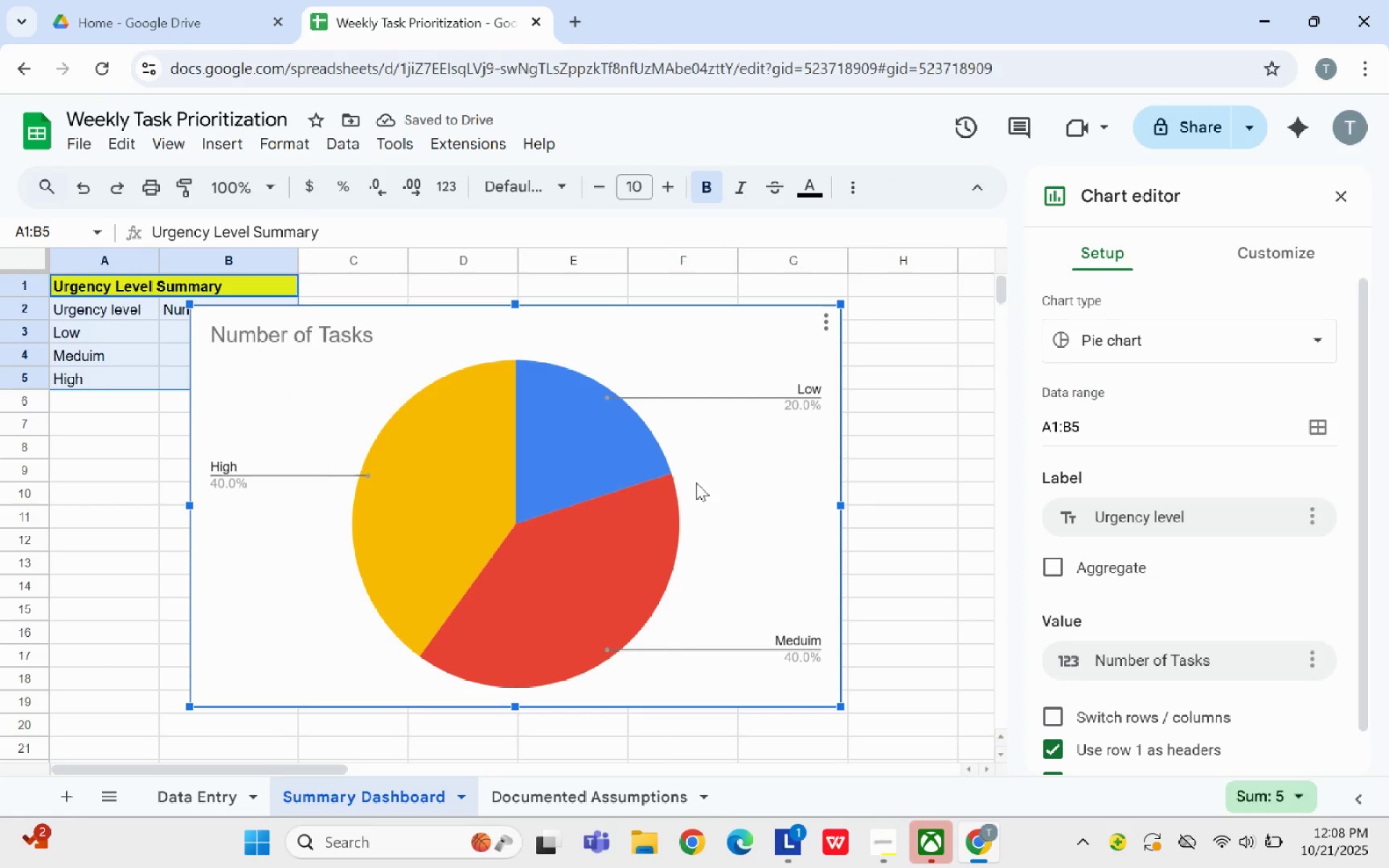 
wait(7.03)
 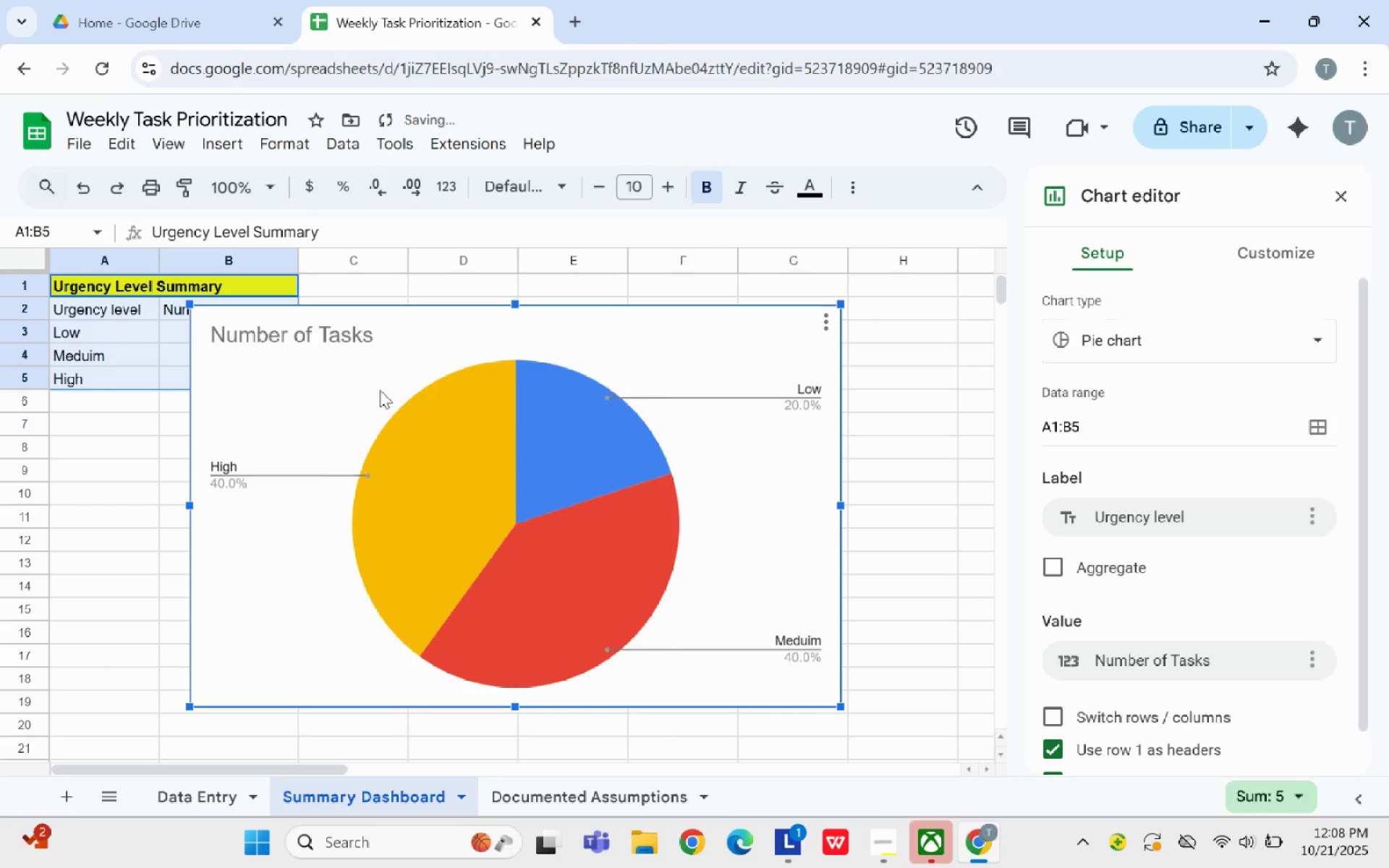 
left_click([600, 336])
 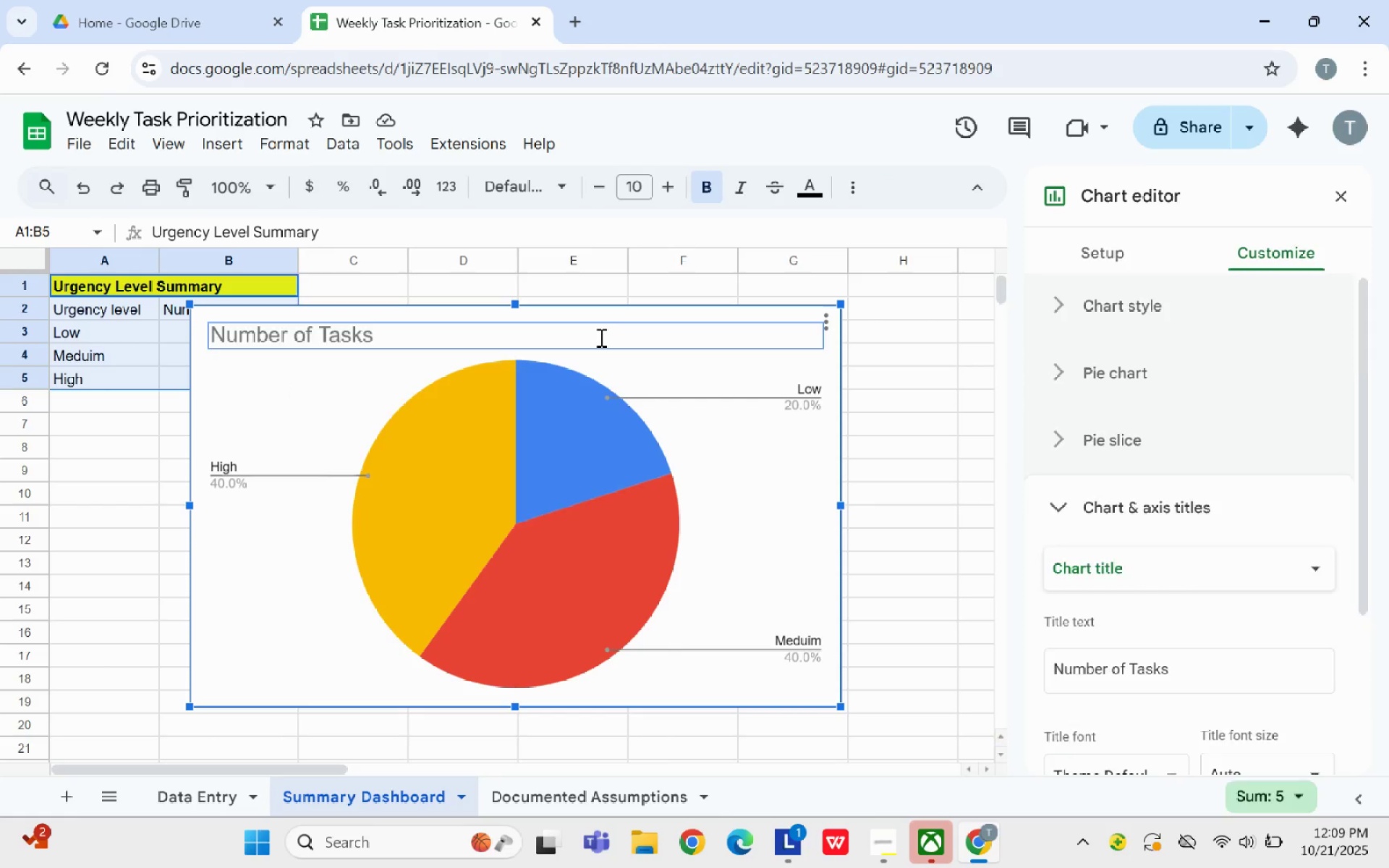 
double_click([600, 337])
 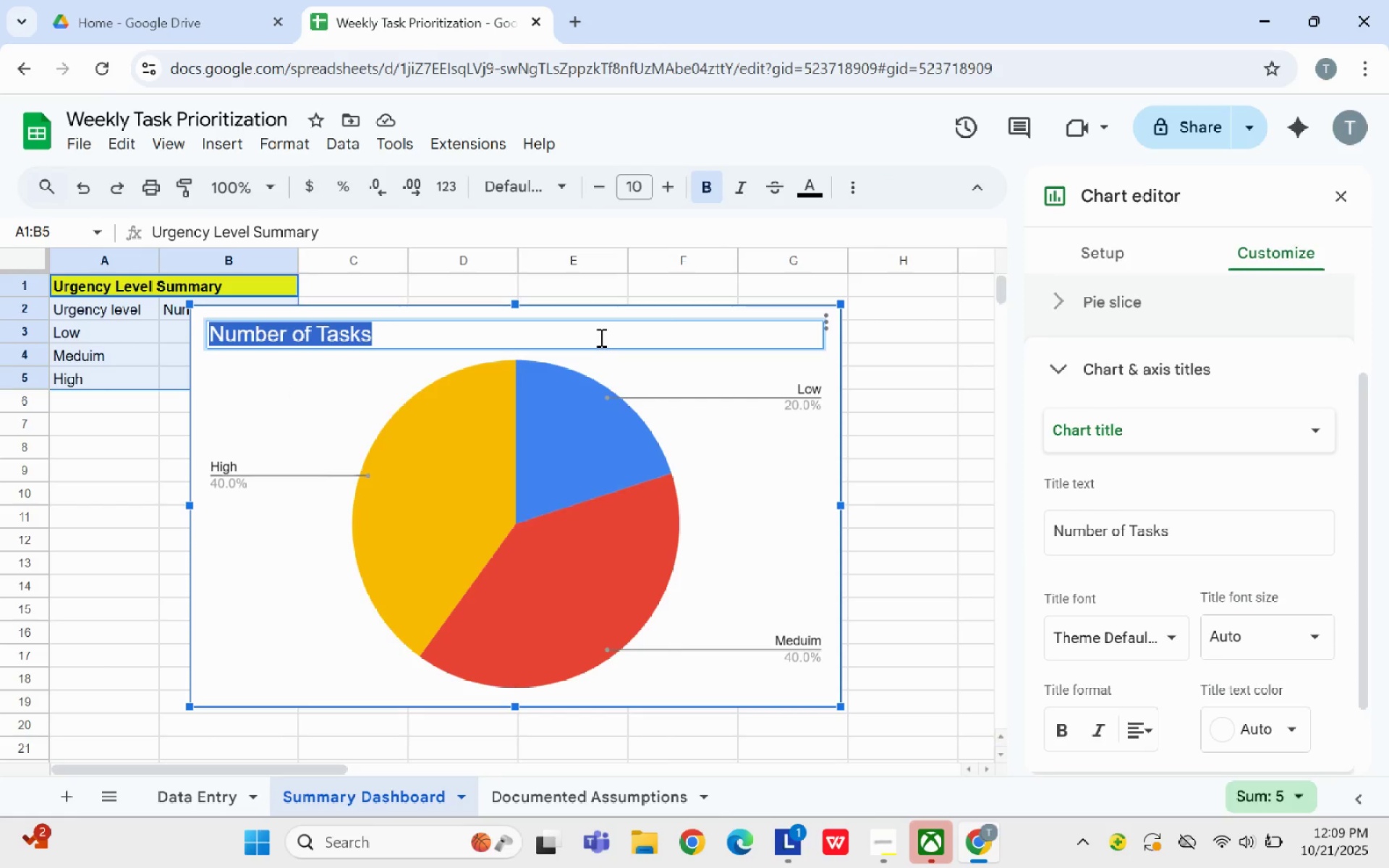 
key(Backspace)
type(Tasks by Urgency Level)
 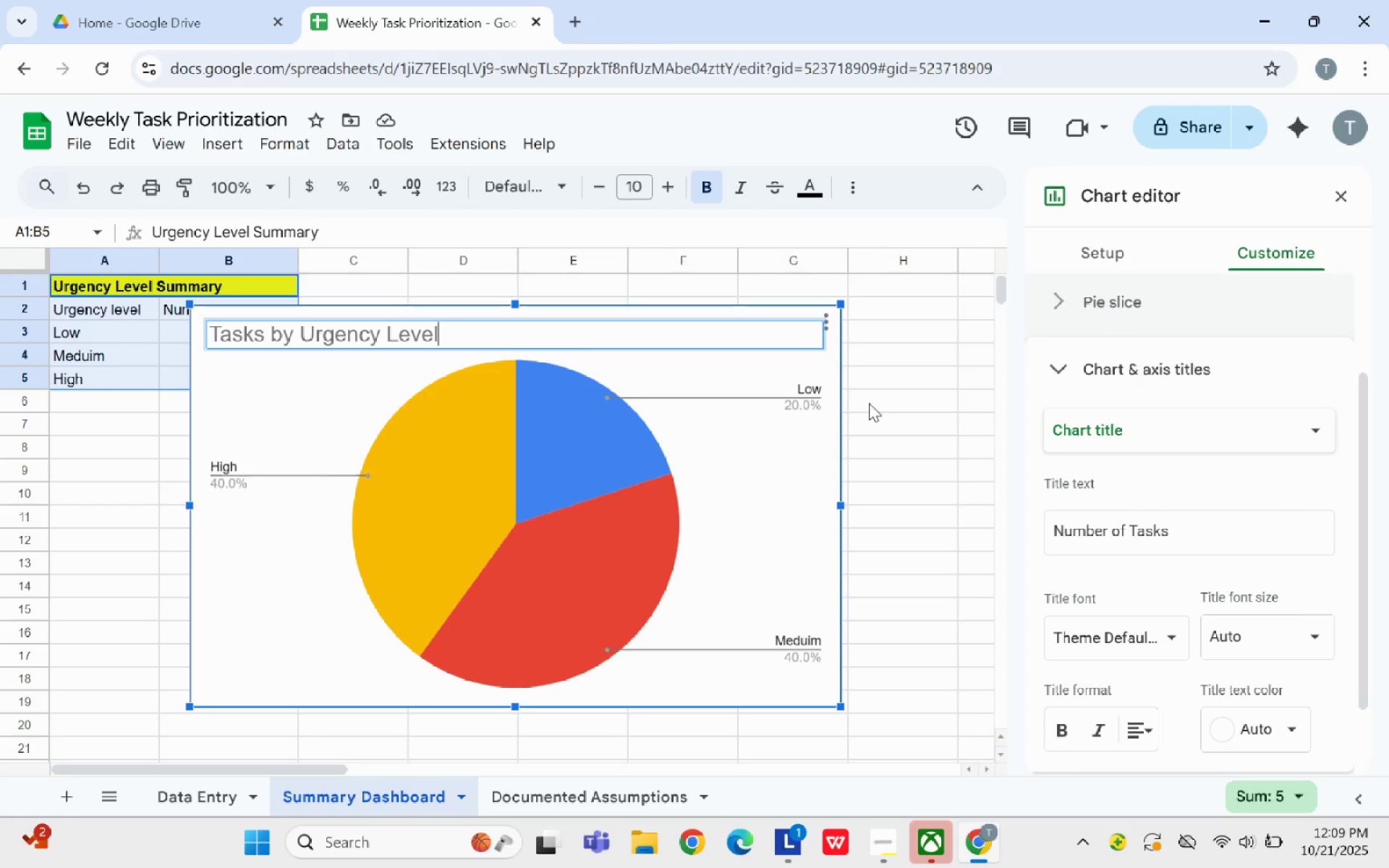 
left_click([896, 412])
 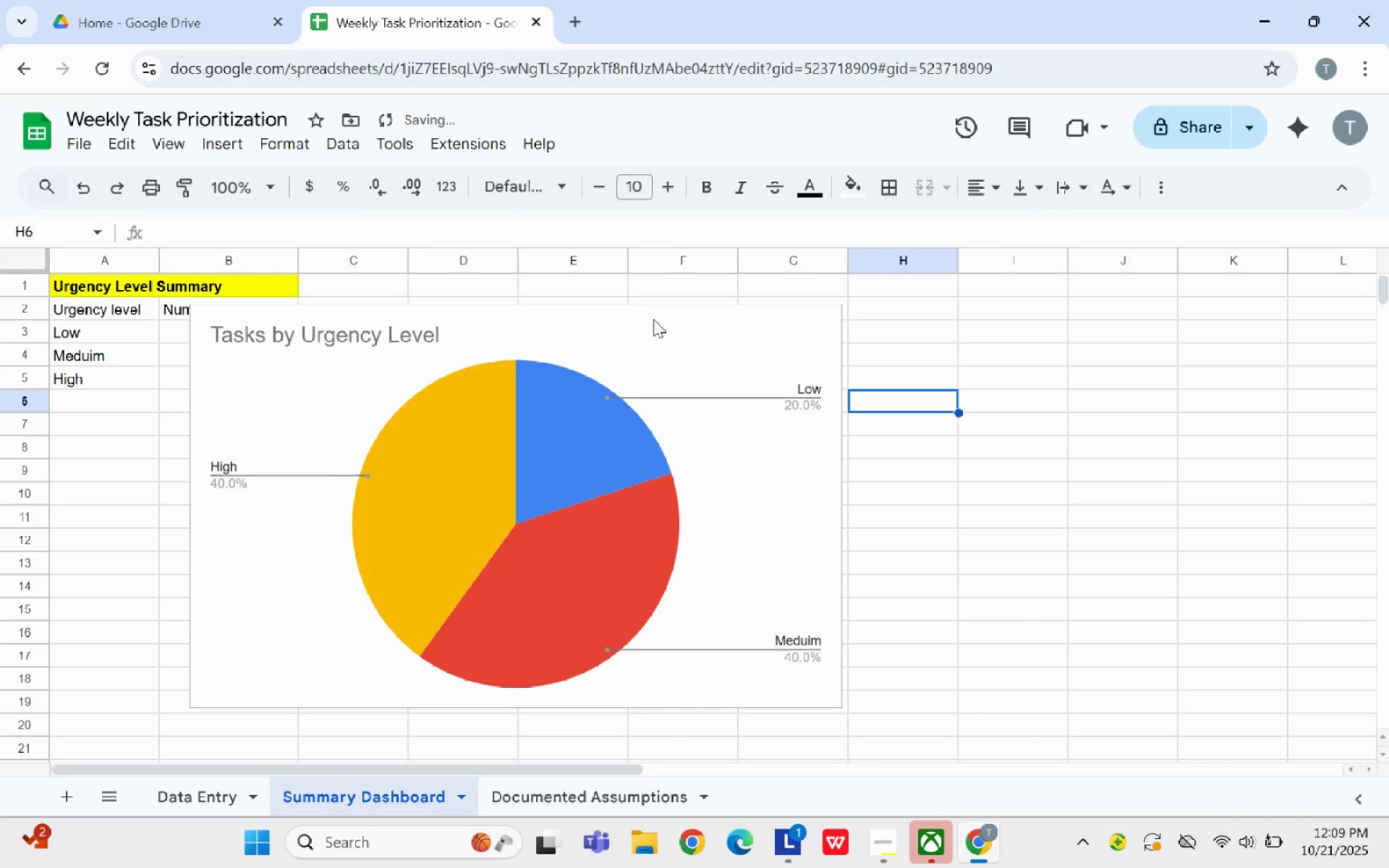 
left_click_drag(start_coordinate=[655, 320], to_coordinate=[818, 301])
 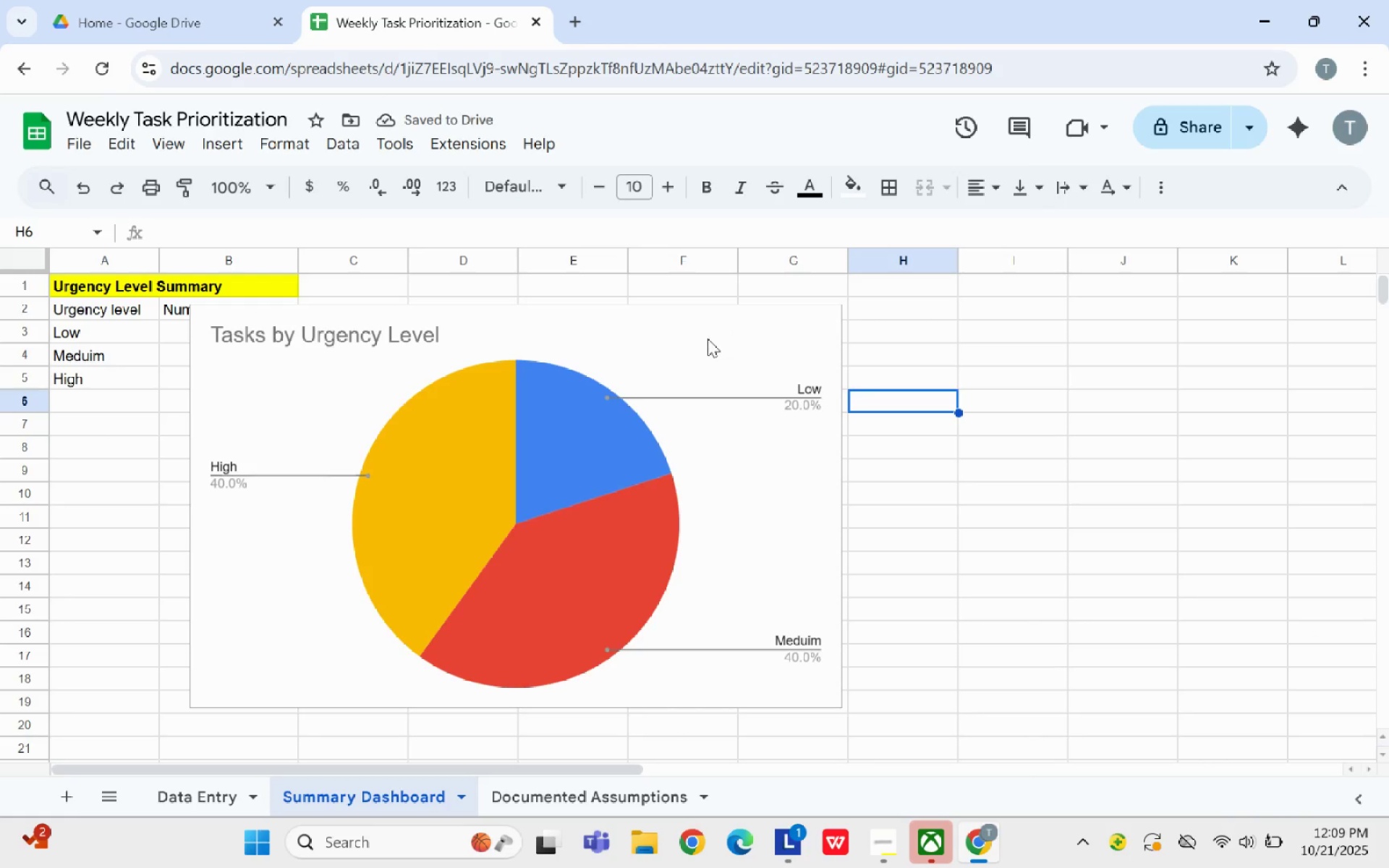 
left_click_drag(start_coordinate=[707, 339], to_coordinate=[849, 332])
 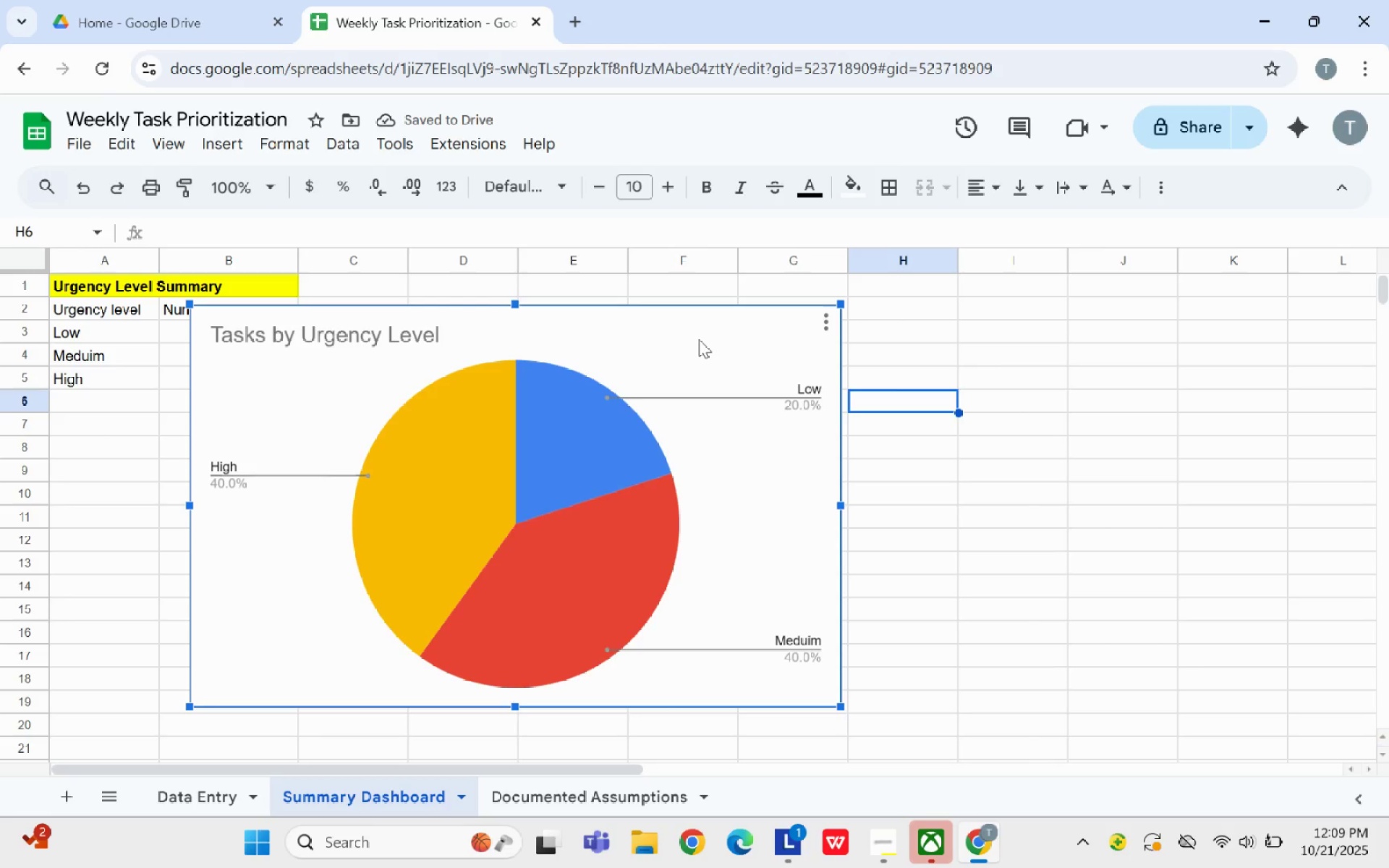 
left_click([699, 339])
 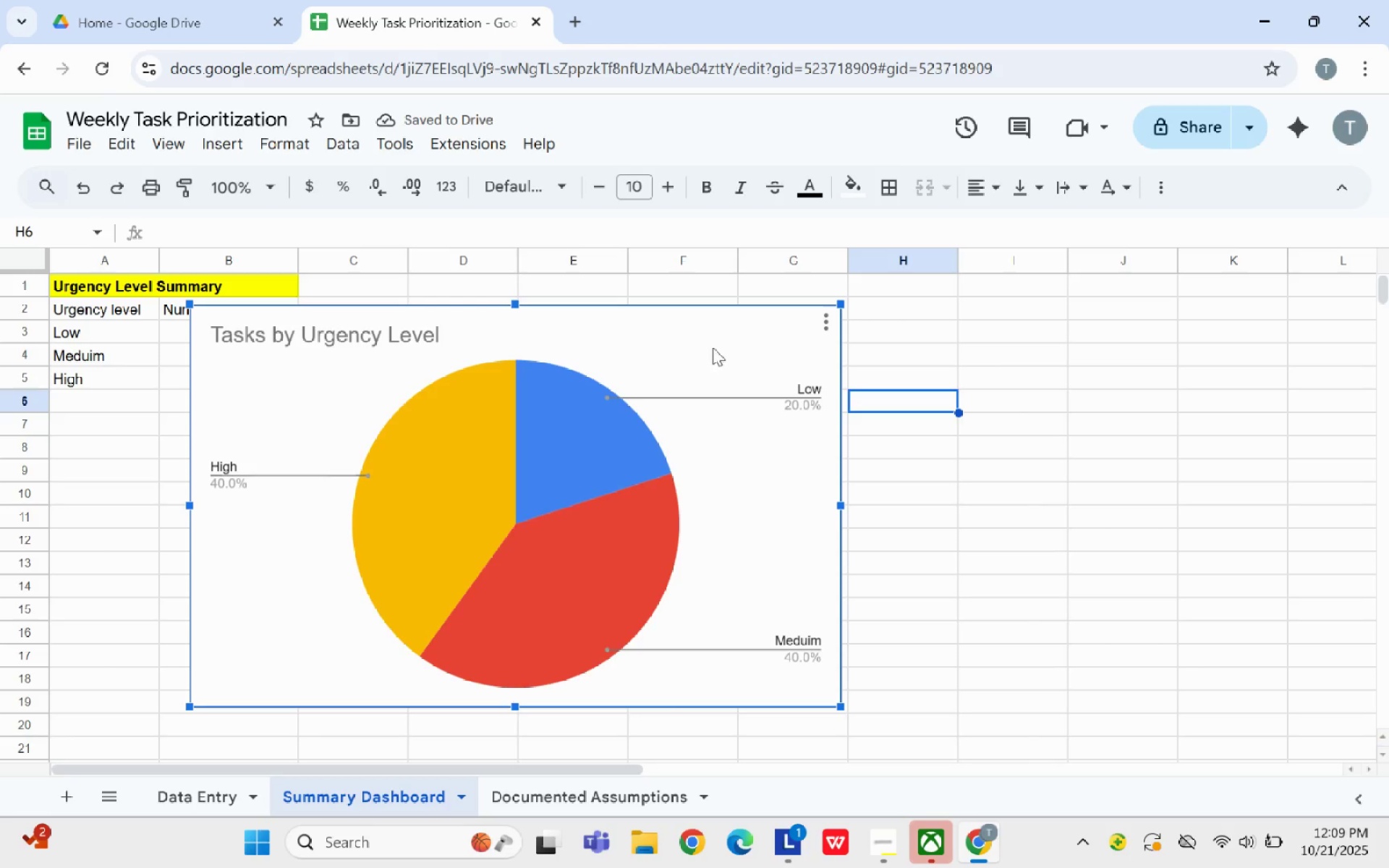 
left_click_drag(start_coordinate=[712, 347], to_coordinate=[850, 328])
 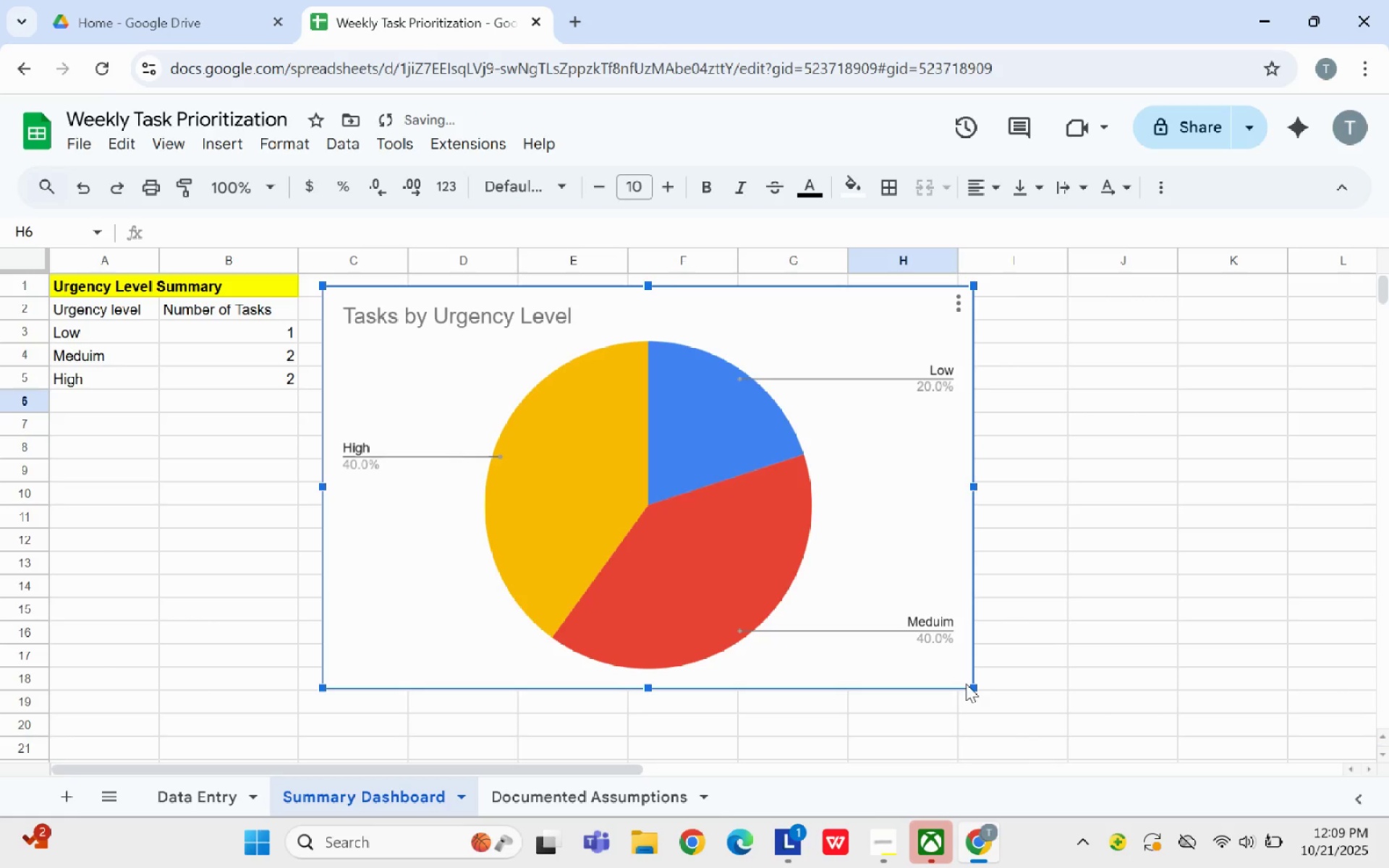 
left_click_drag(start_coordinate=[973, 684], to_coordinate=[726, 496])
 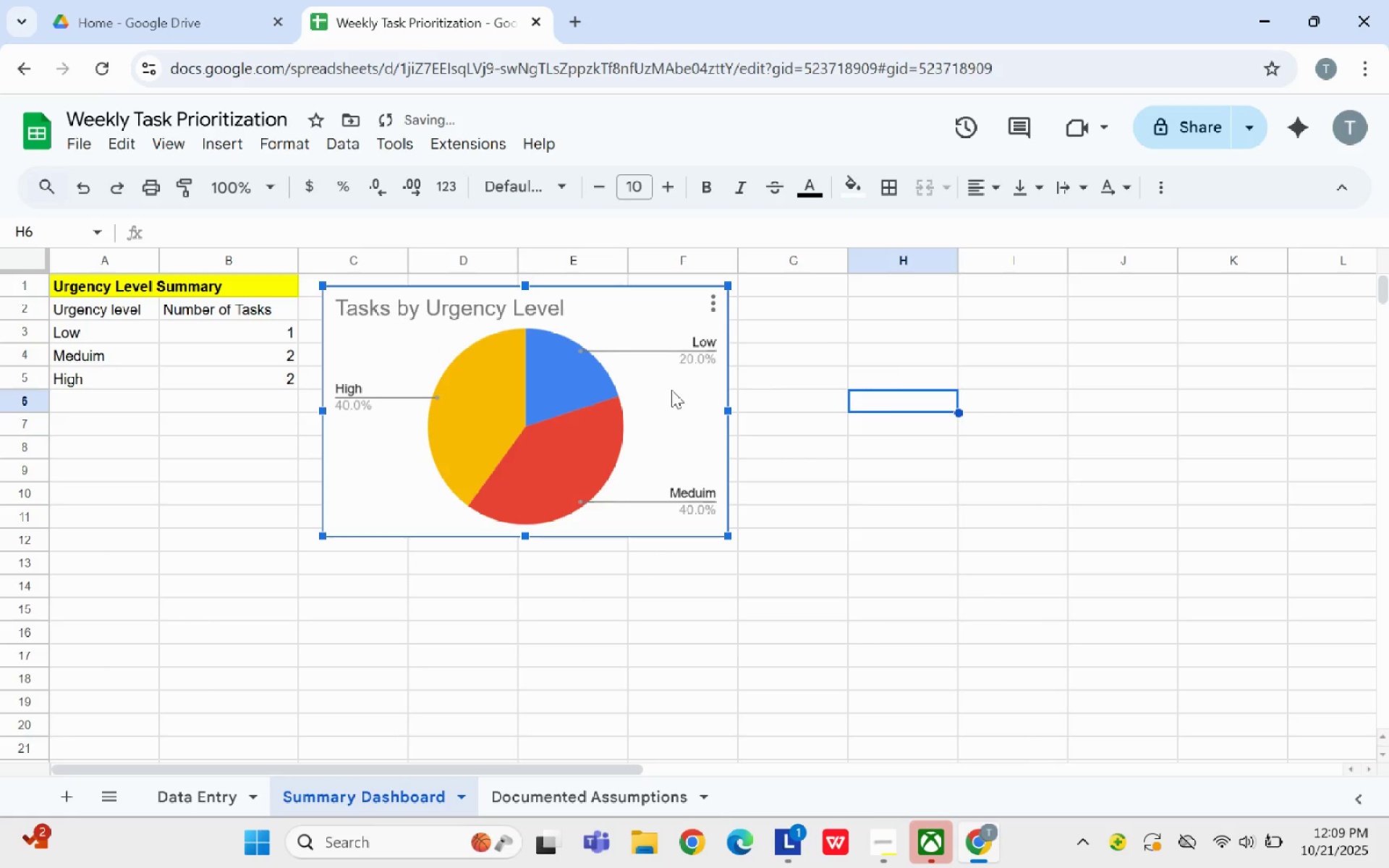 
left_click_drag(start_coordinate=[671, 390], to_coordinate=[705, 389])
 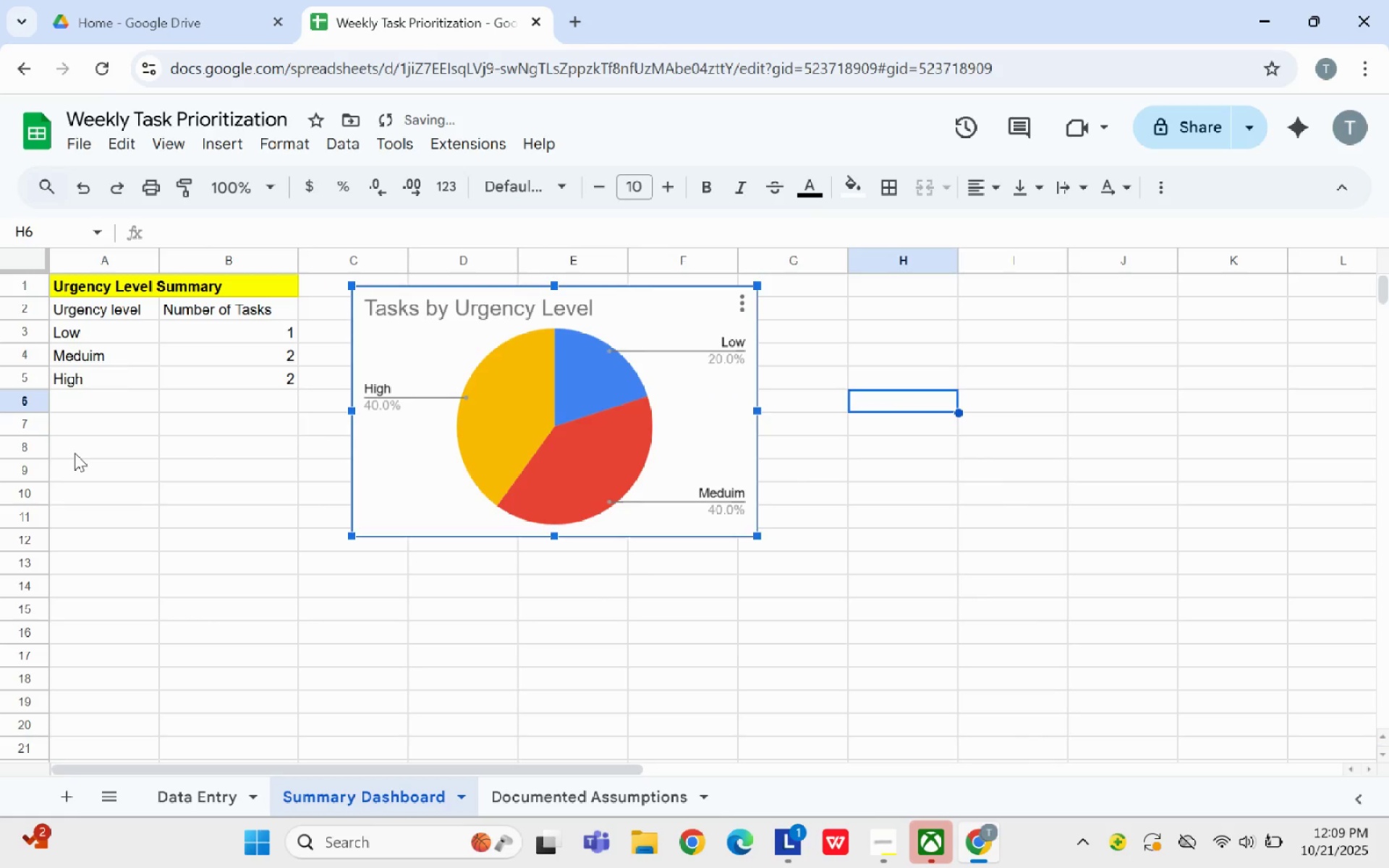 
left_click([75, 453])
 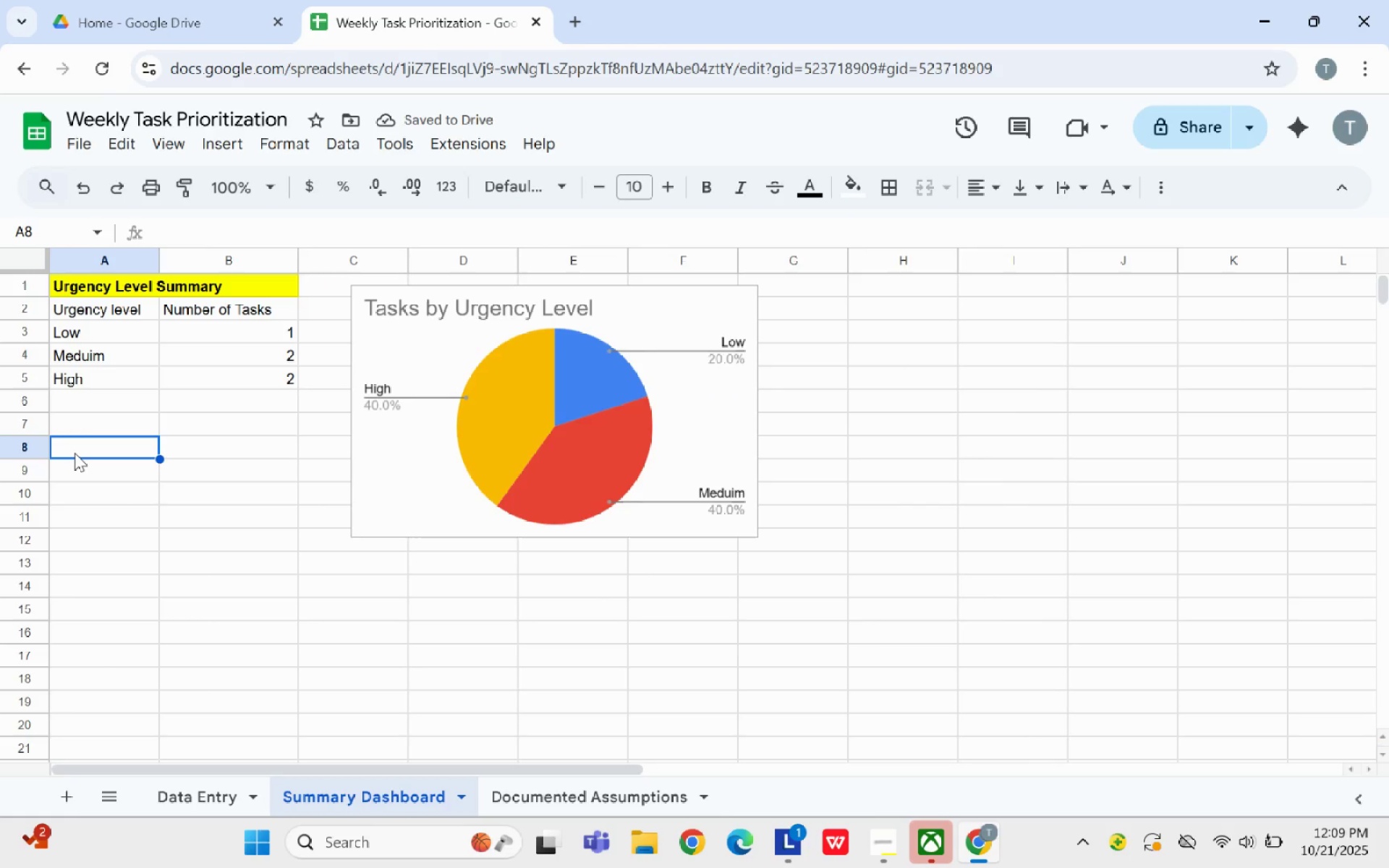 
type(Weekly Due Dates Overview)
 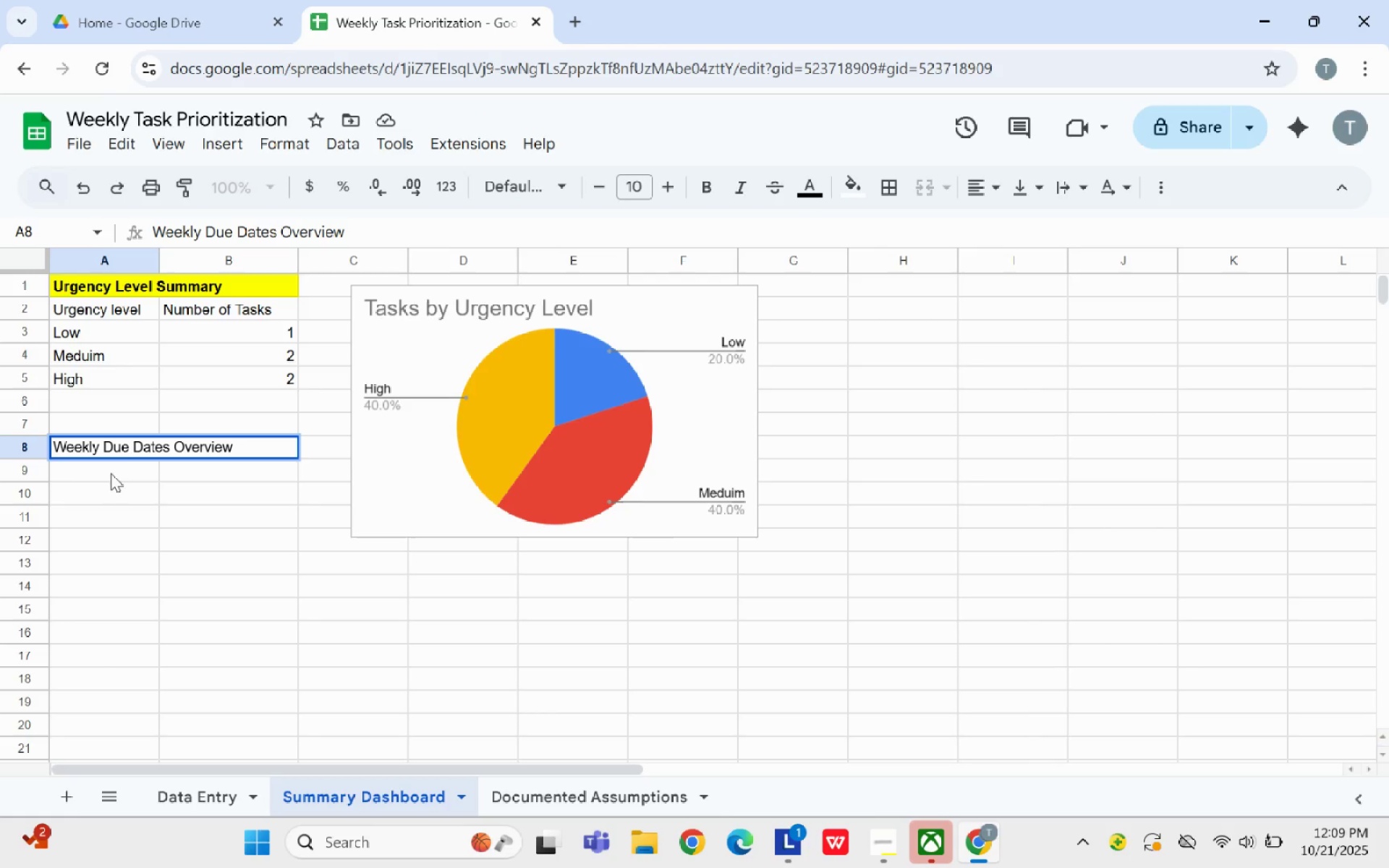 
left_click([192, 518])
 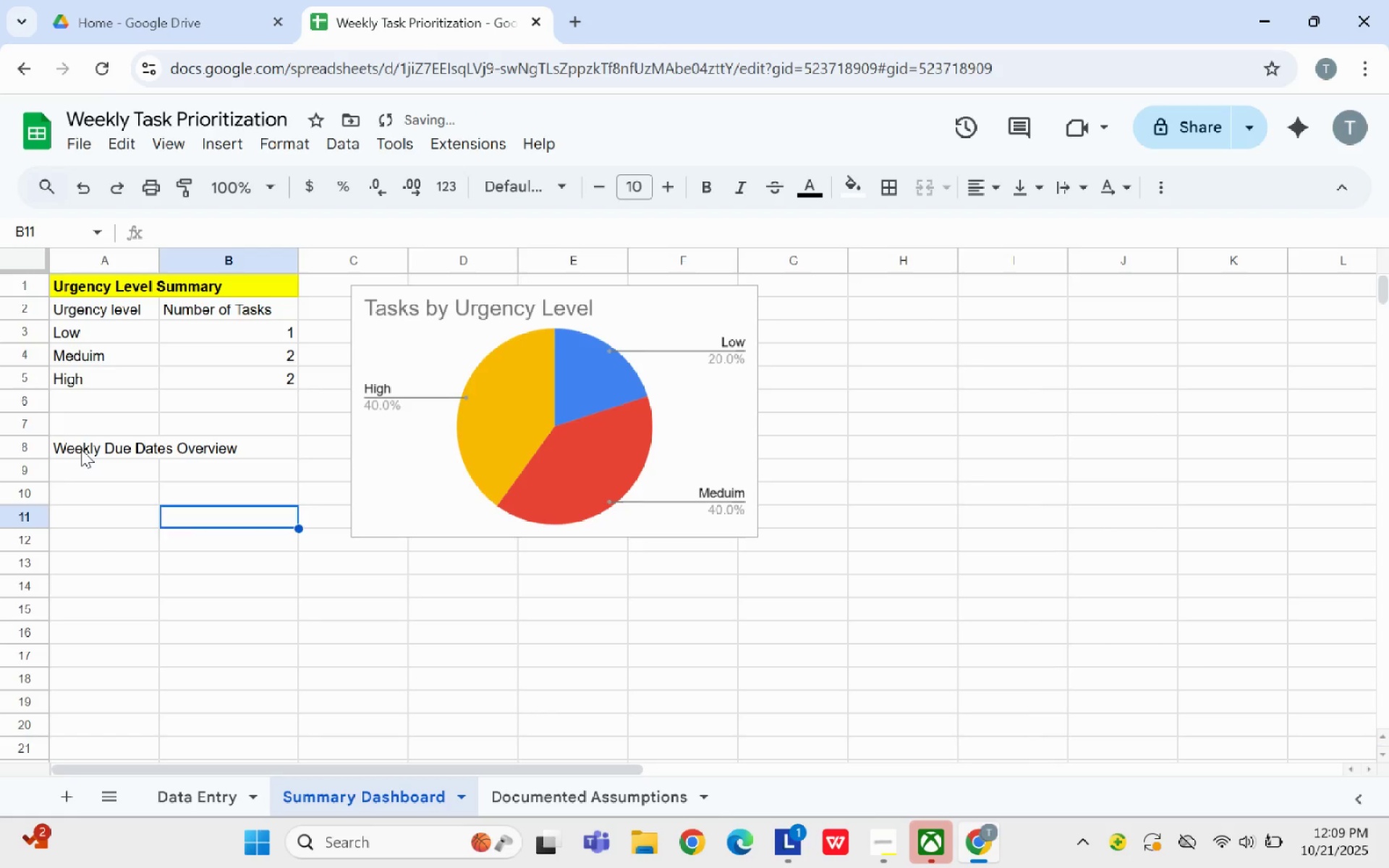 
left_click_drag(start_coordinate=[81, 449], to_coordinate=[252, 436])
 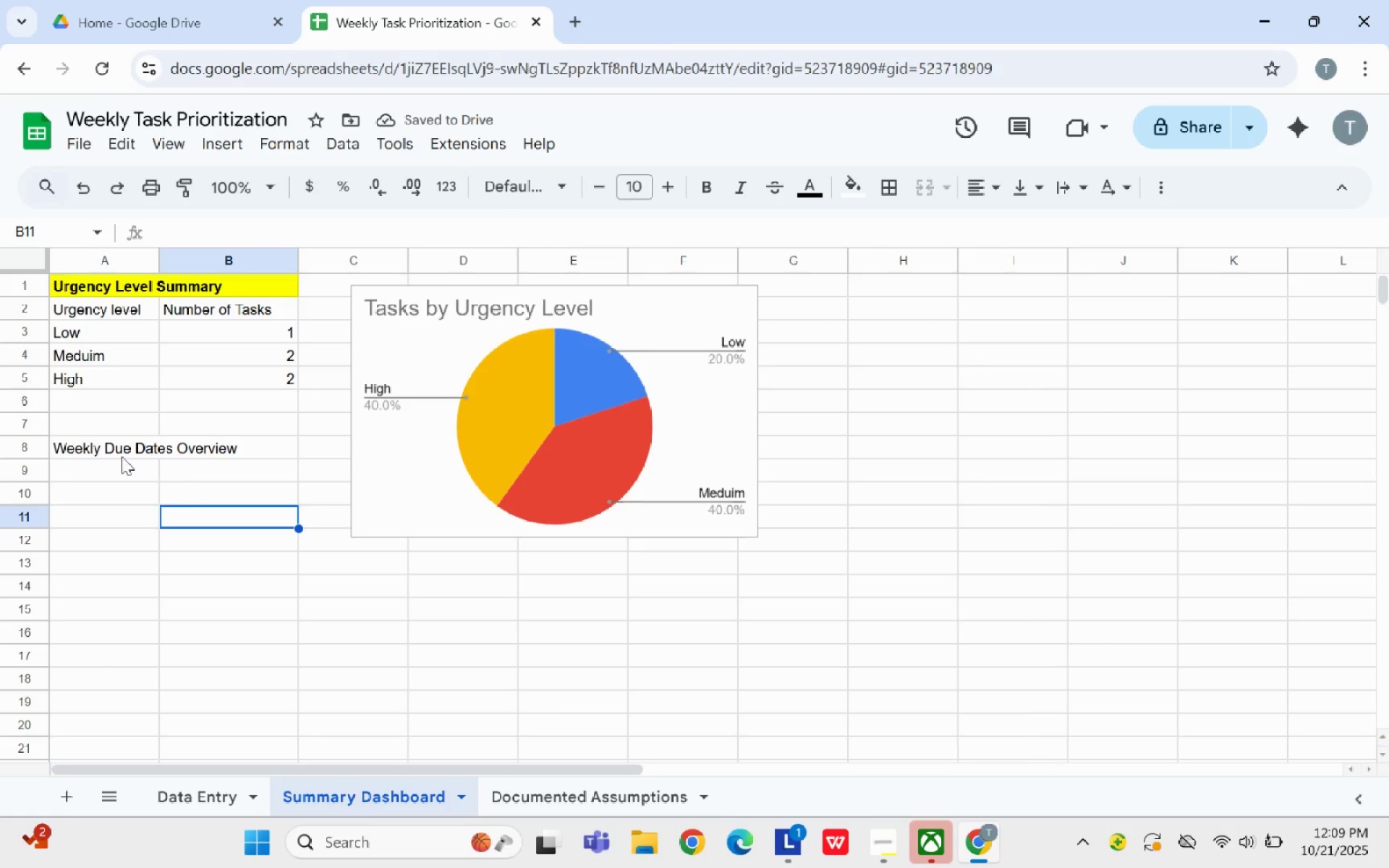 
left_click_drag(start_coordinate=[113, 448], to_coordinate=[253, 440])
 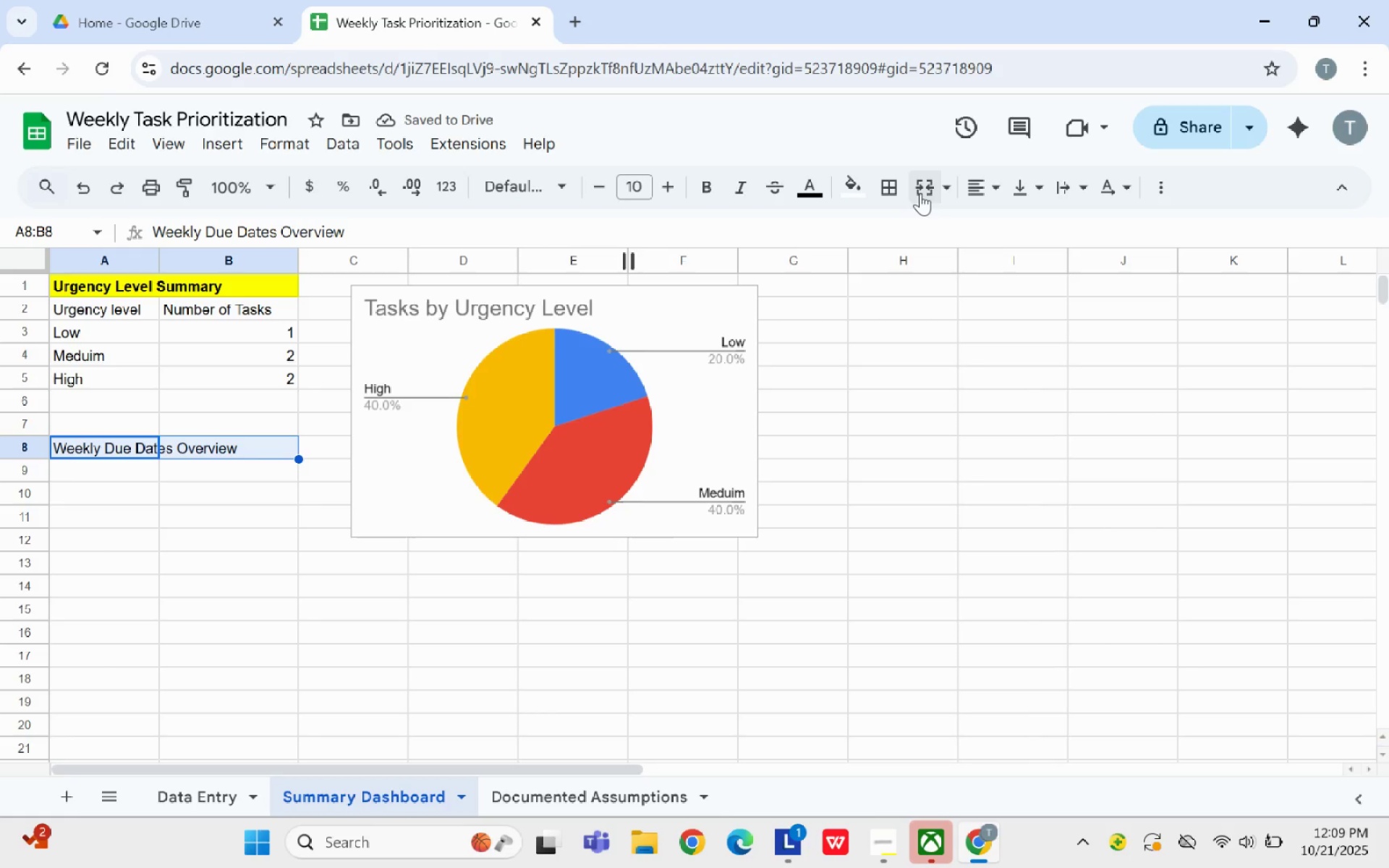 
left_click([920, 193])
 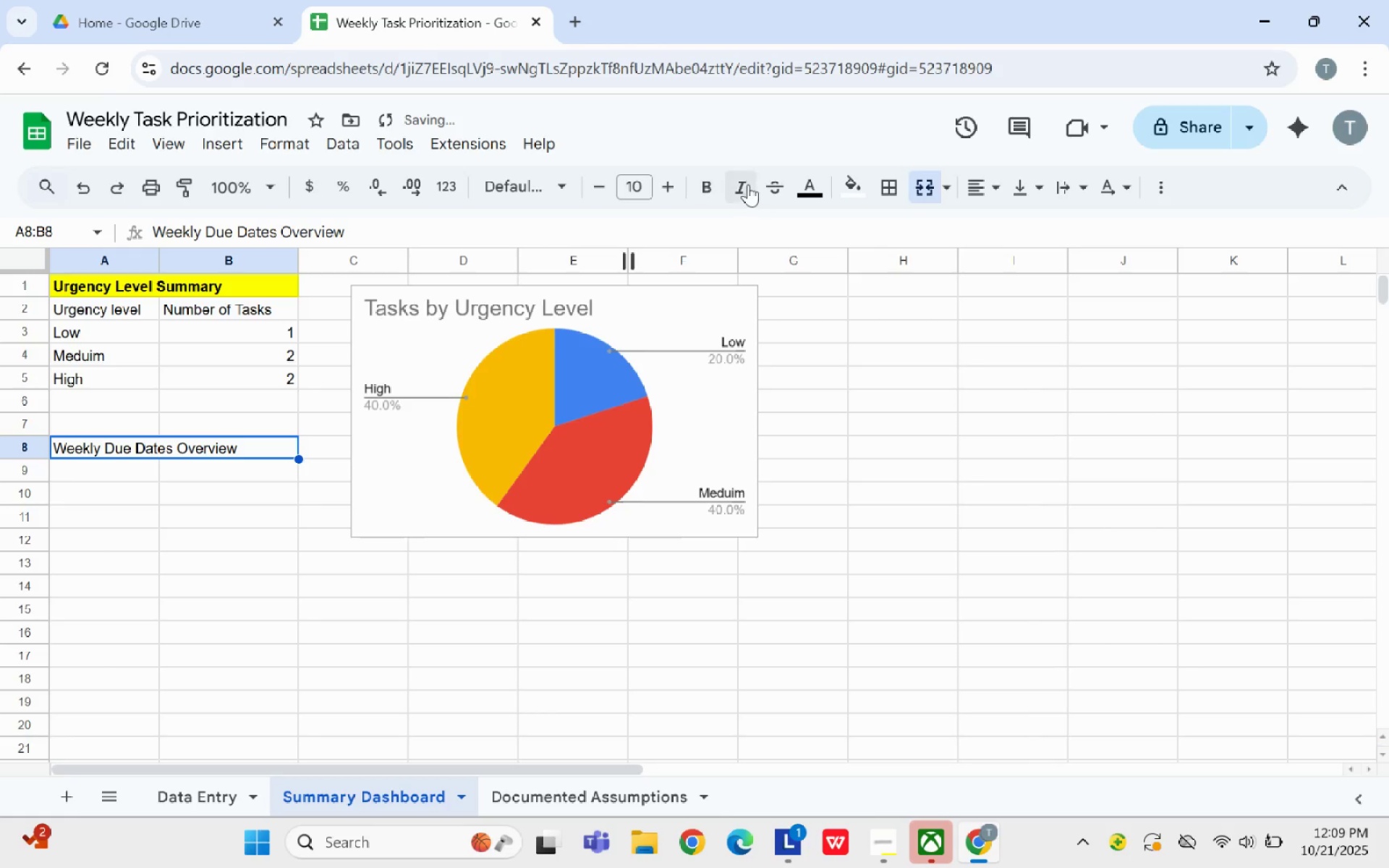 
left_click([709, 184])
 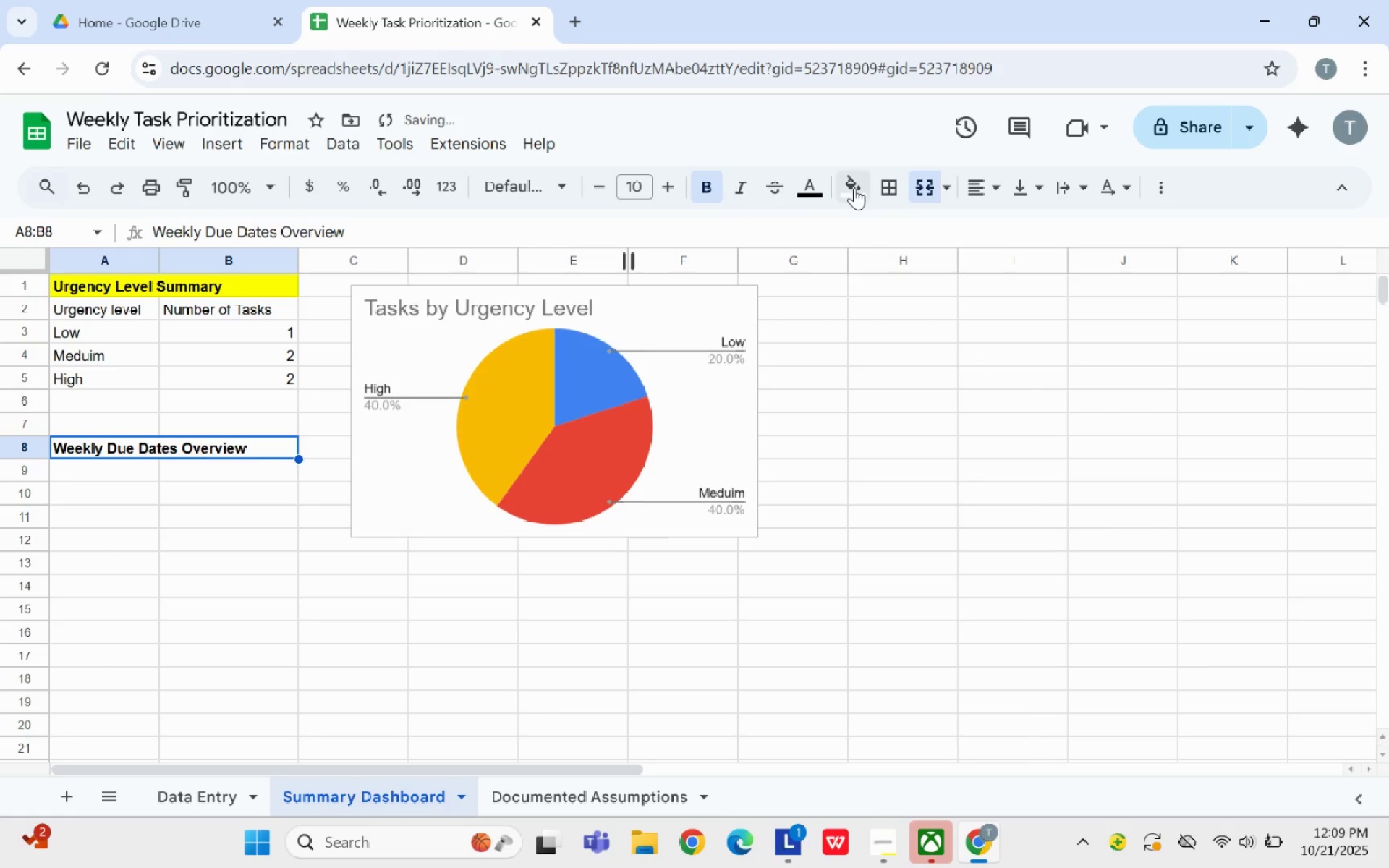 
left_click([854, 187])
 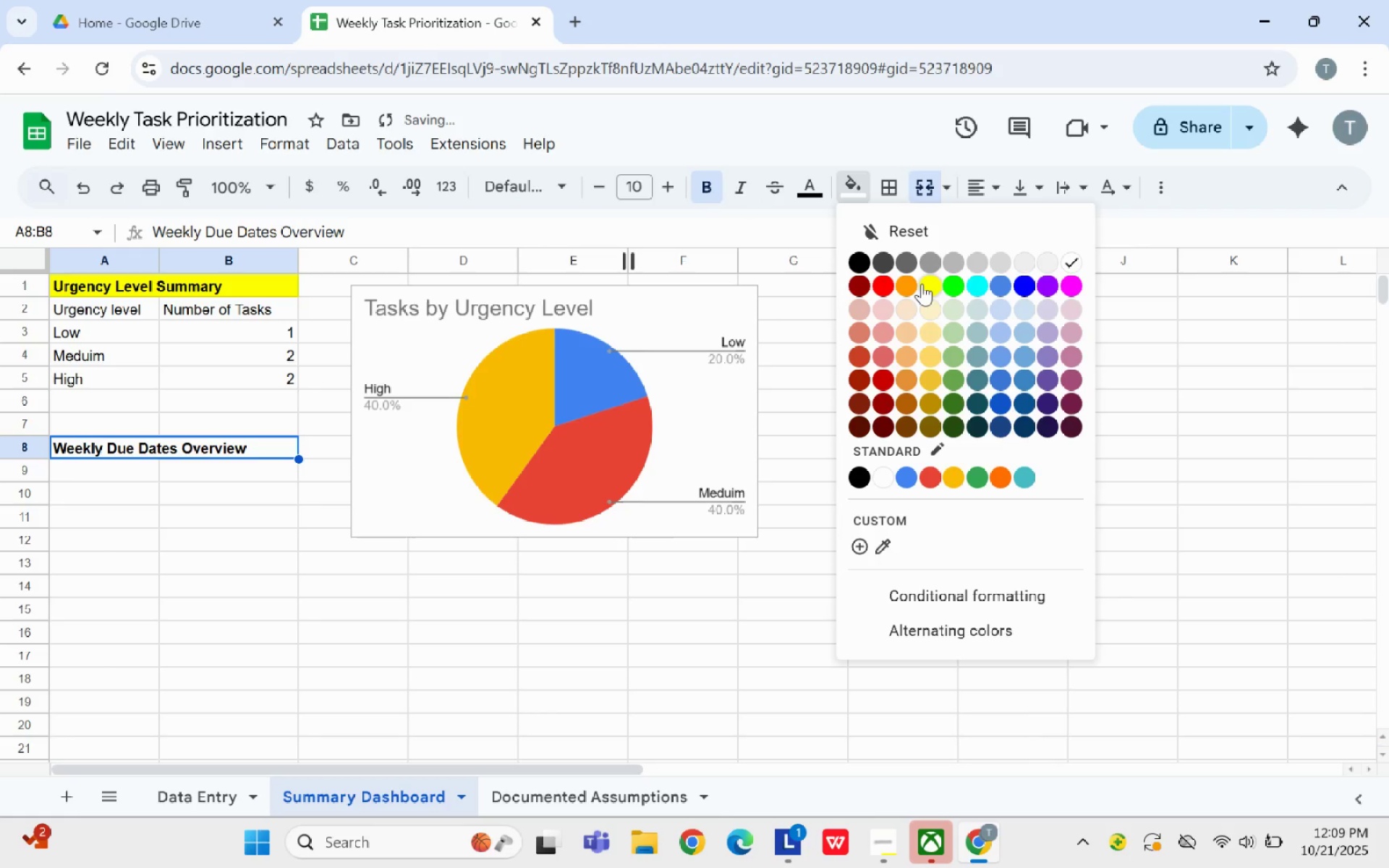 
left_click([922, 284])
 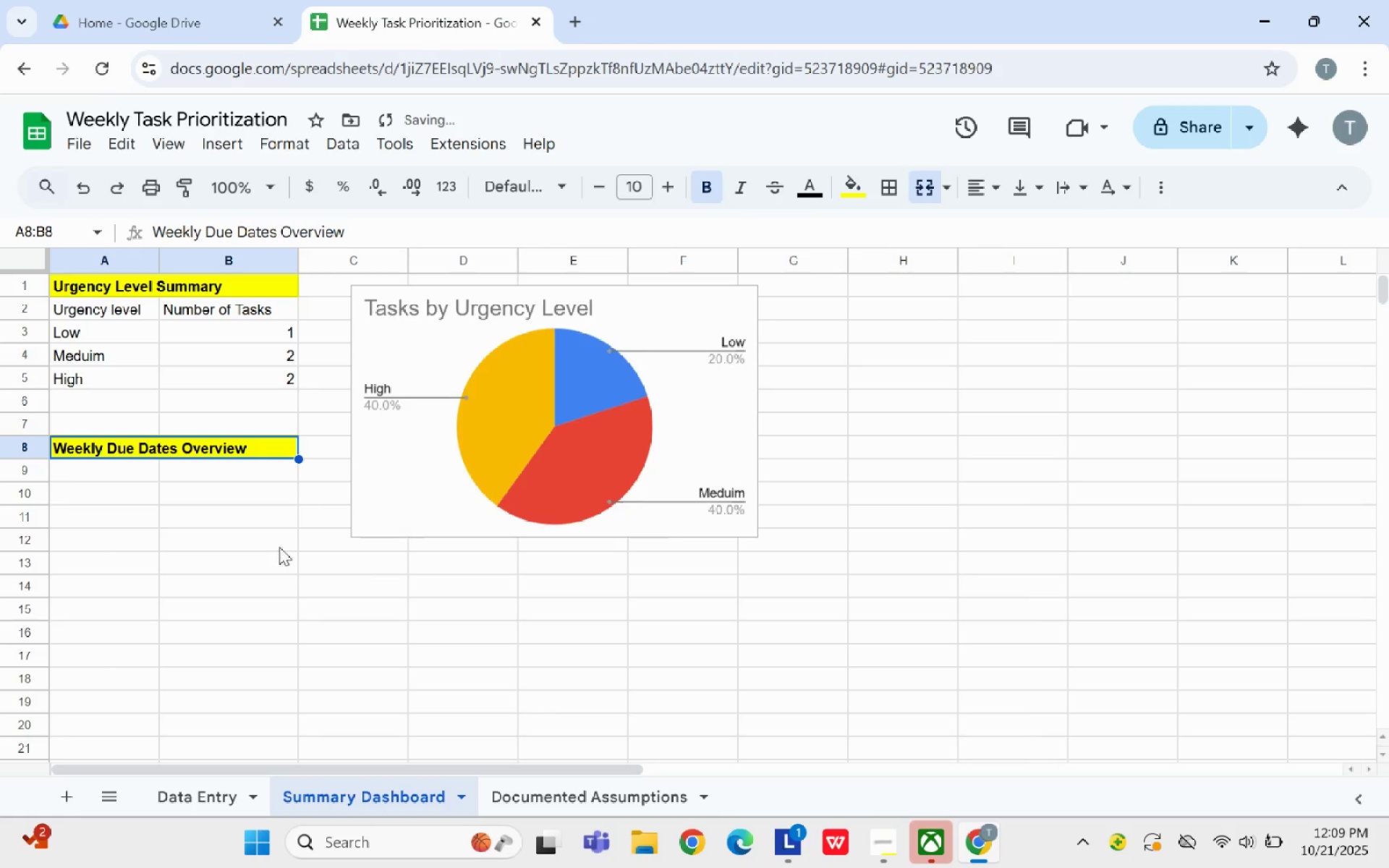 
left_click([256, 537])
 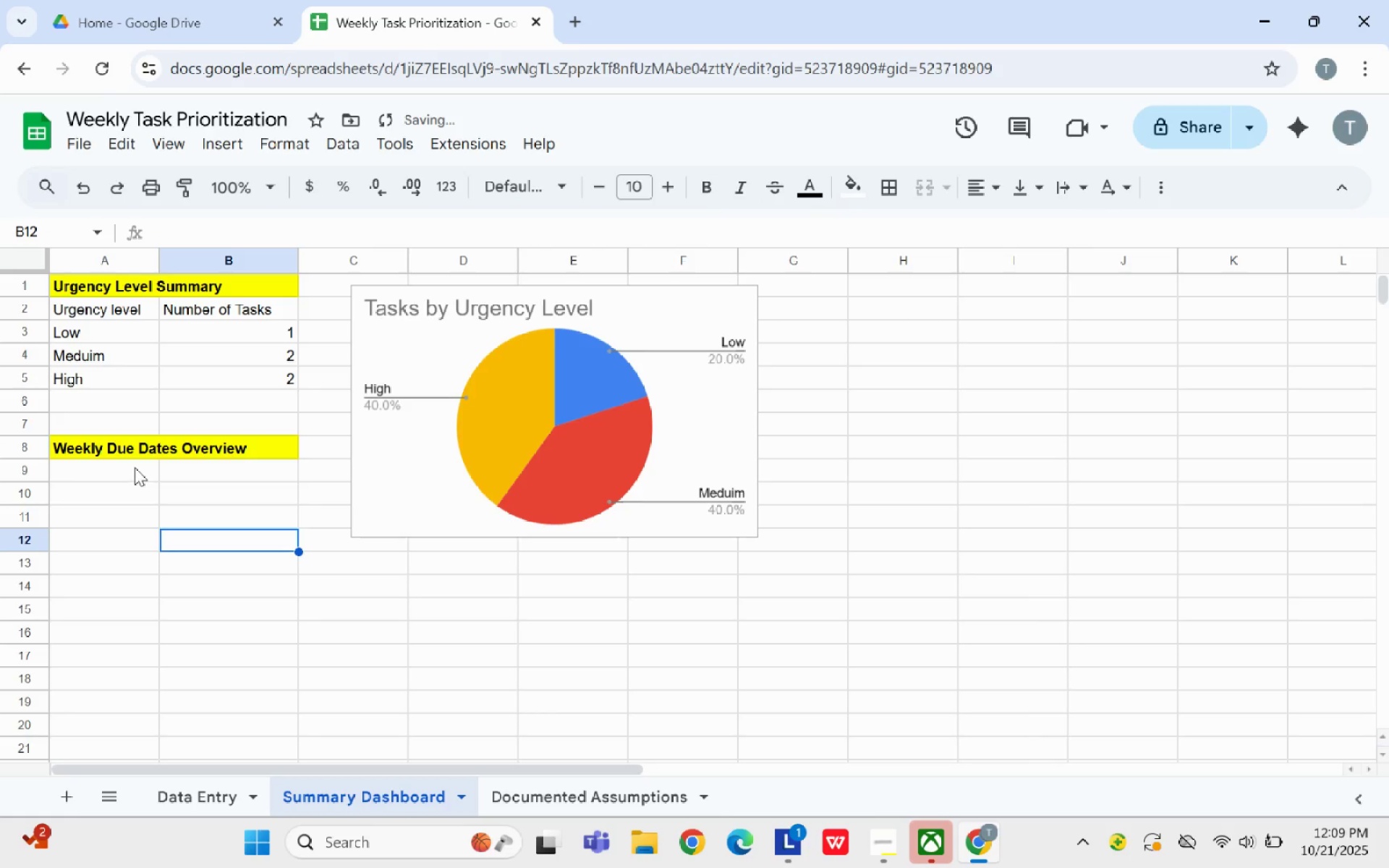 
left_click([135, 467])
 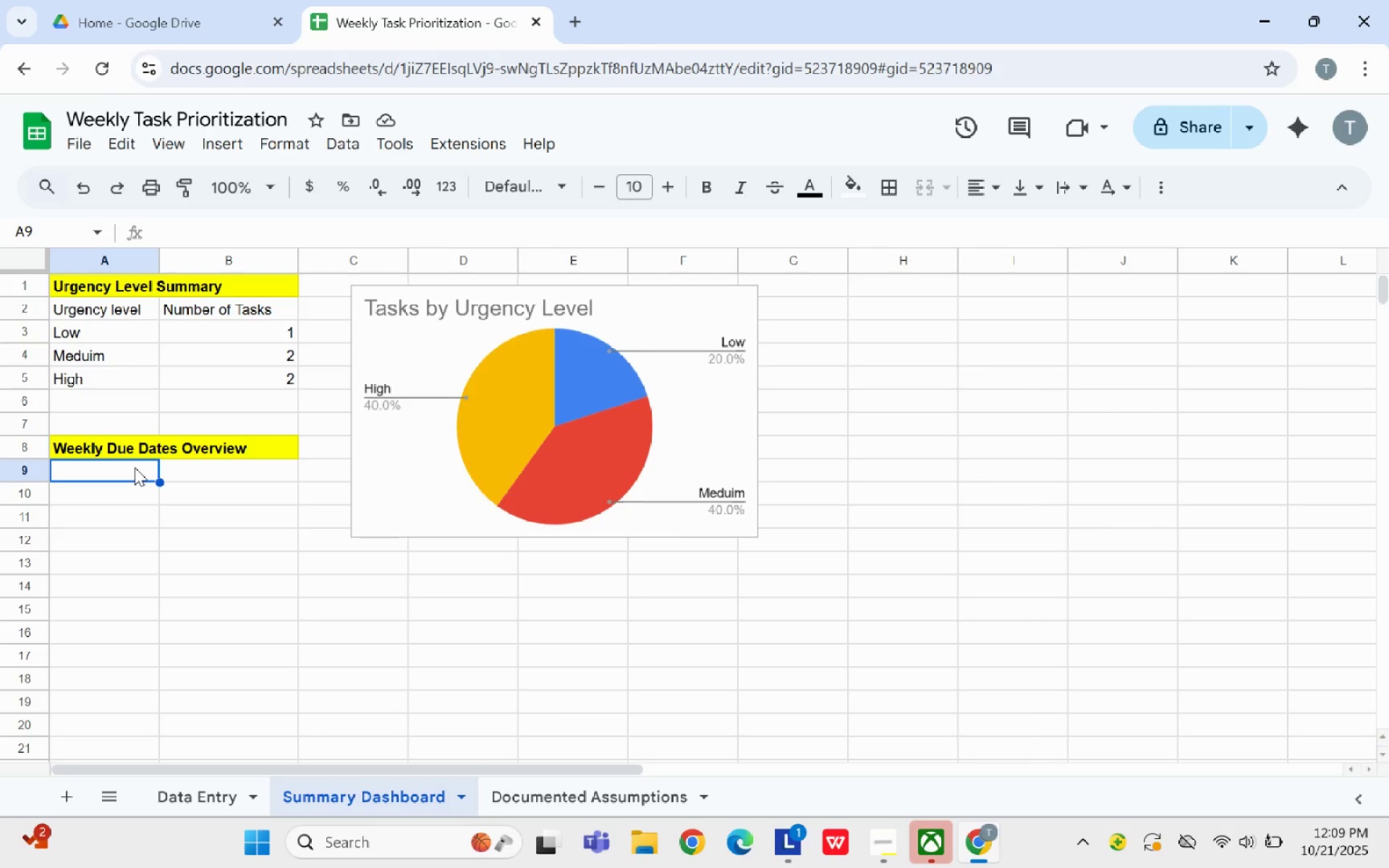 
wait(8.92)
 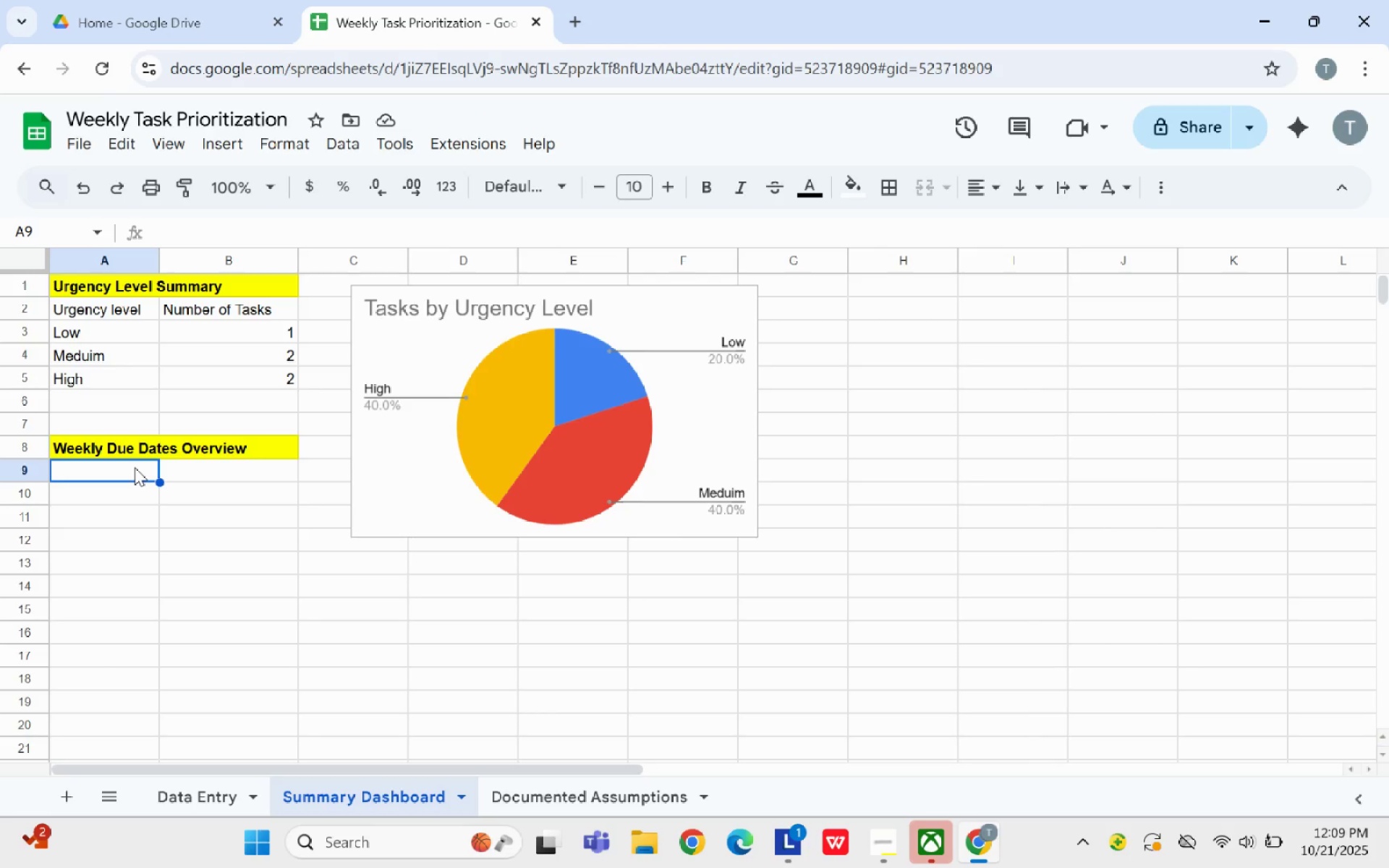 
type(Number of Y)
key(Backspace)
type(Task)
 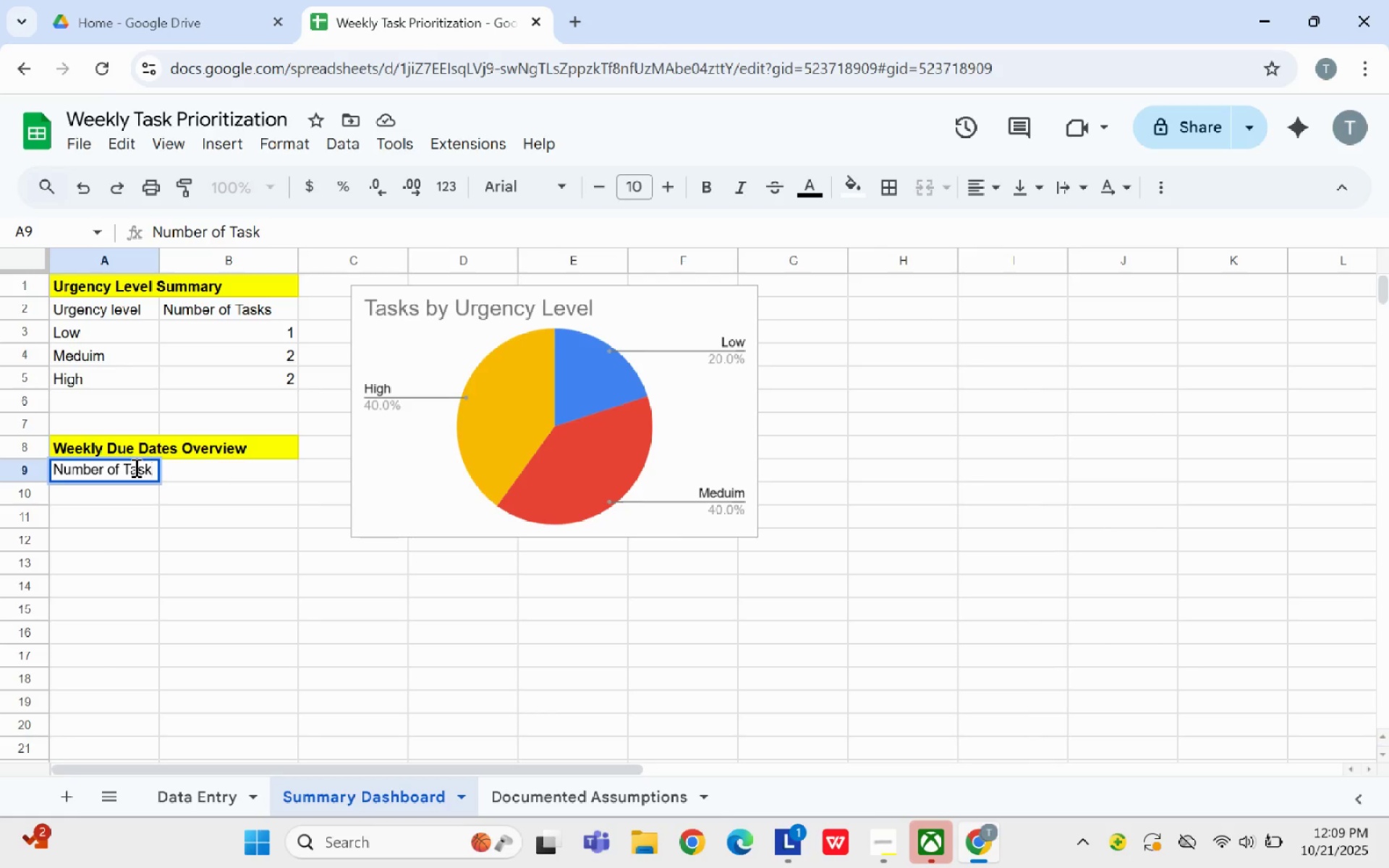 
wait(15.31)
 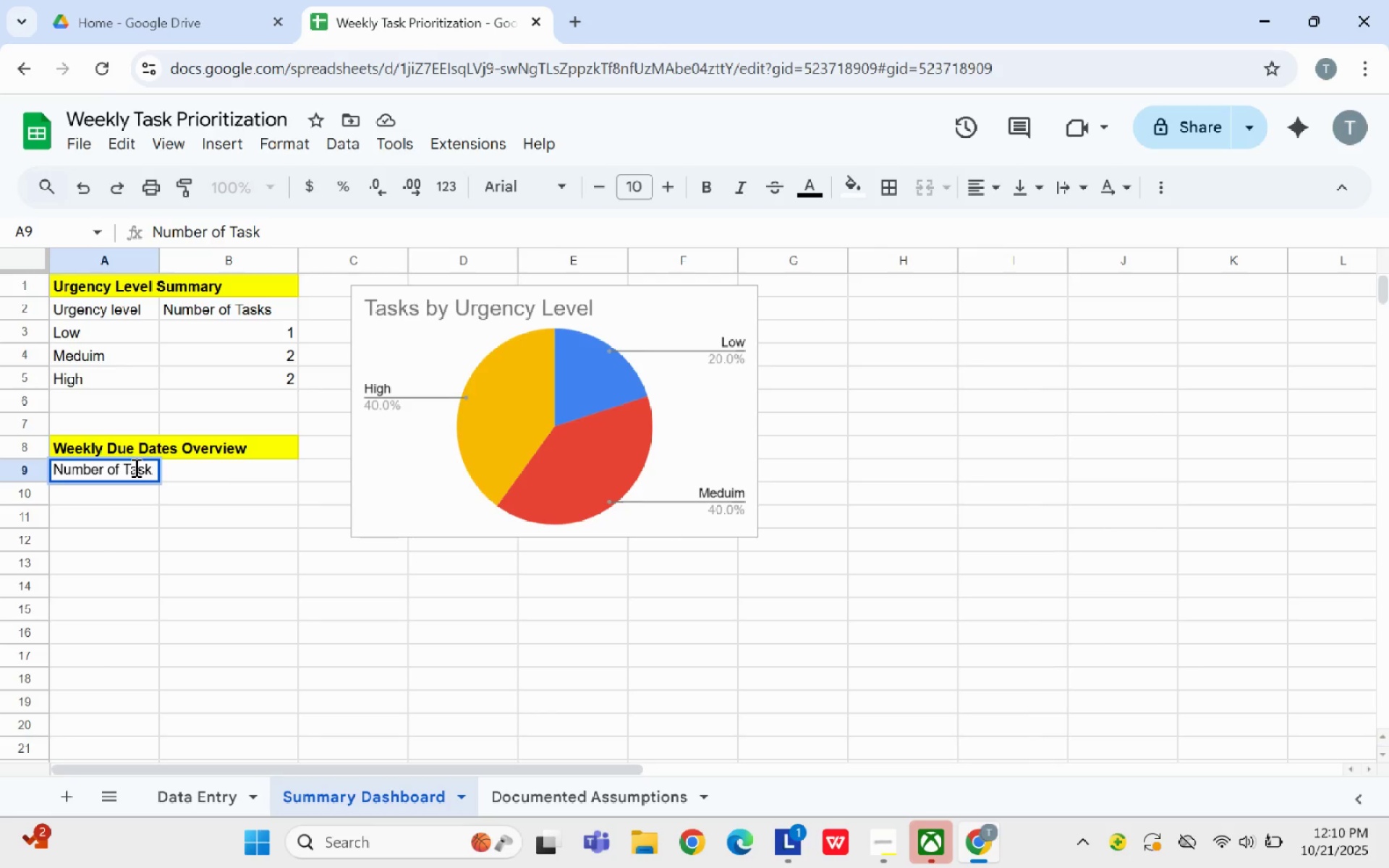 
left_click([574, 801])
 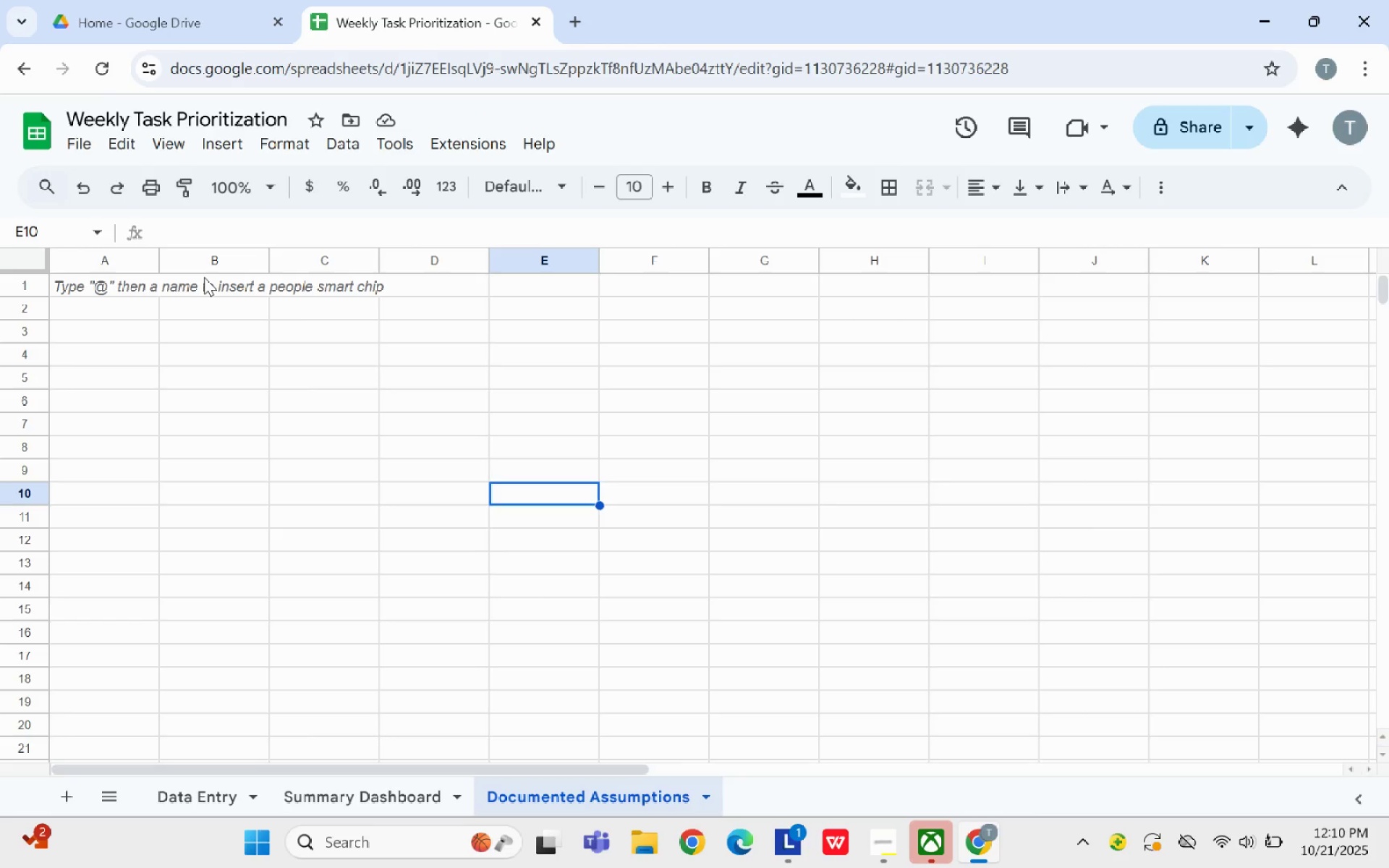 
wait(7.6)
 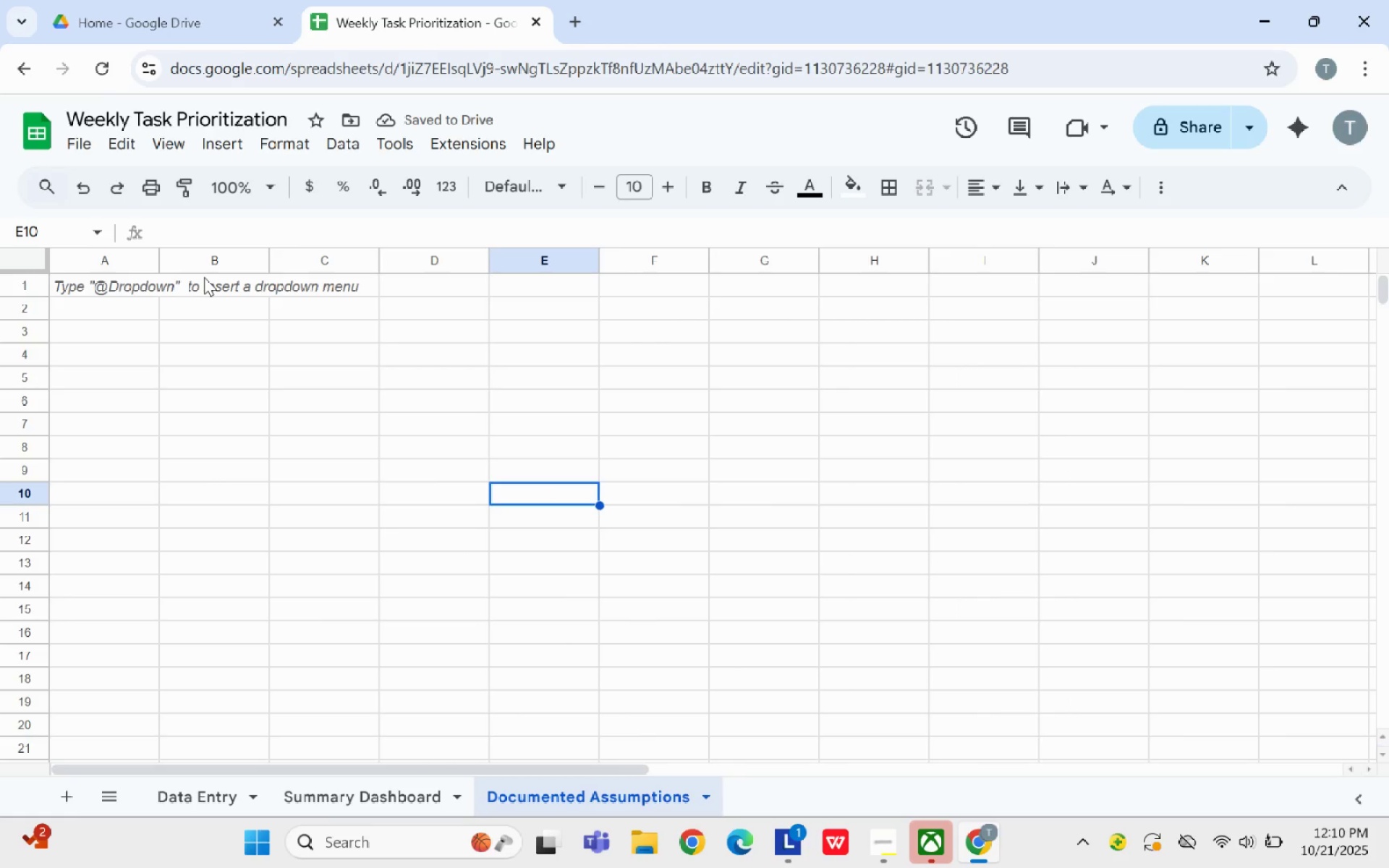 
left_click([365, 782])
 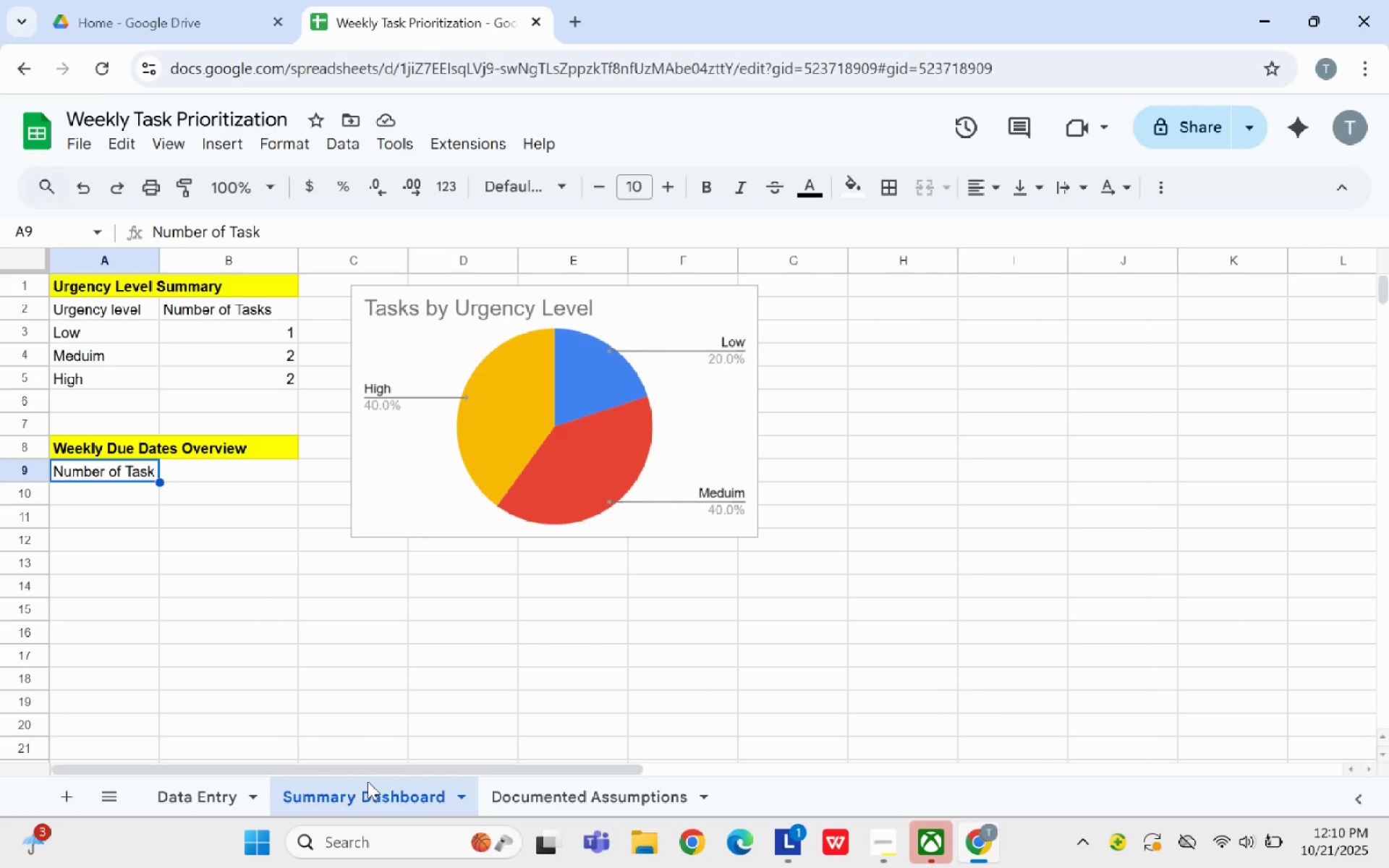 
wait(13.51)
 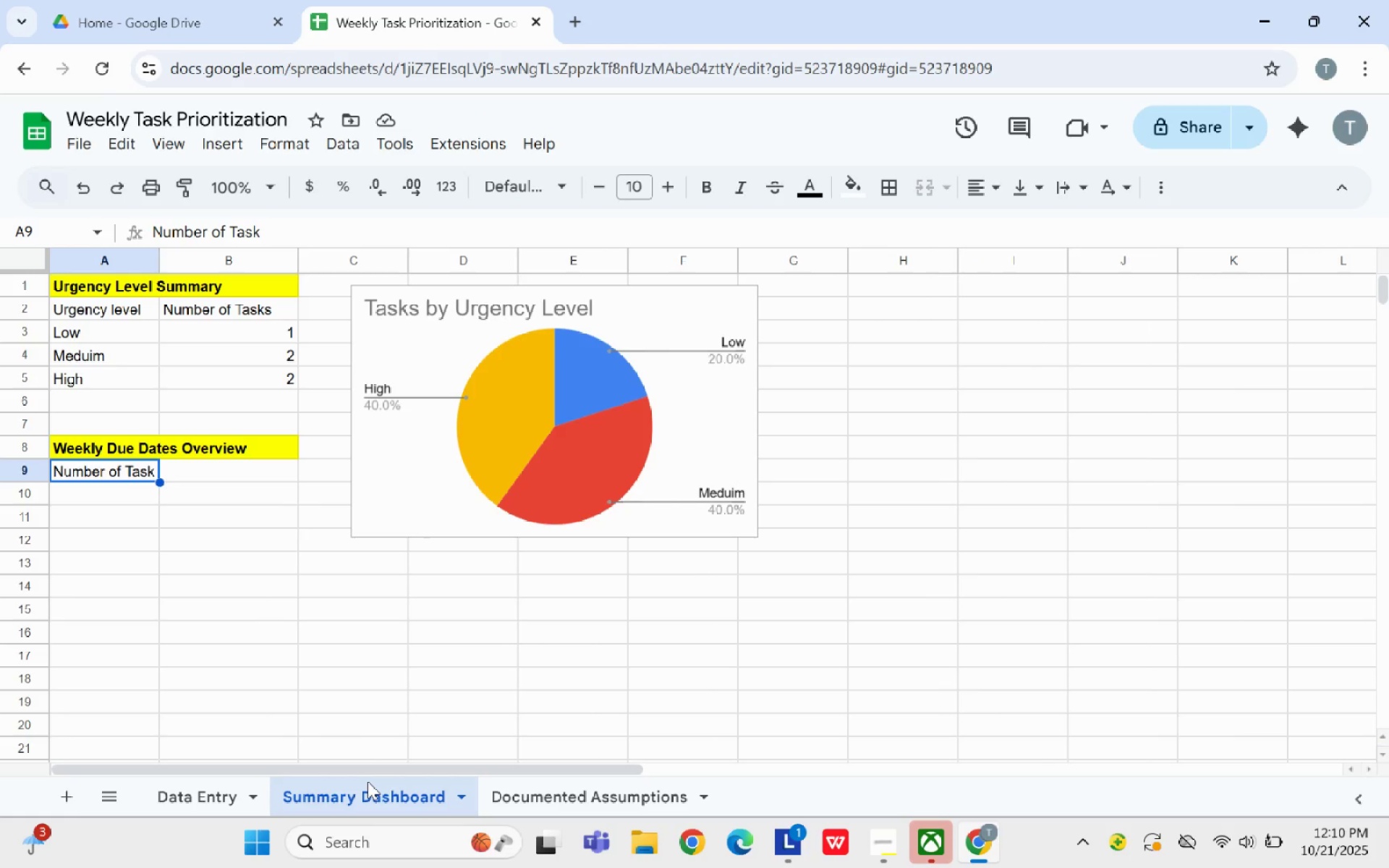 
left_click([164, 442])
 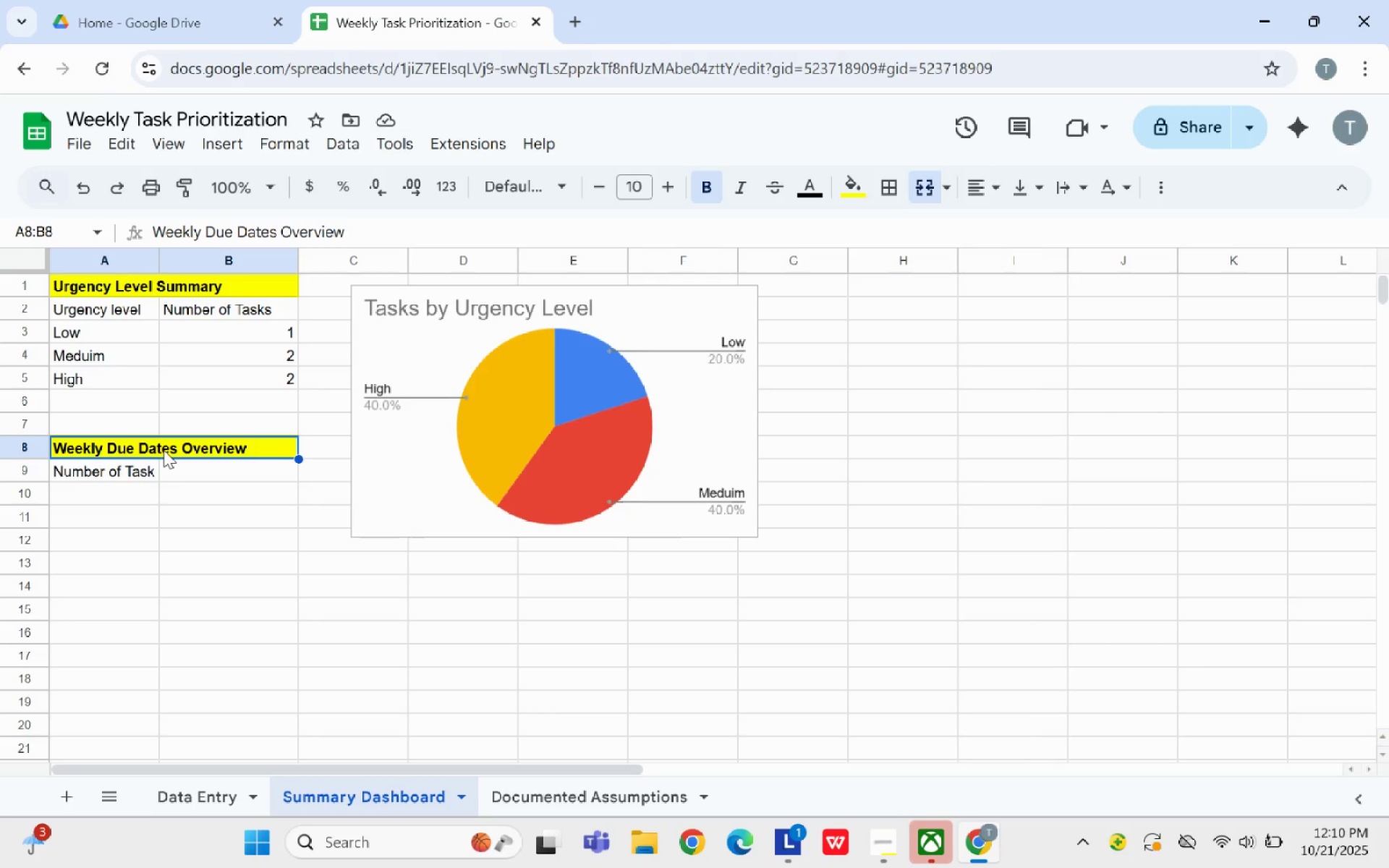 
wait(11.25)
 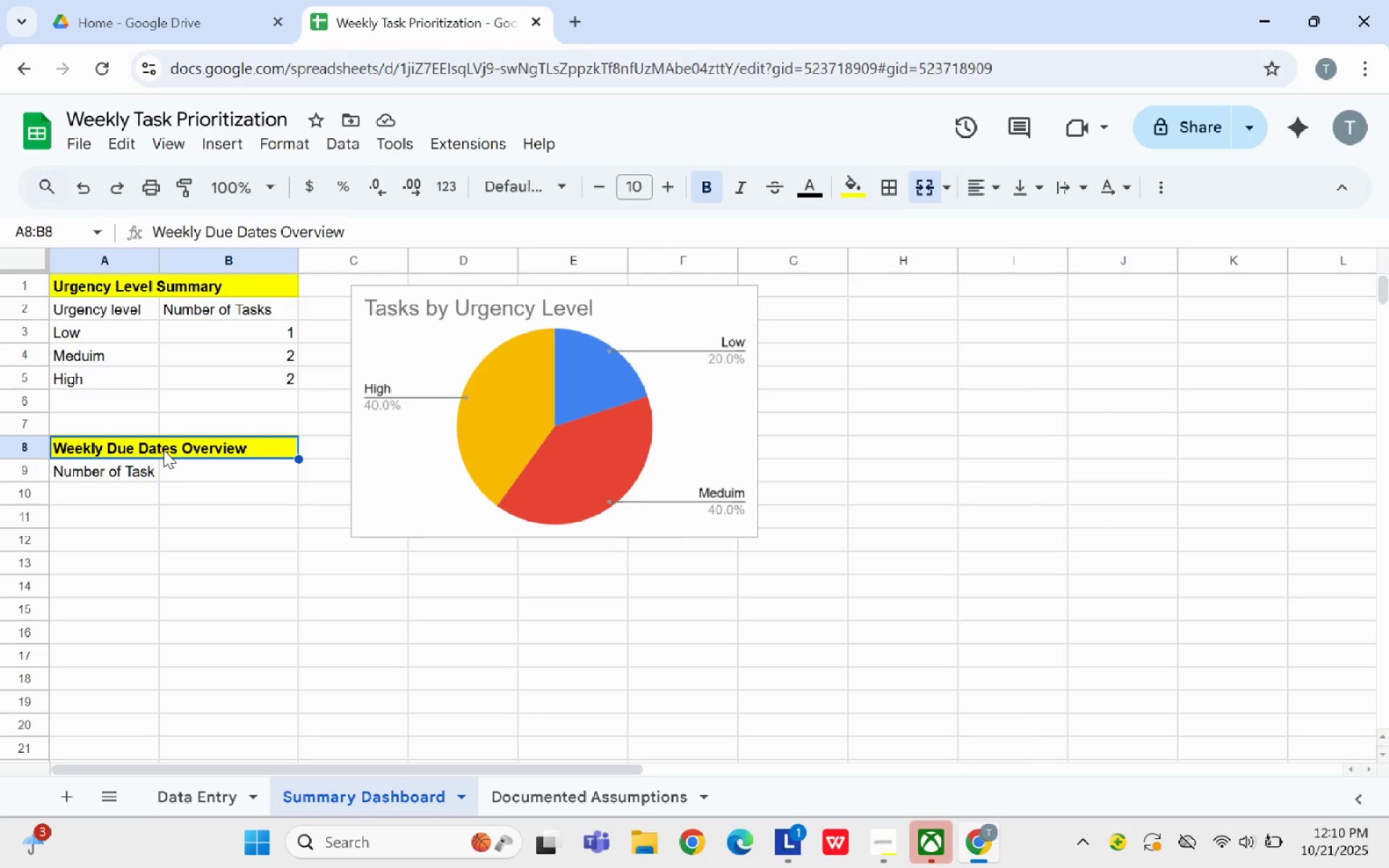 
left_click([241, 475])
 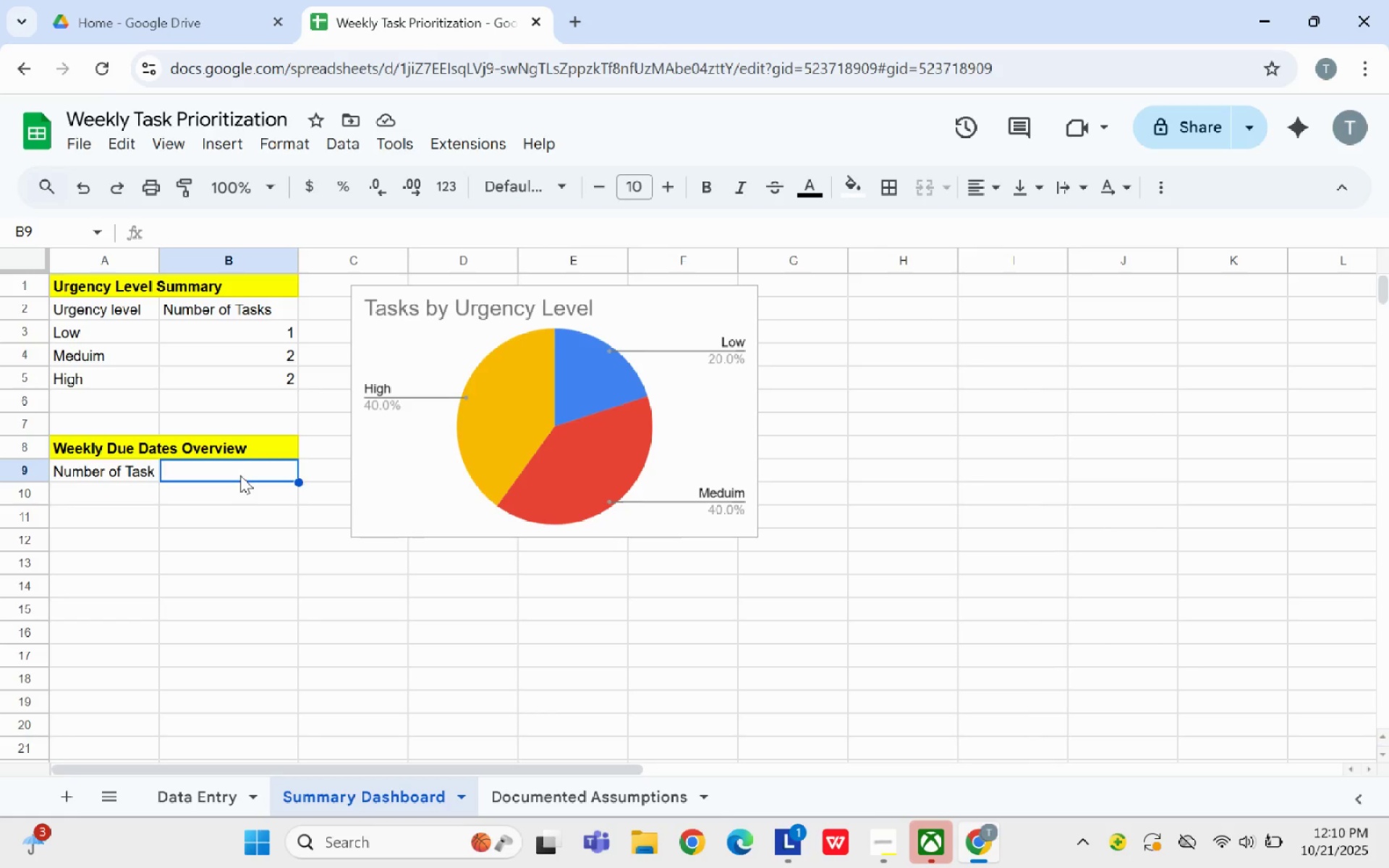 
wait(8.03)
 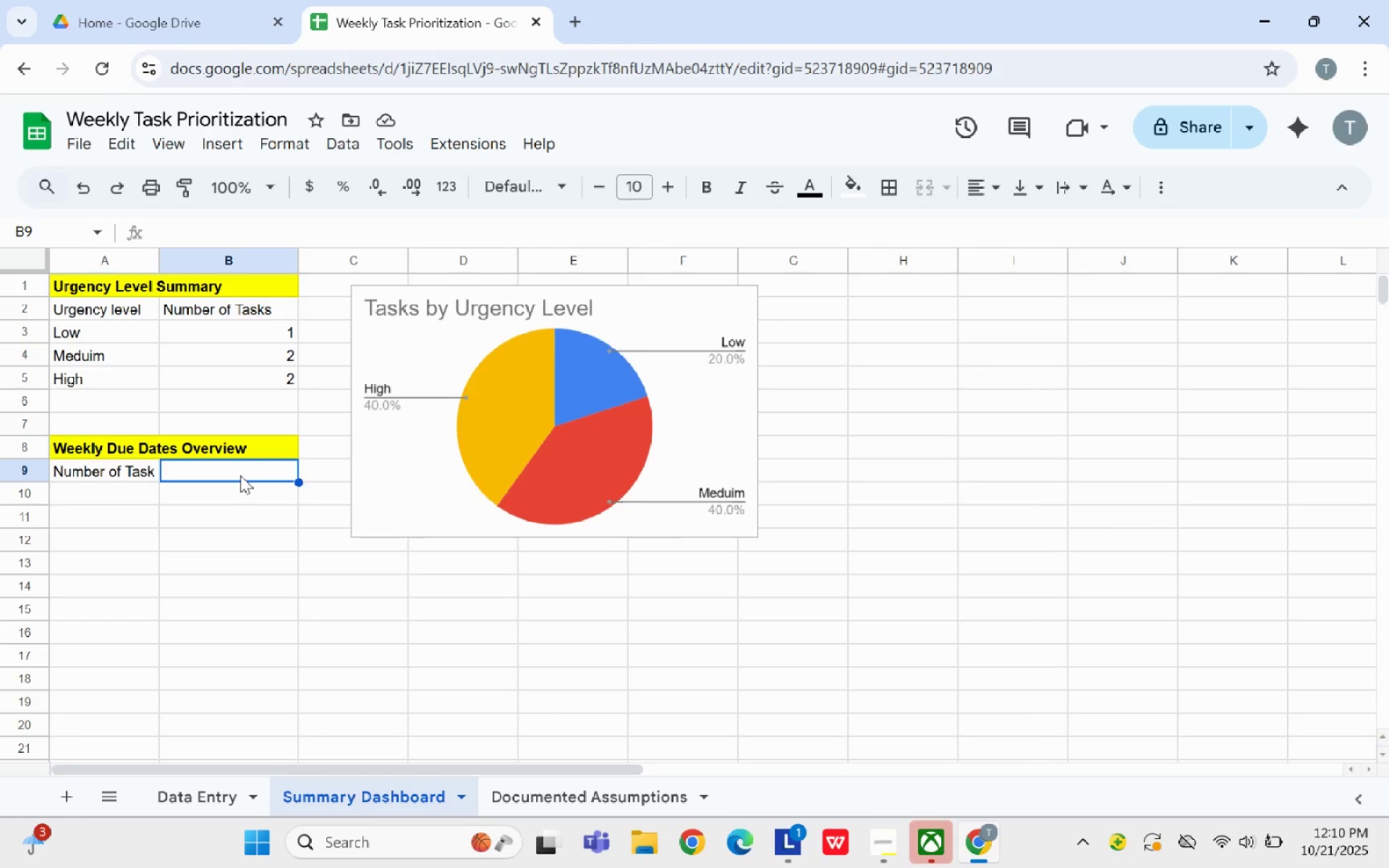 
left_click([813, 200])
 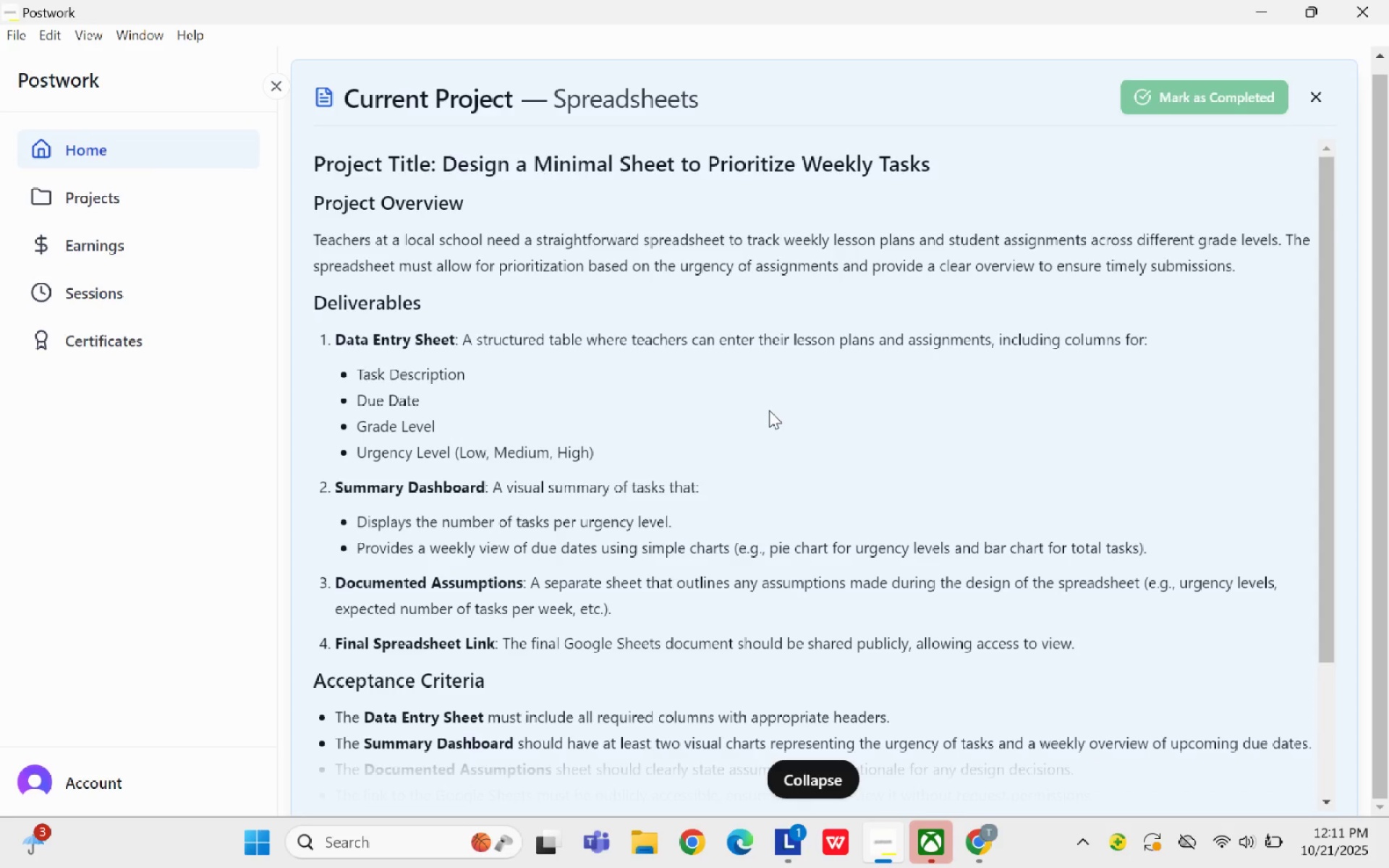 
wait(30.94)
 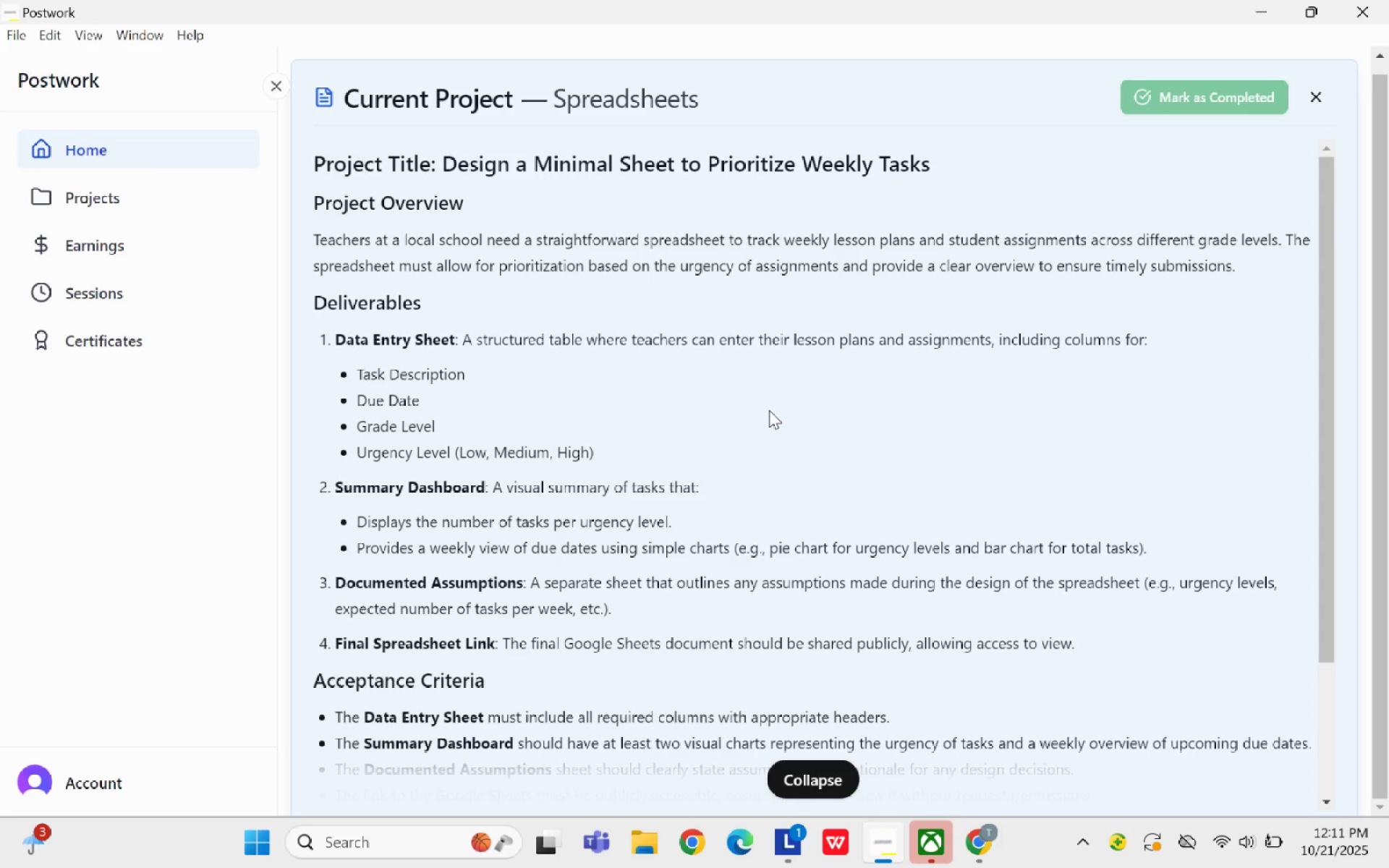 
scroll: coordinate [696, 524], scroll_direction: down, amount: 5.0
 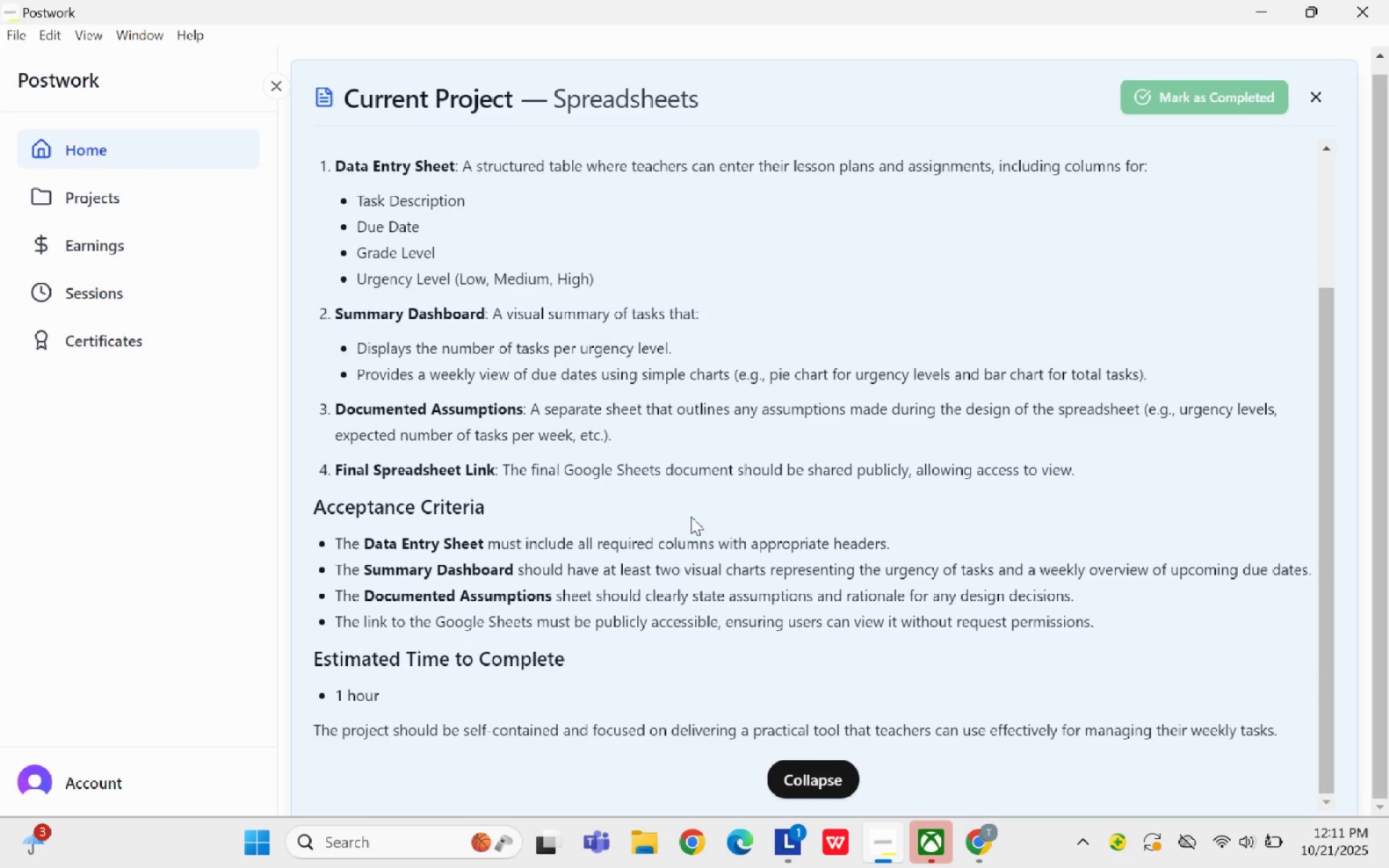 
wait(8.69)
 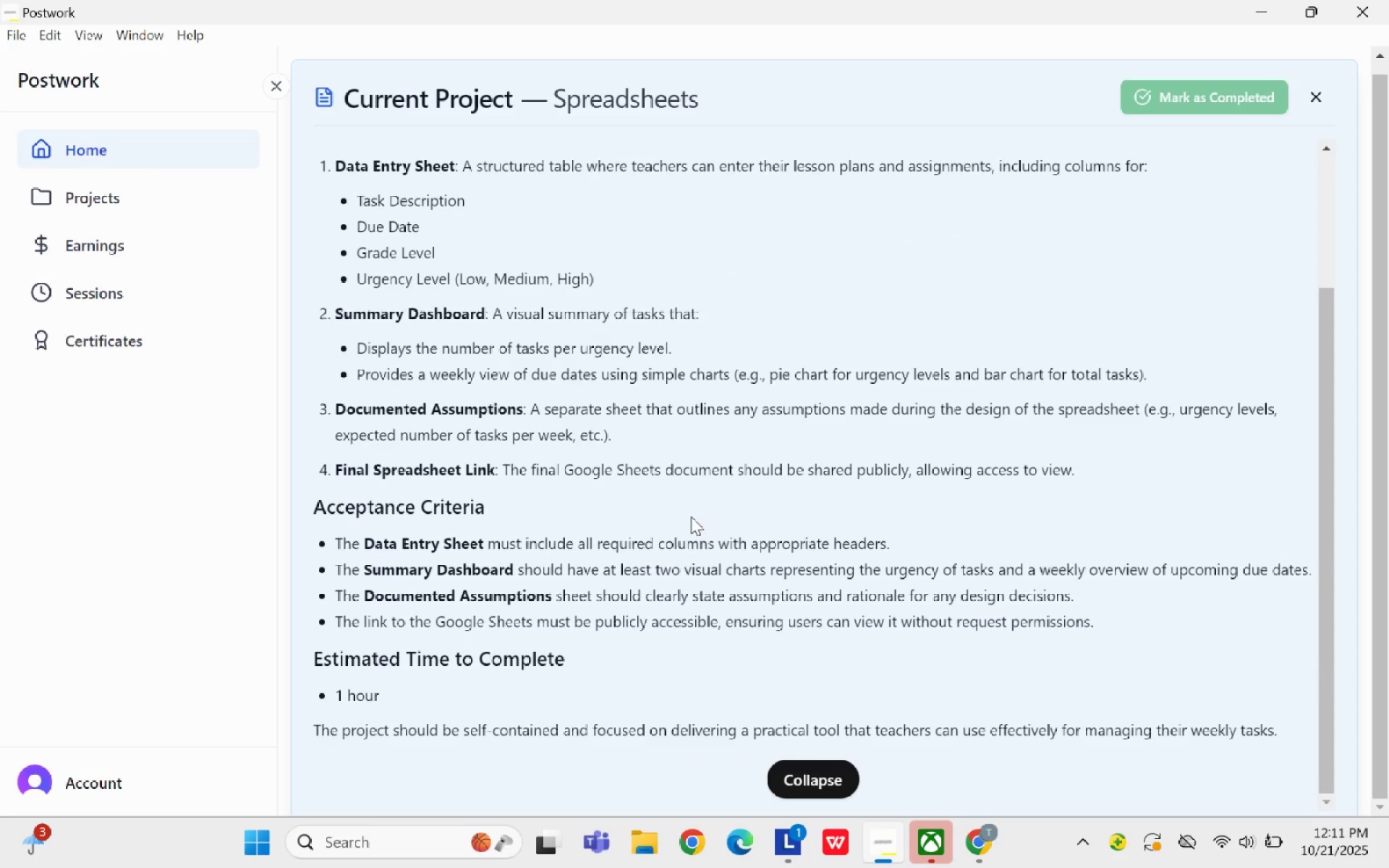 
left_click([797, 772])
 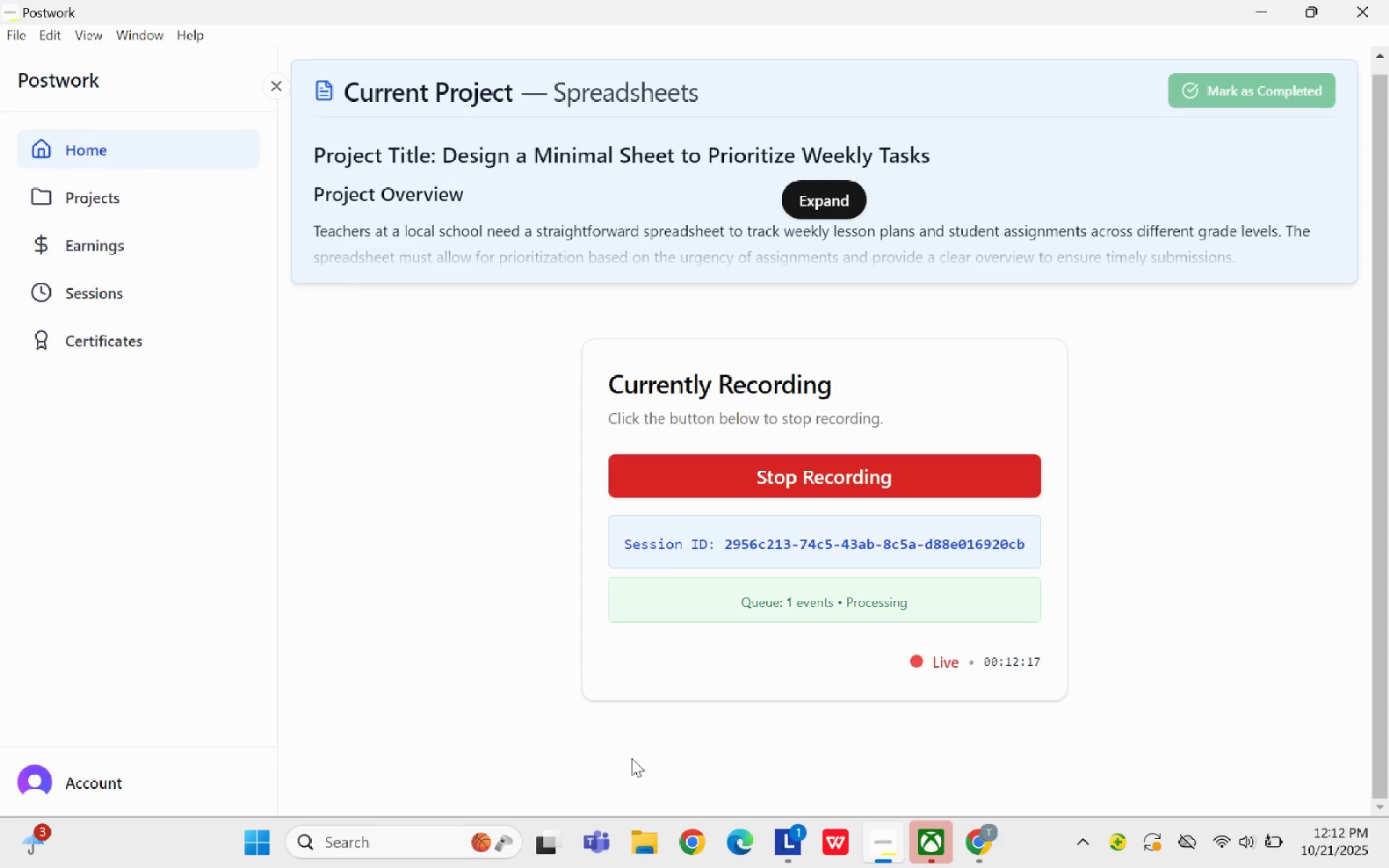 
wait(30.86)
 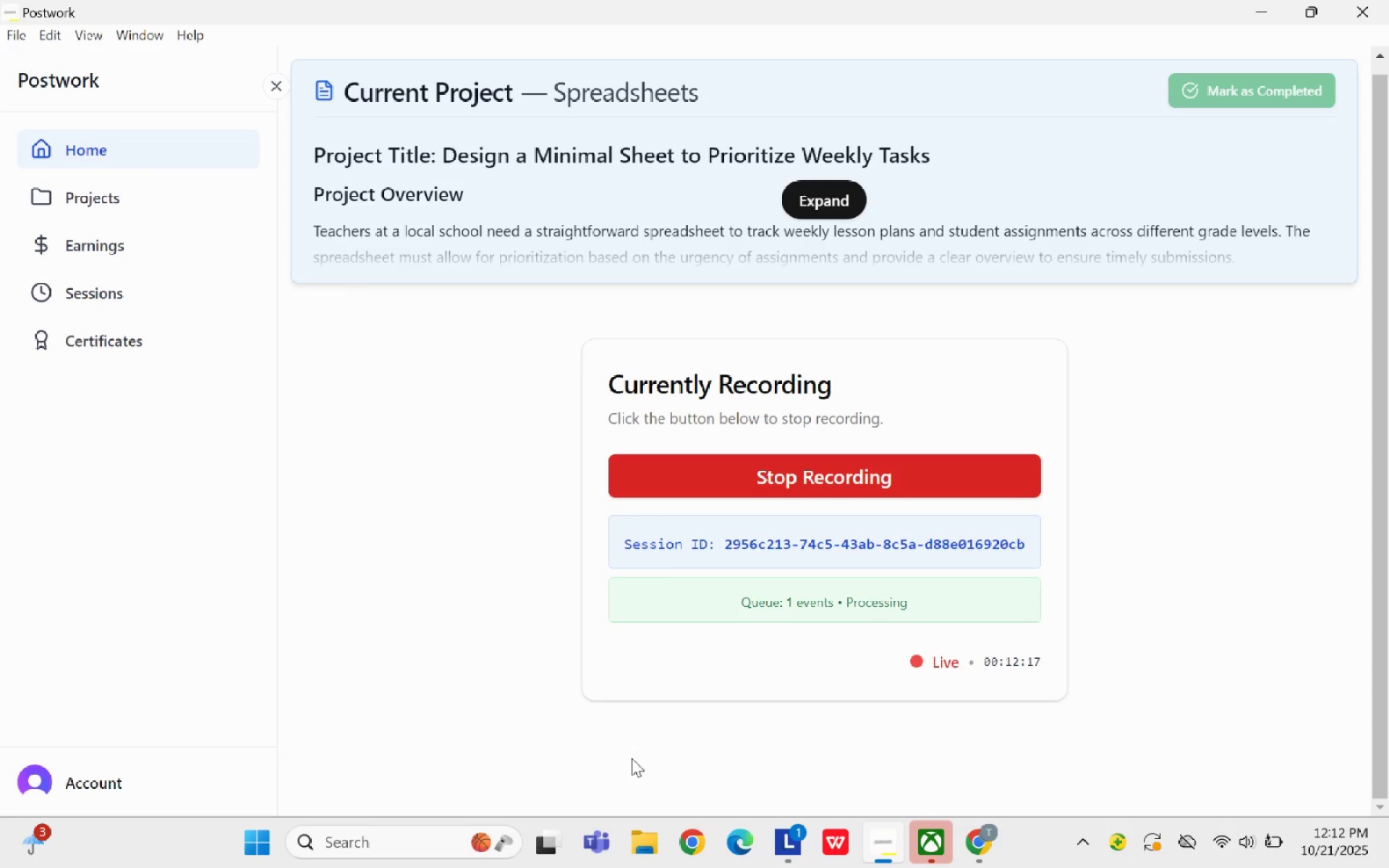 
left_click([989, 843])
 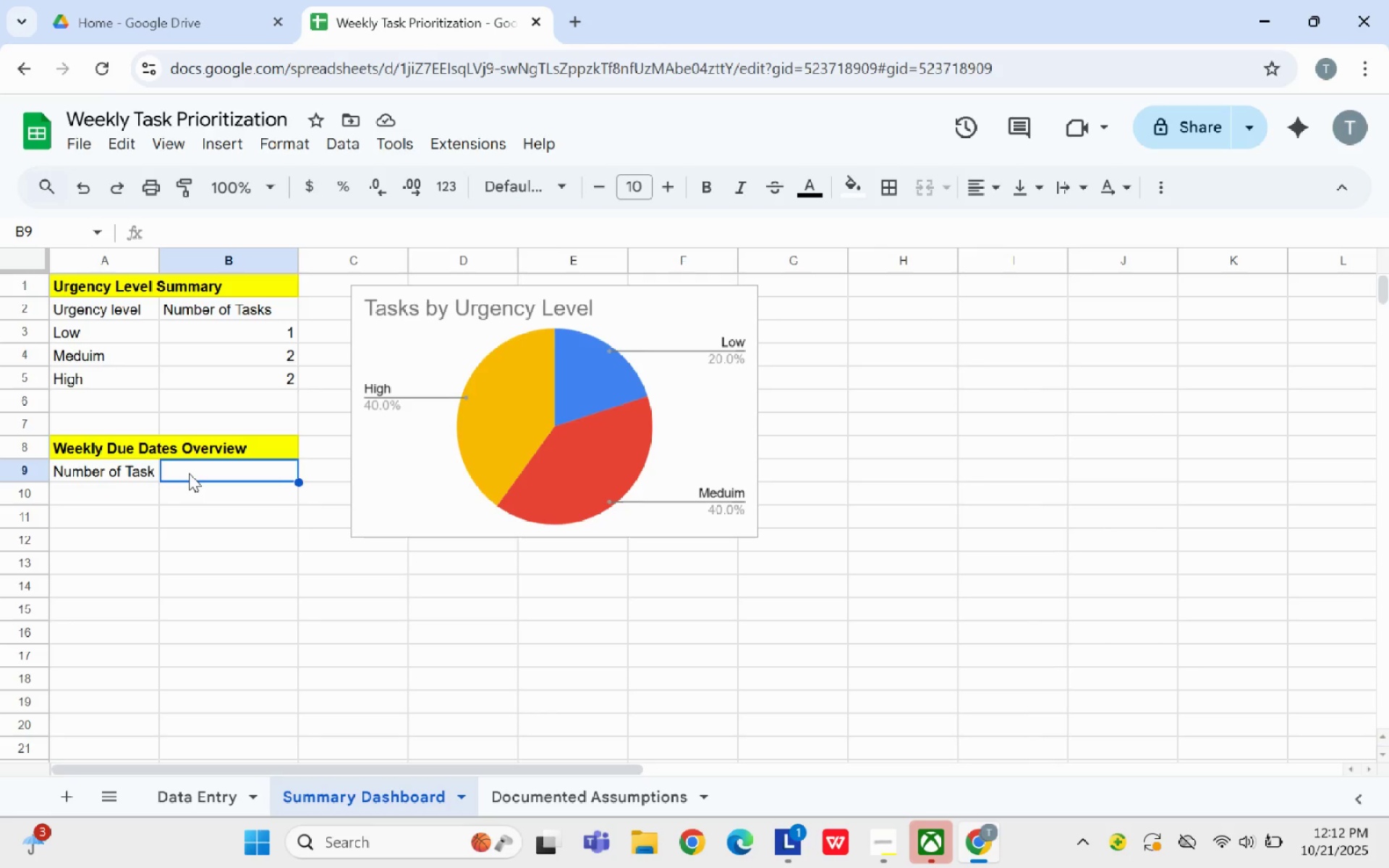 
wait(23.83)
 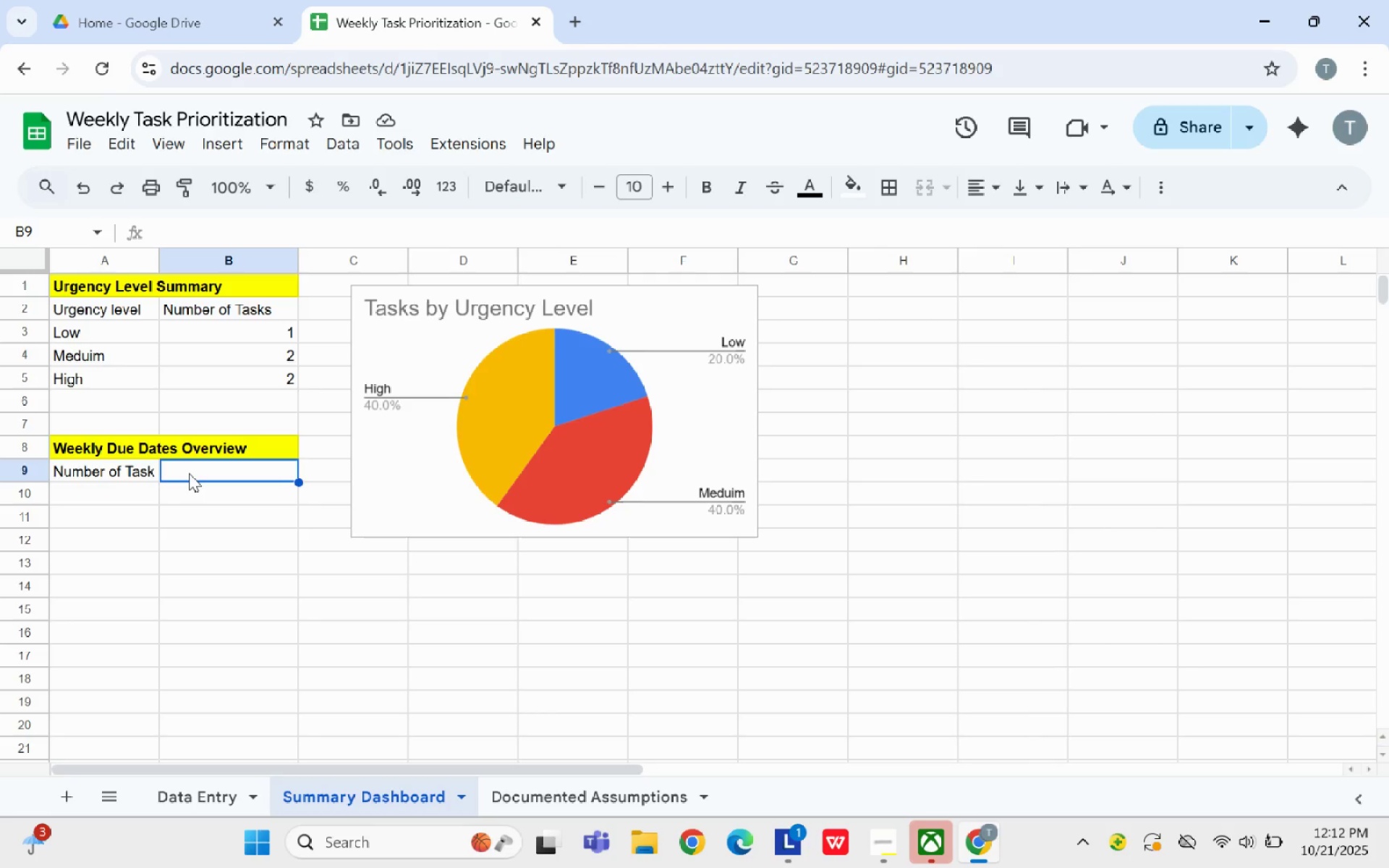 
left_click([91, 477])
 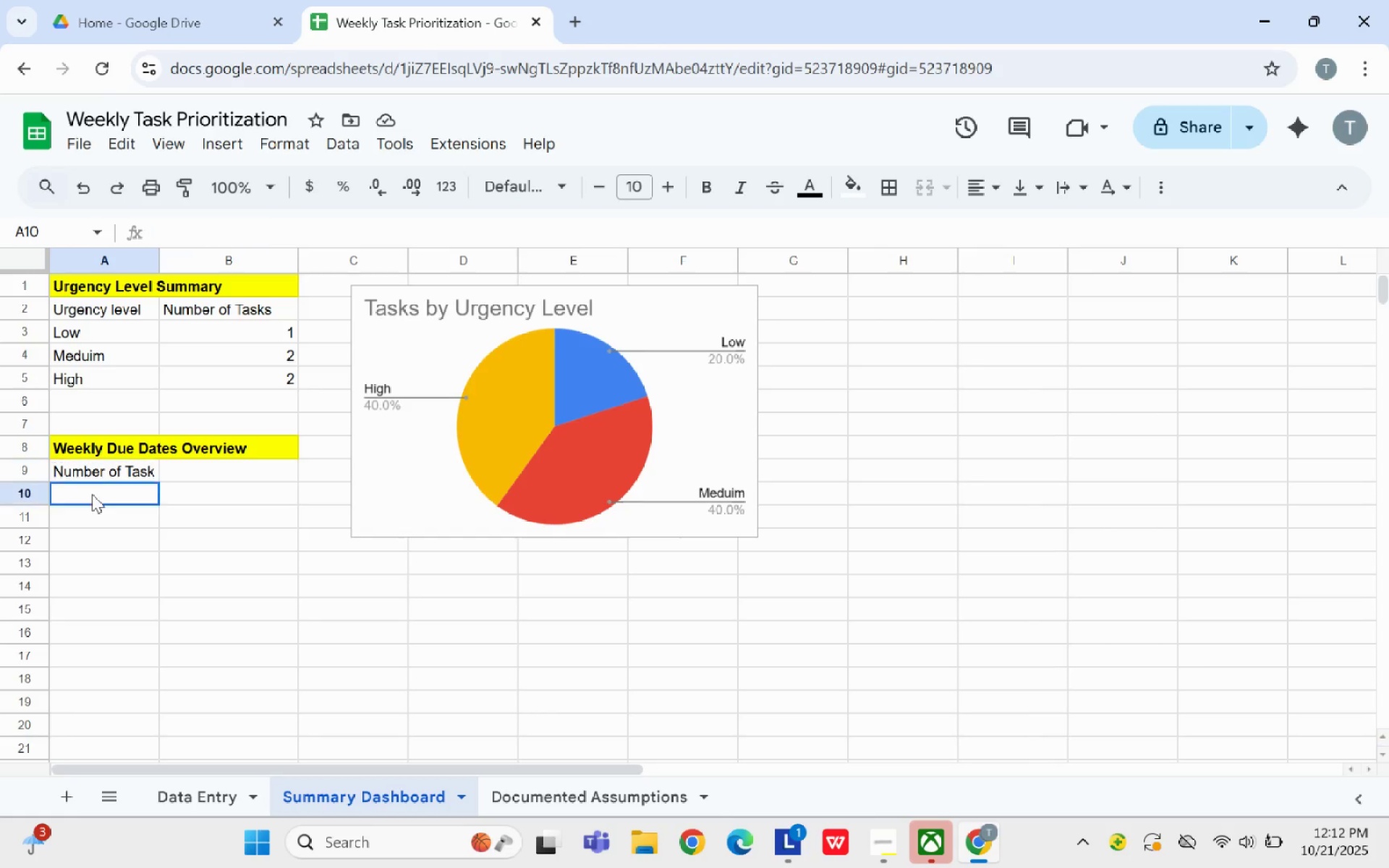 
left_click([92, 494])
 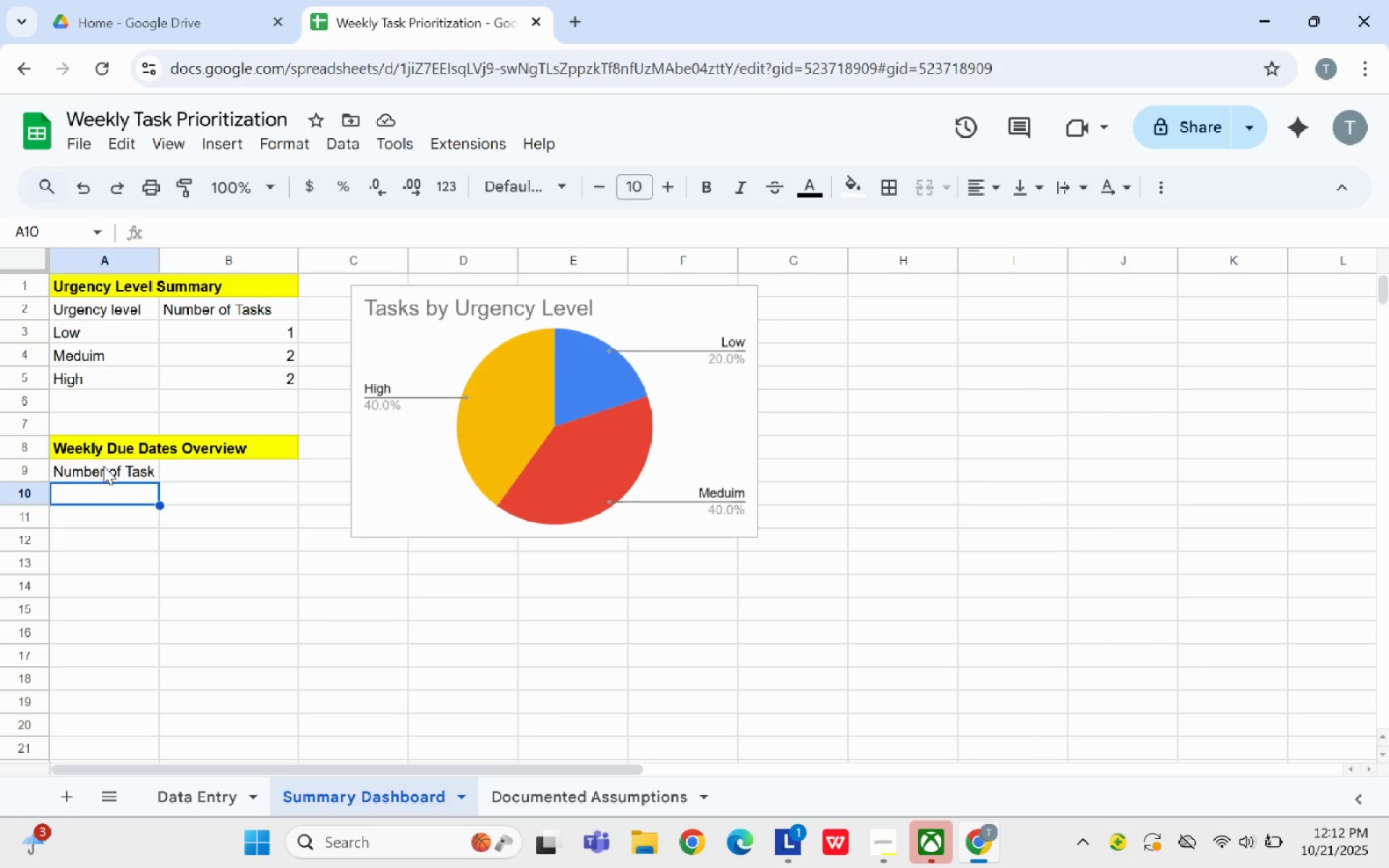 
left_click([104, 467])
 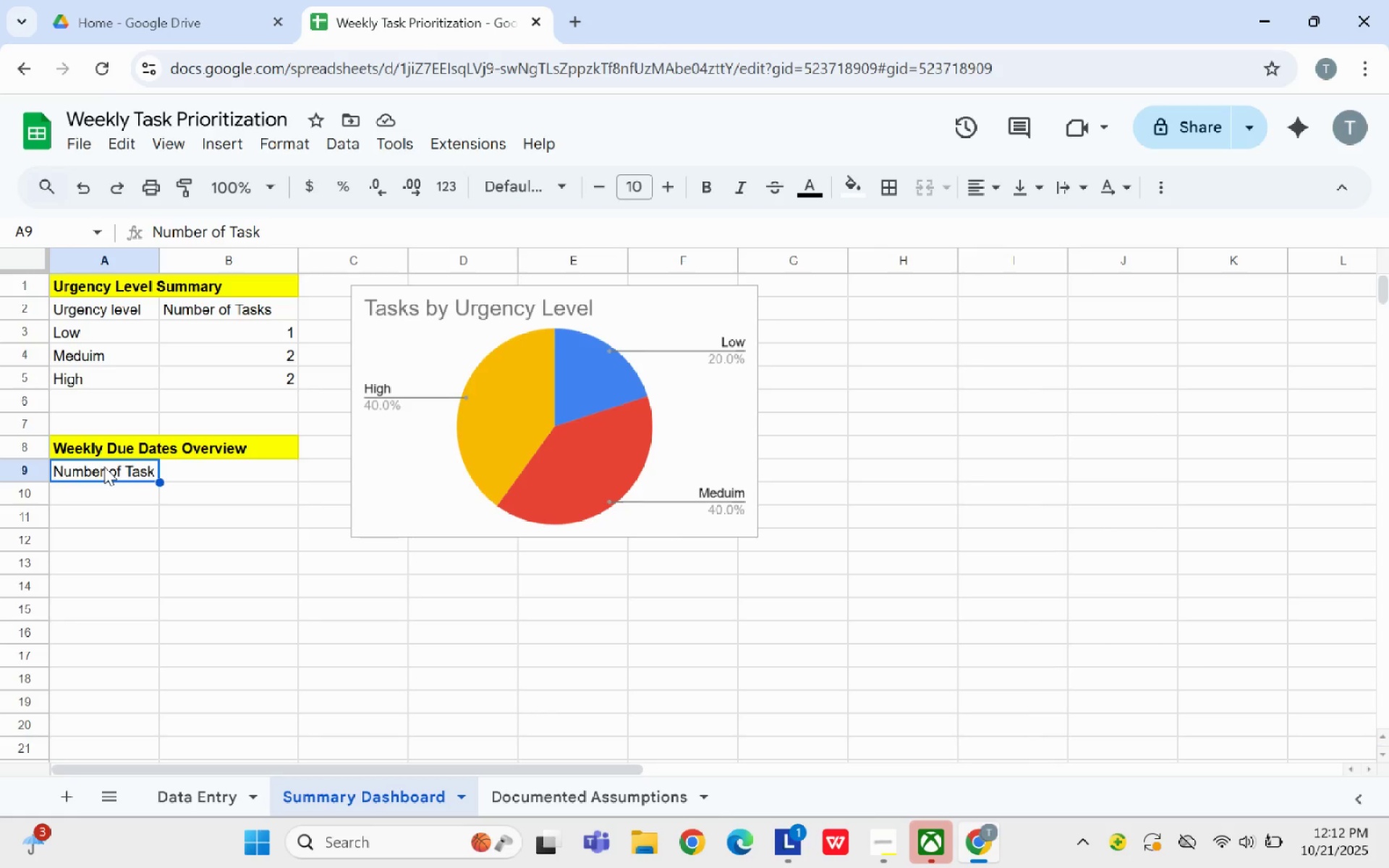 
key(Control+C)
 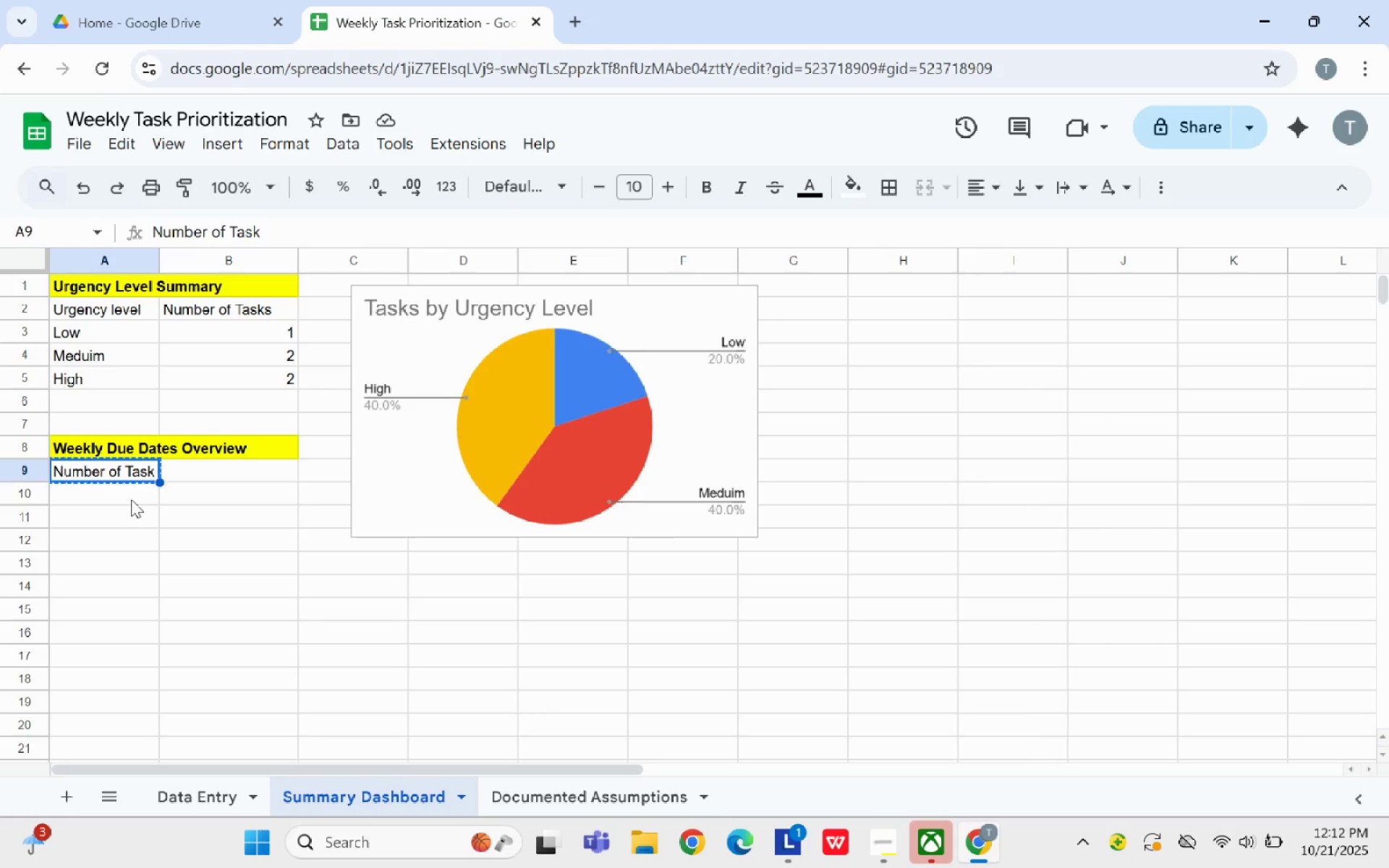 
left_click([114, 476])
 